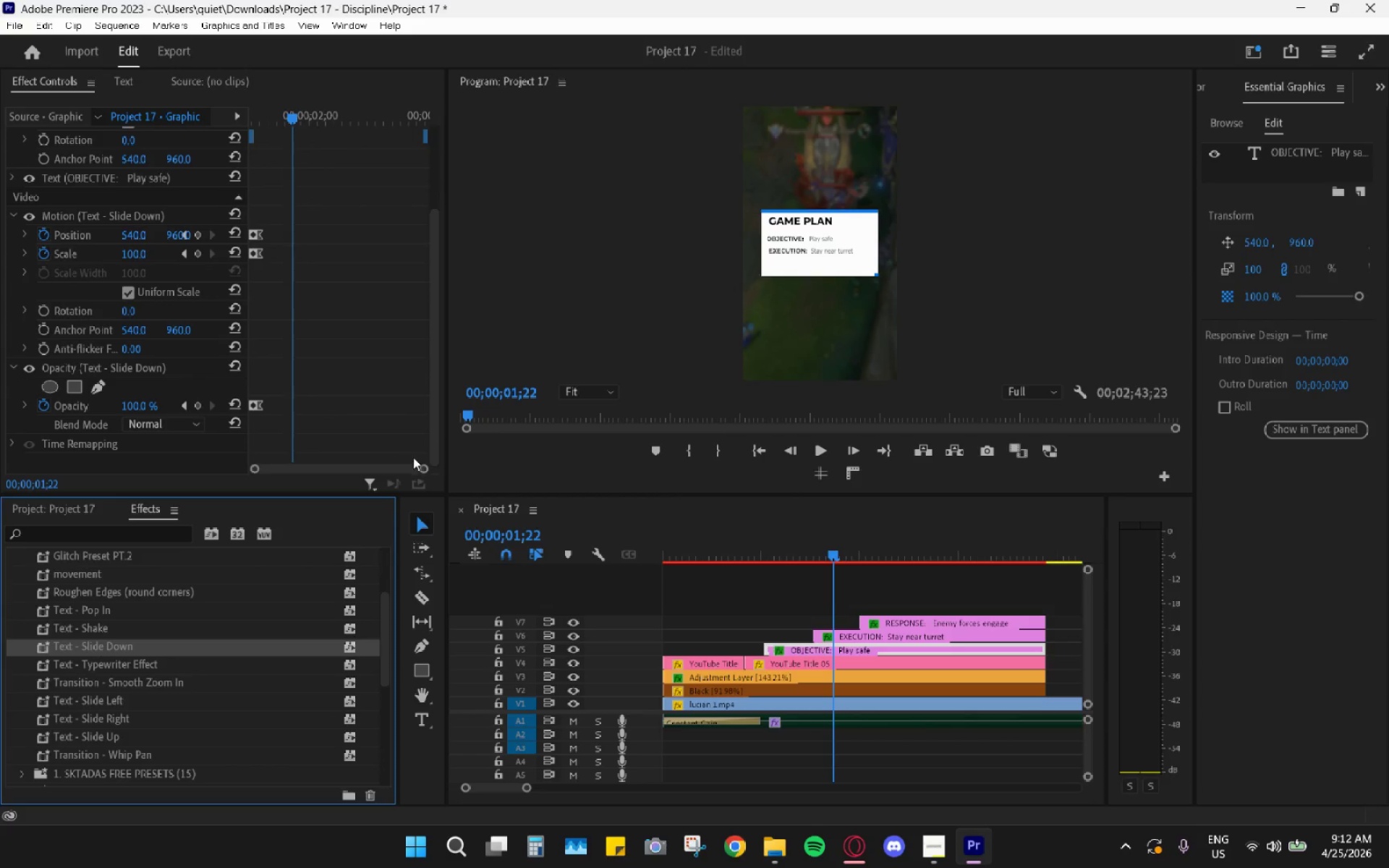 
left_click_drag(start_coordinate=[420, 467], to_coordinate=[367, 473])
 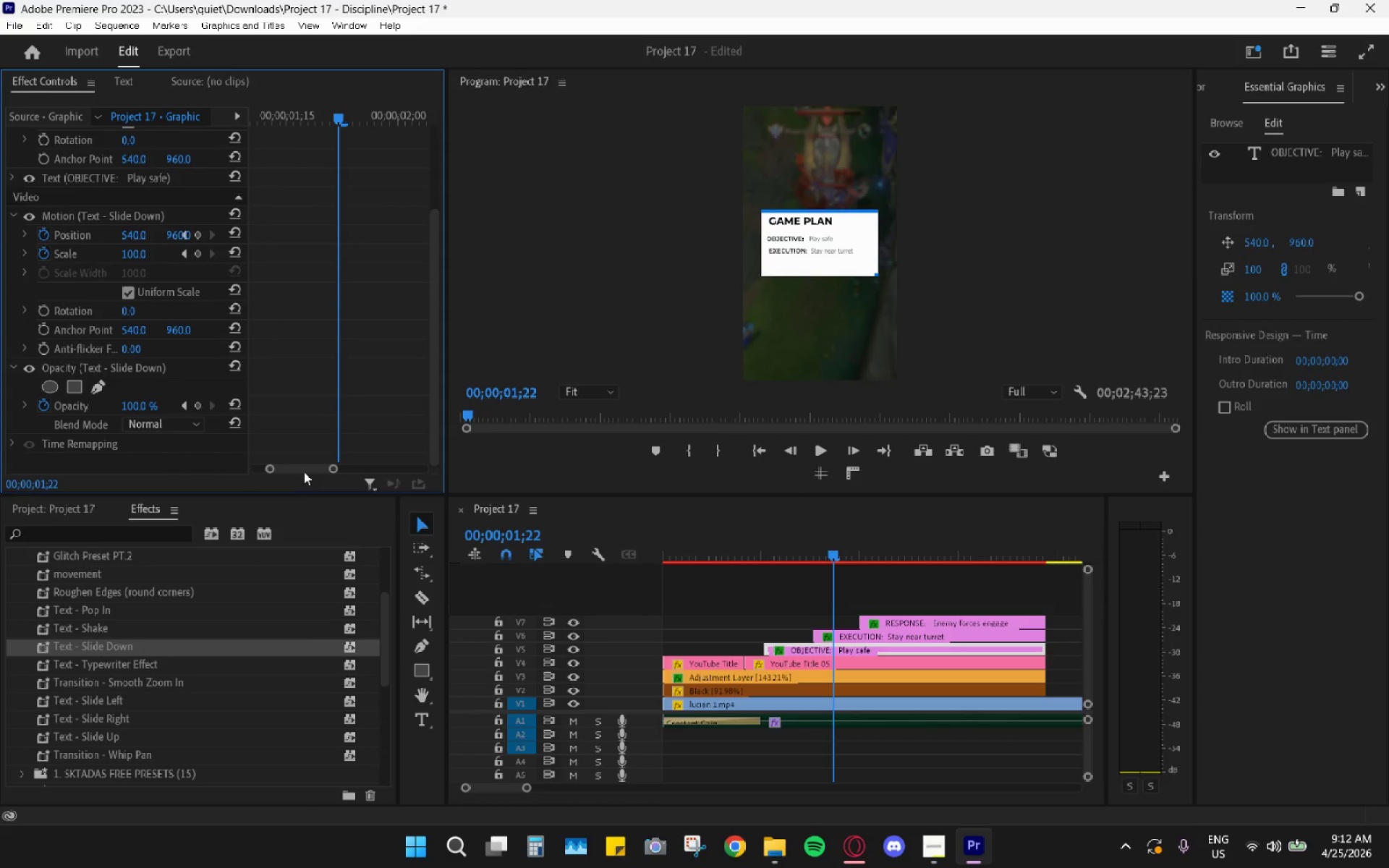 
left_click_drag(start_coordinate=[294, 470], to_coordinate=[221, 469])
 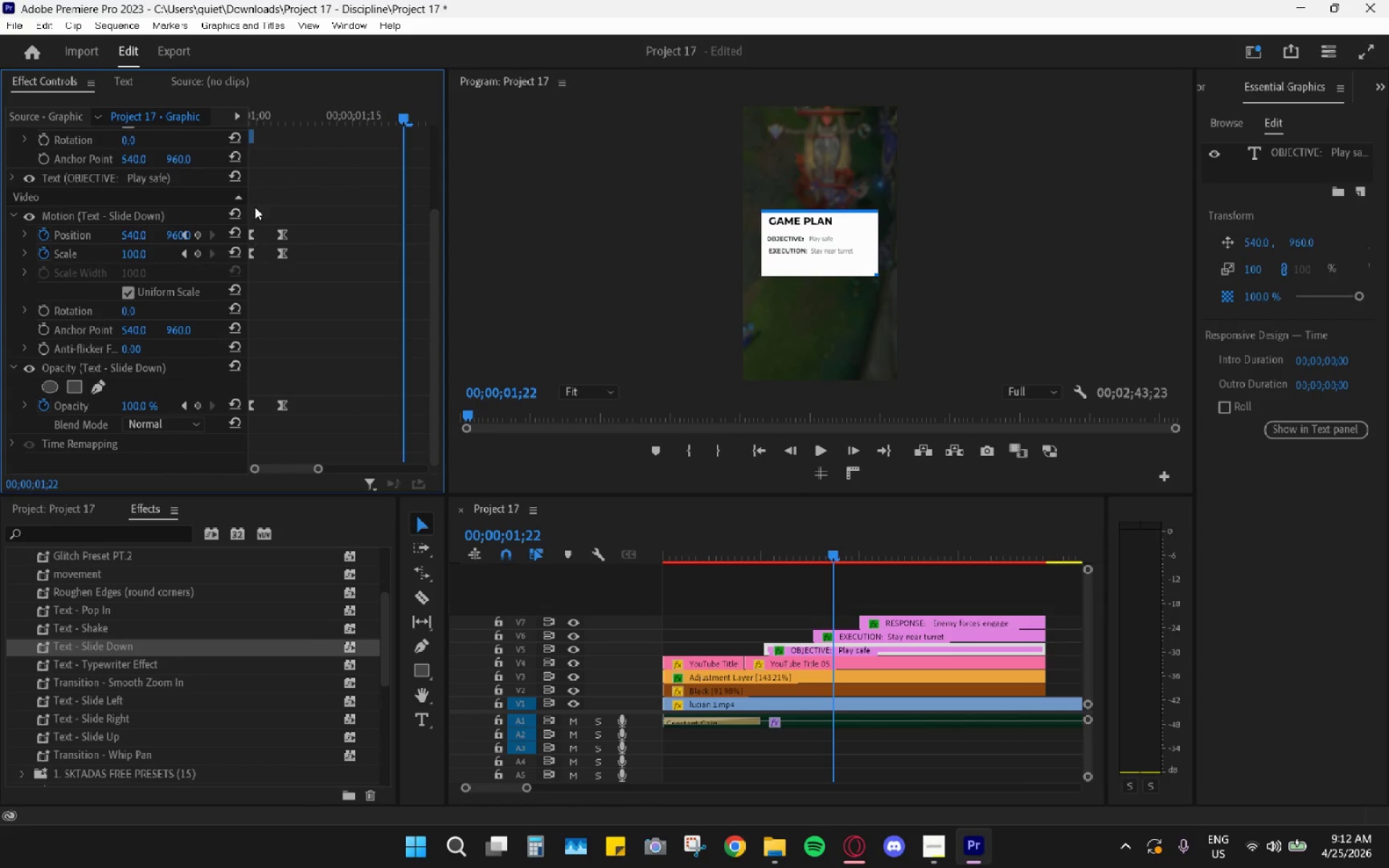 
left_click_drag(start_coordinate=[263, 197], to_coordinate=[243, 424])
 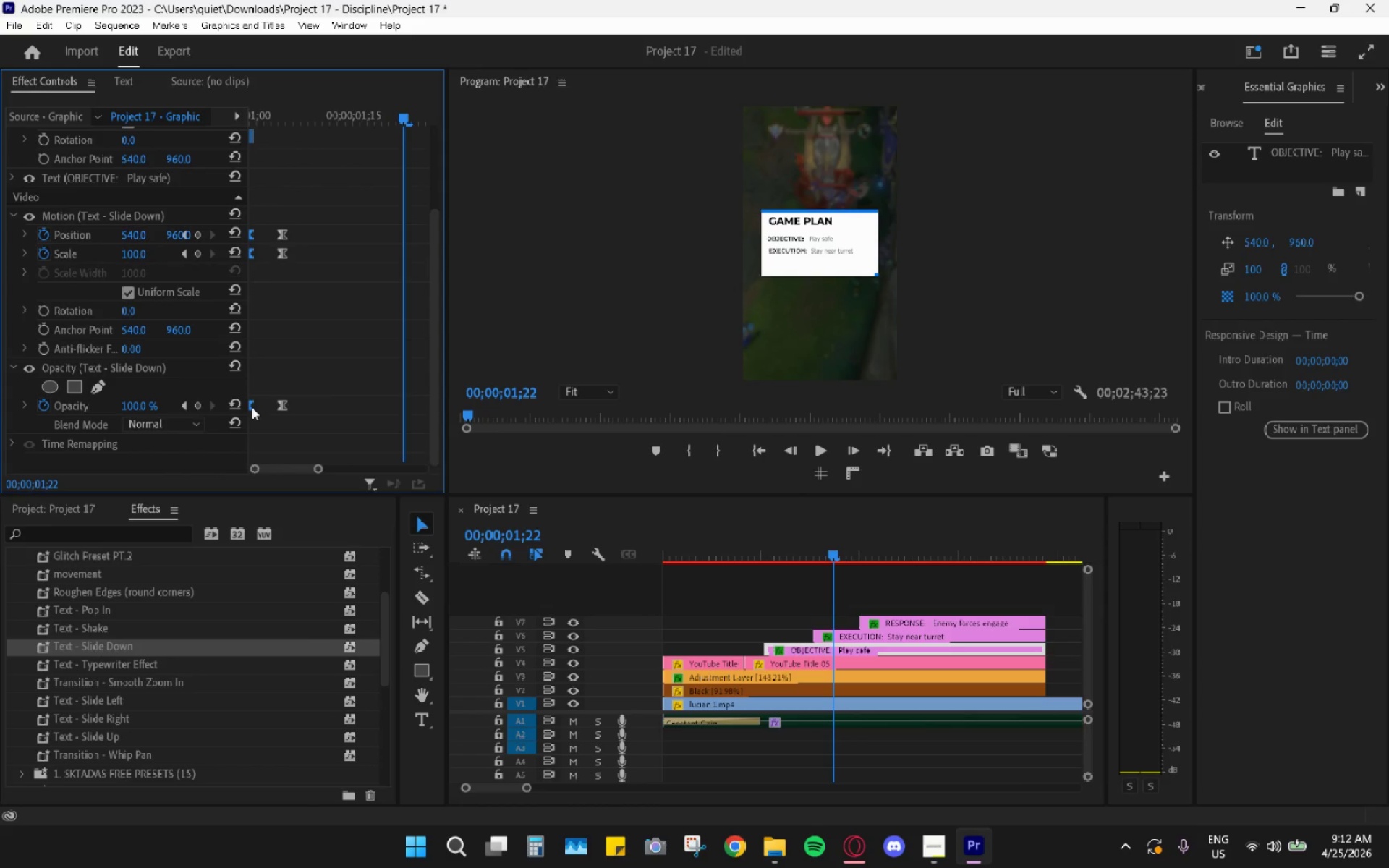 
left_click_drag(start_coordinate=[252, 406], to_coordinate=[232, 409])
 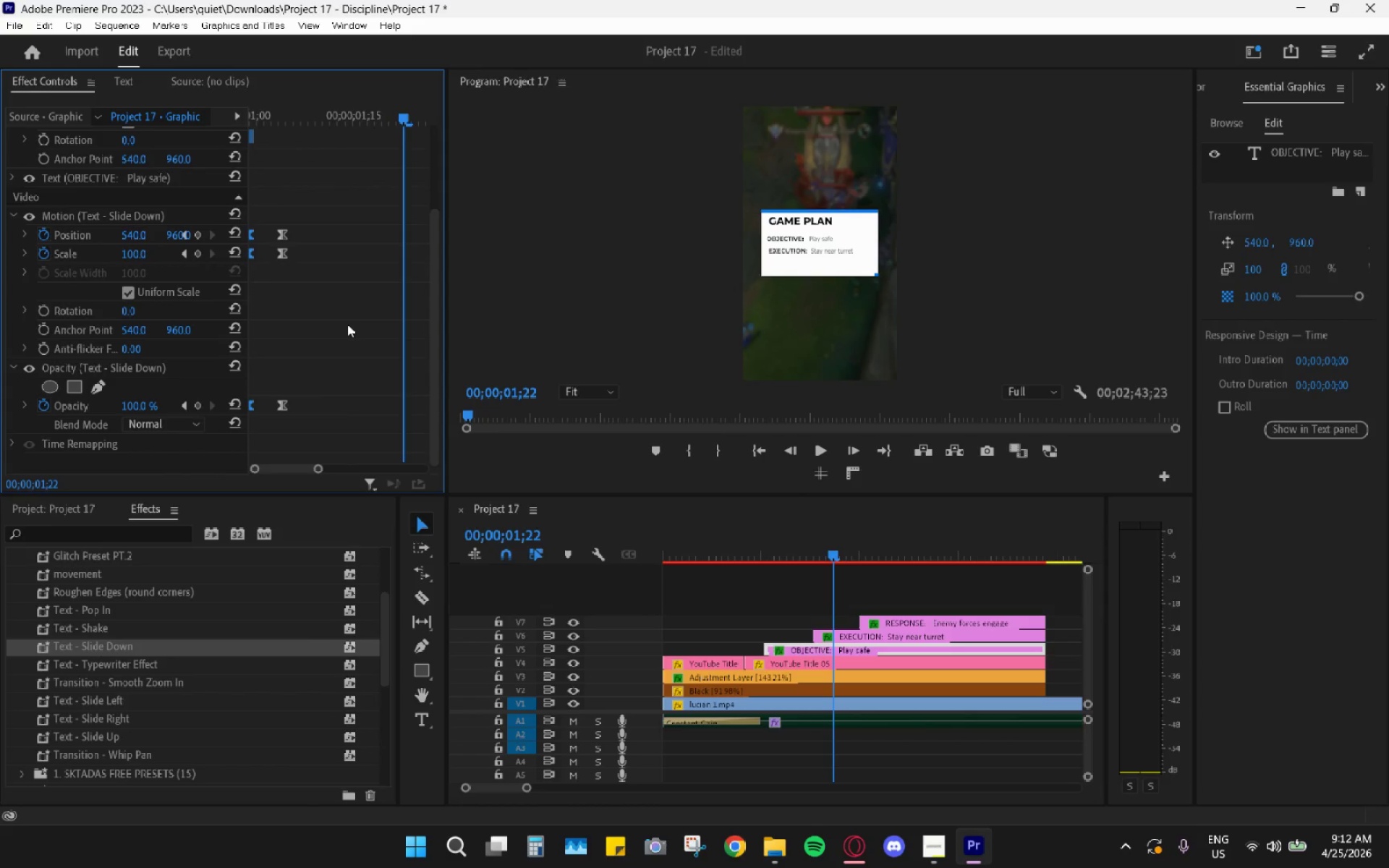 
left_click([350, 323])
 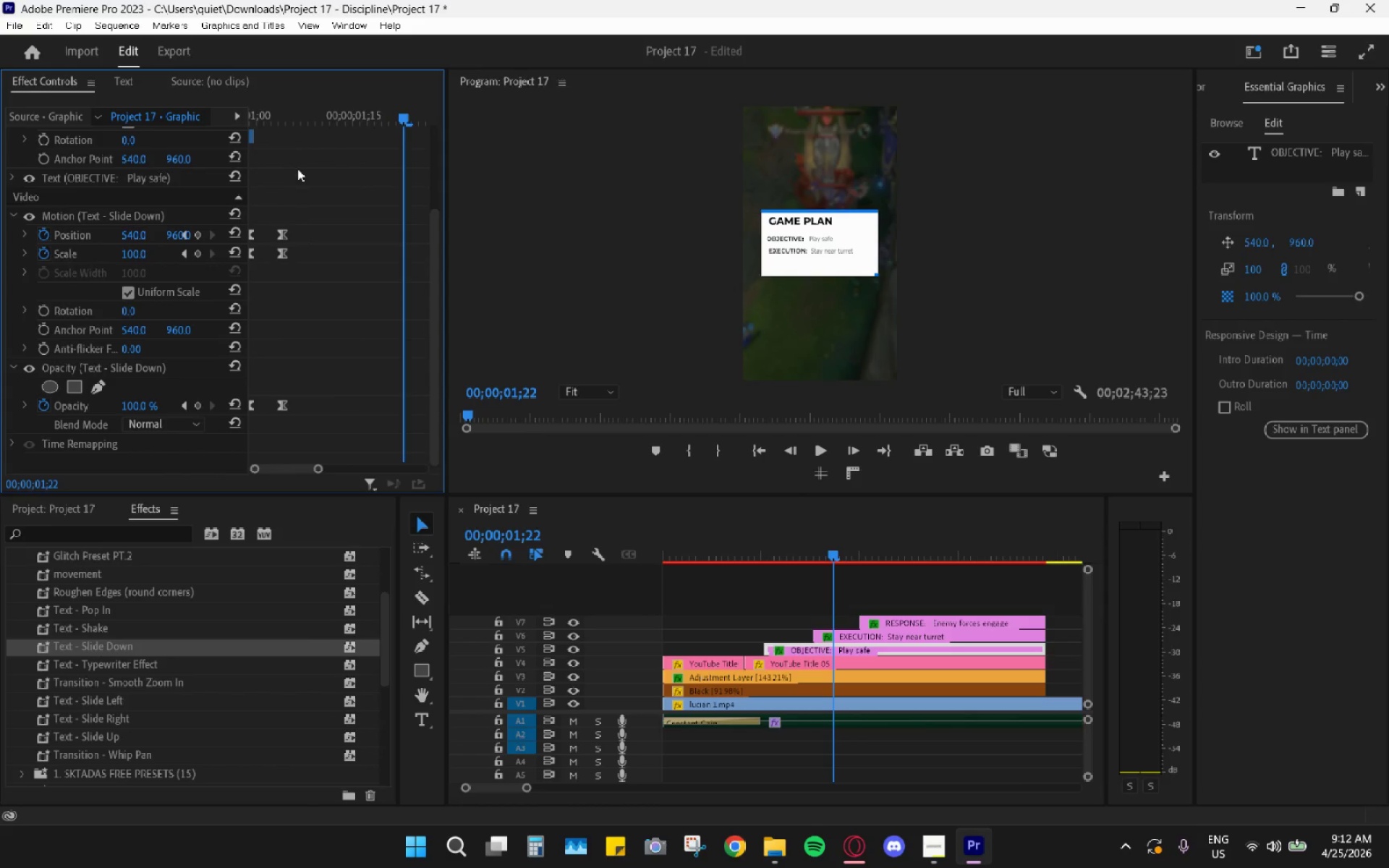 
left_click_drag(start_coordinate=[292, 133], to_coordinate=[263, 126])
 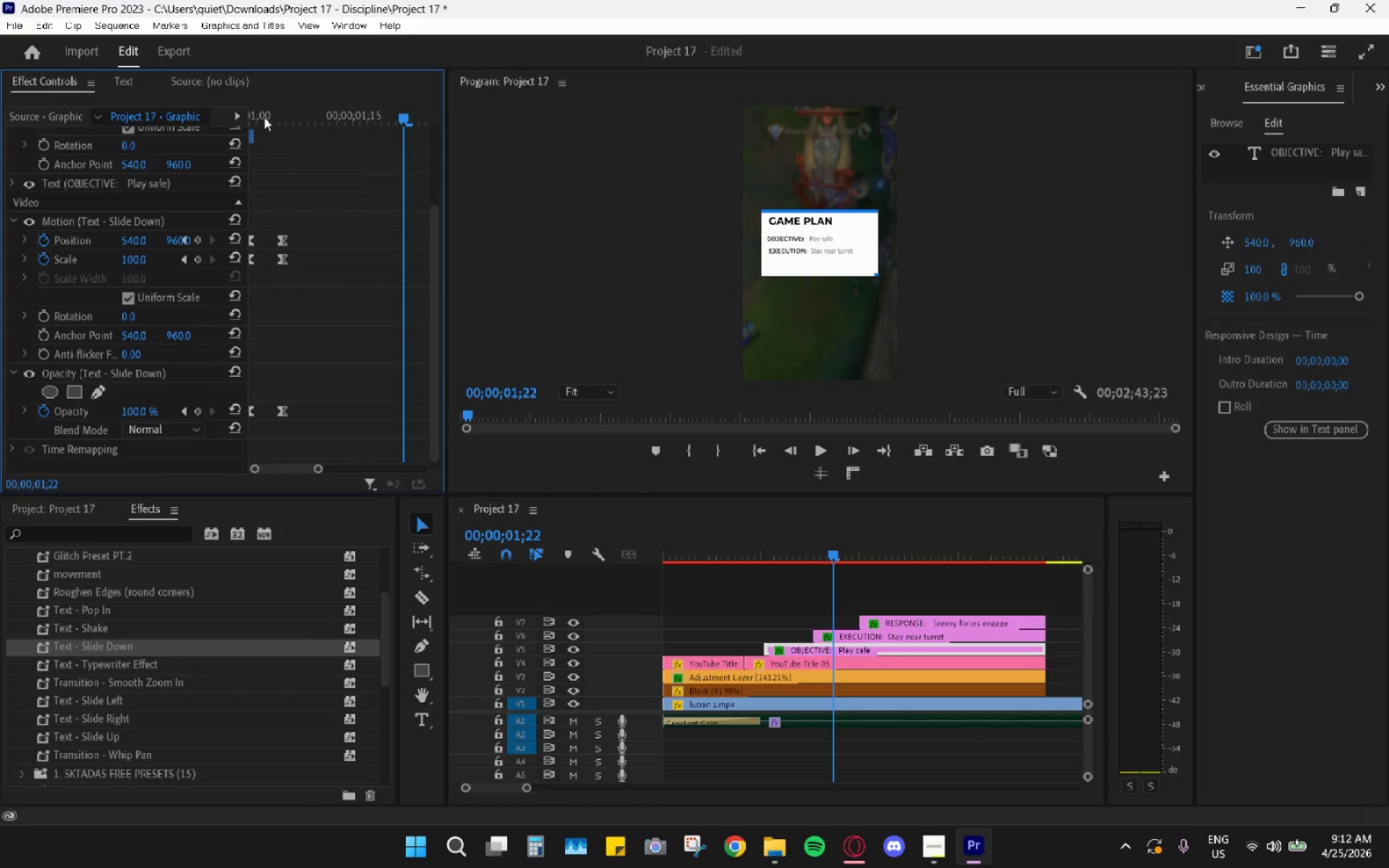 
left_click_drag(start_coordinate=[264, 117], to_coordinate=[204, 124])
 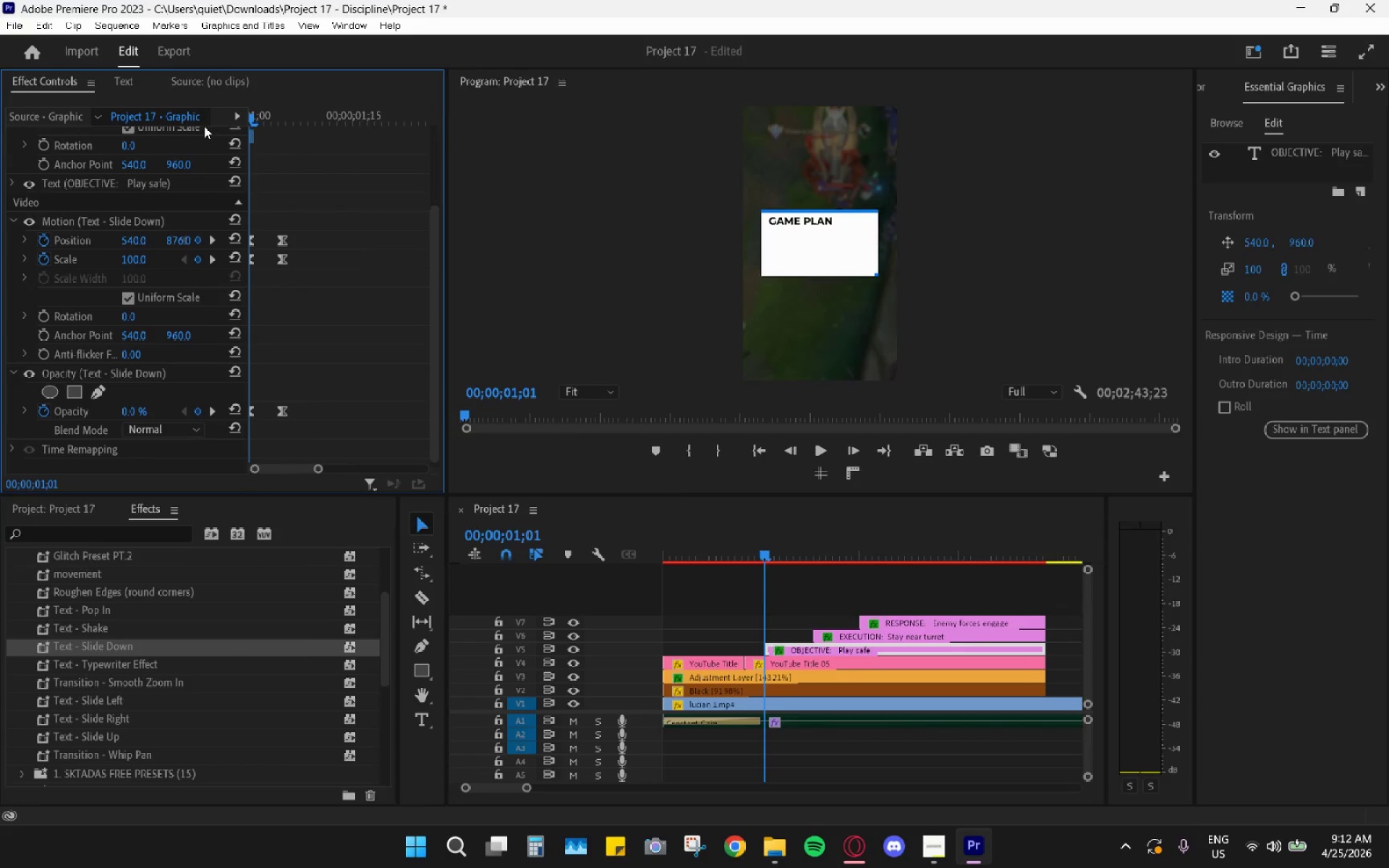 
key(ArrowRight)
 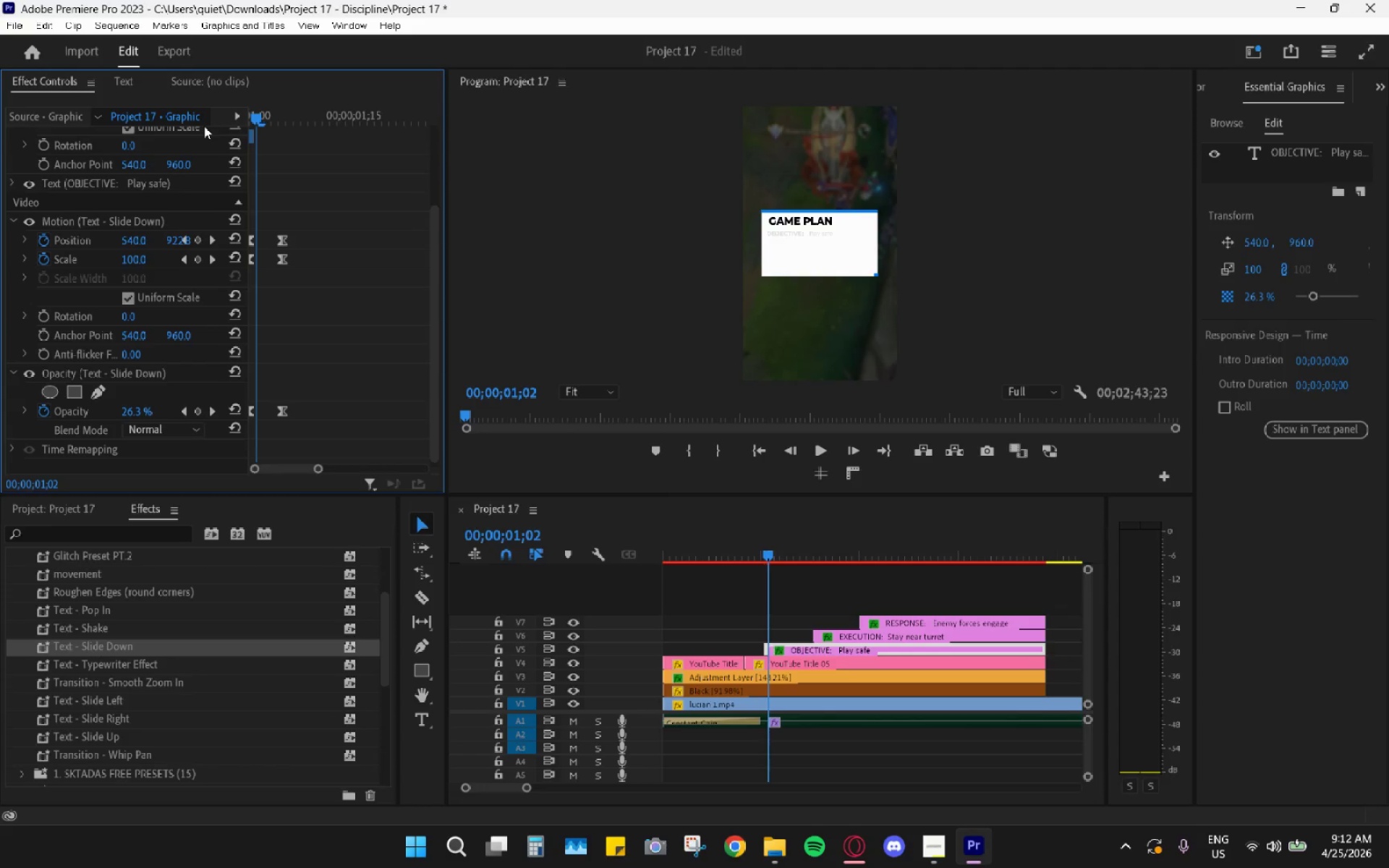 
key(ArrowRight)
 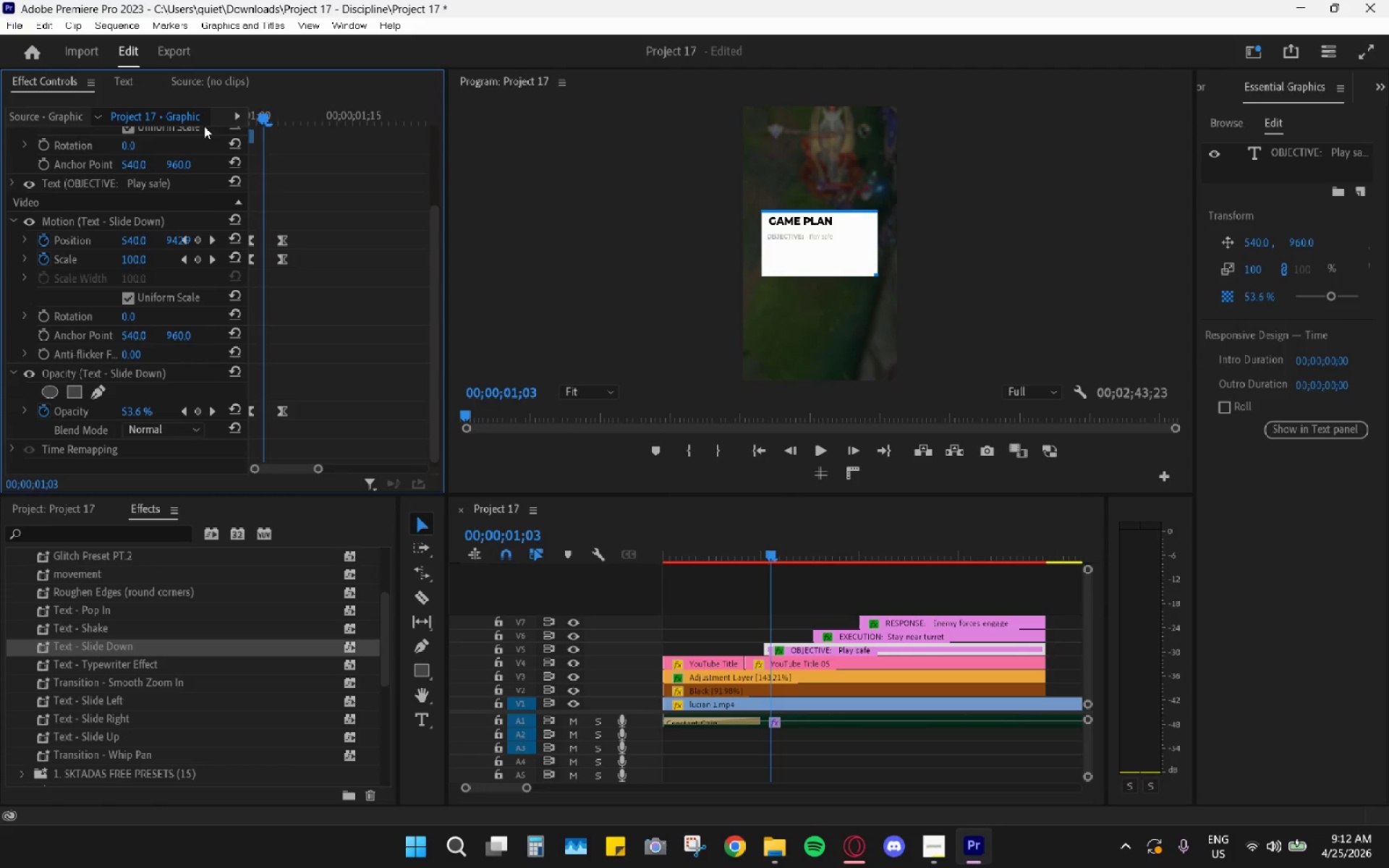 
key(ArrowRight)
 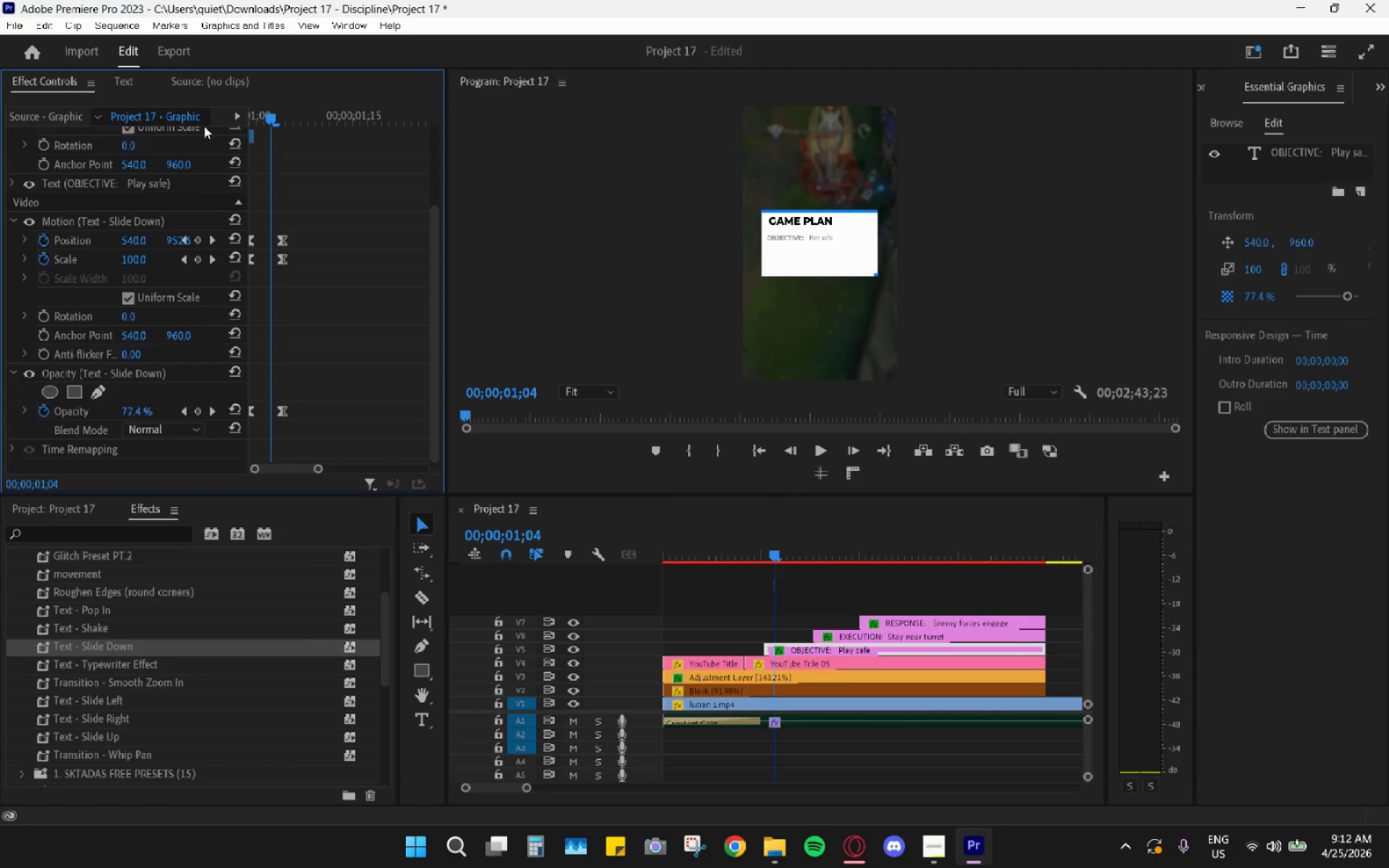 
key(ArrowRight)
 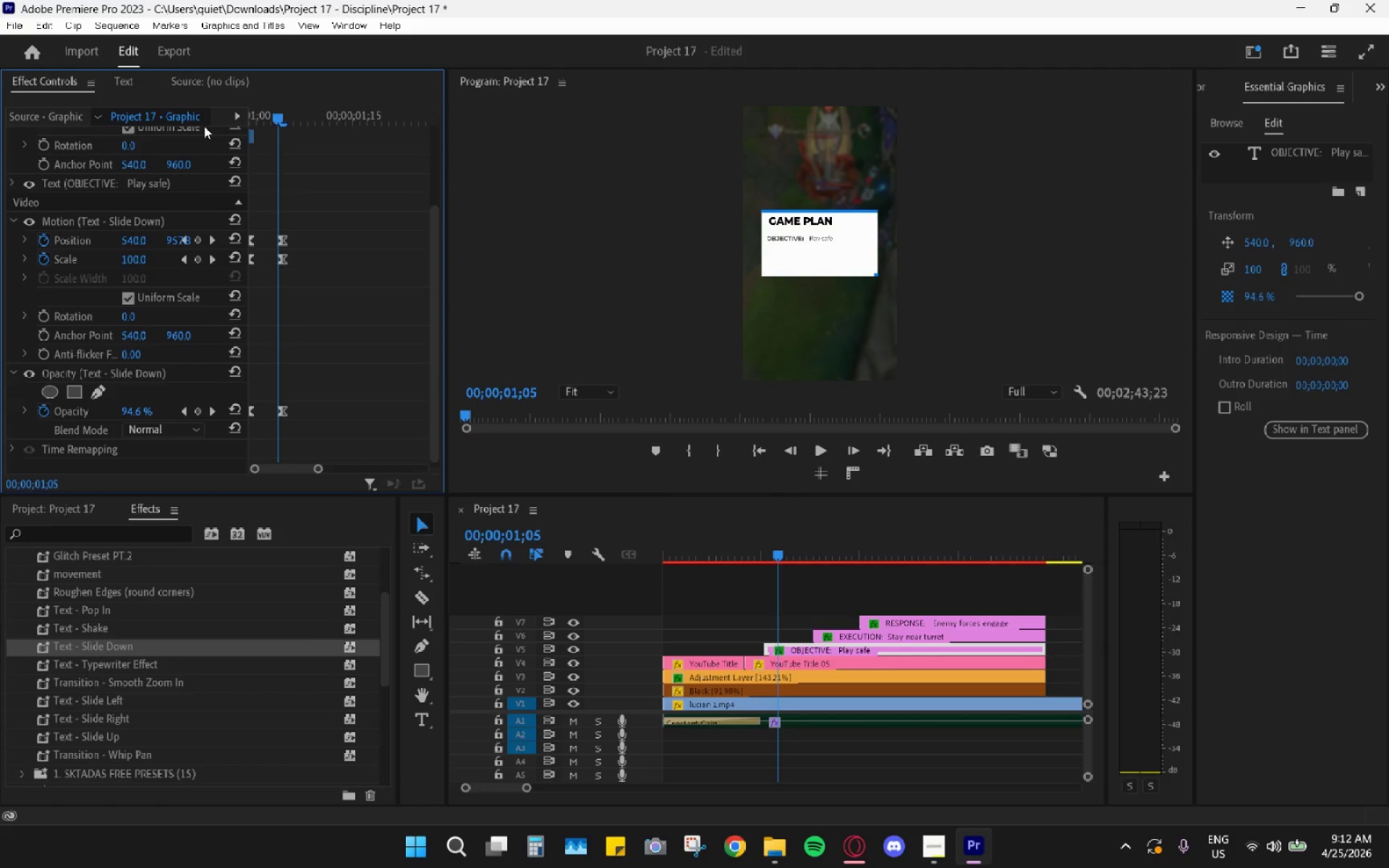 
key(ArrowRight)
 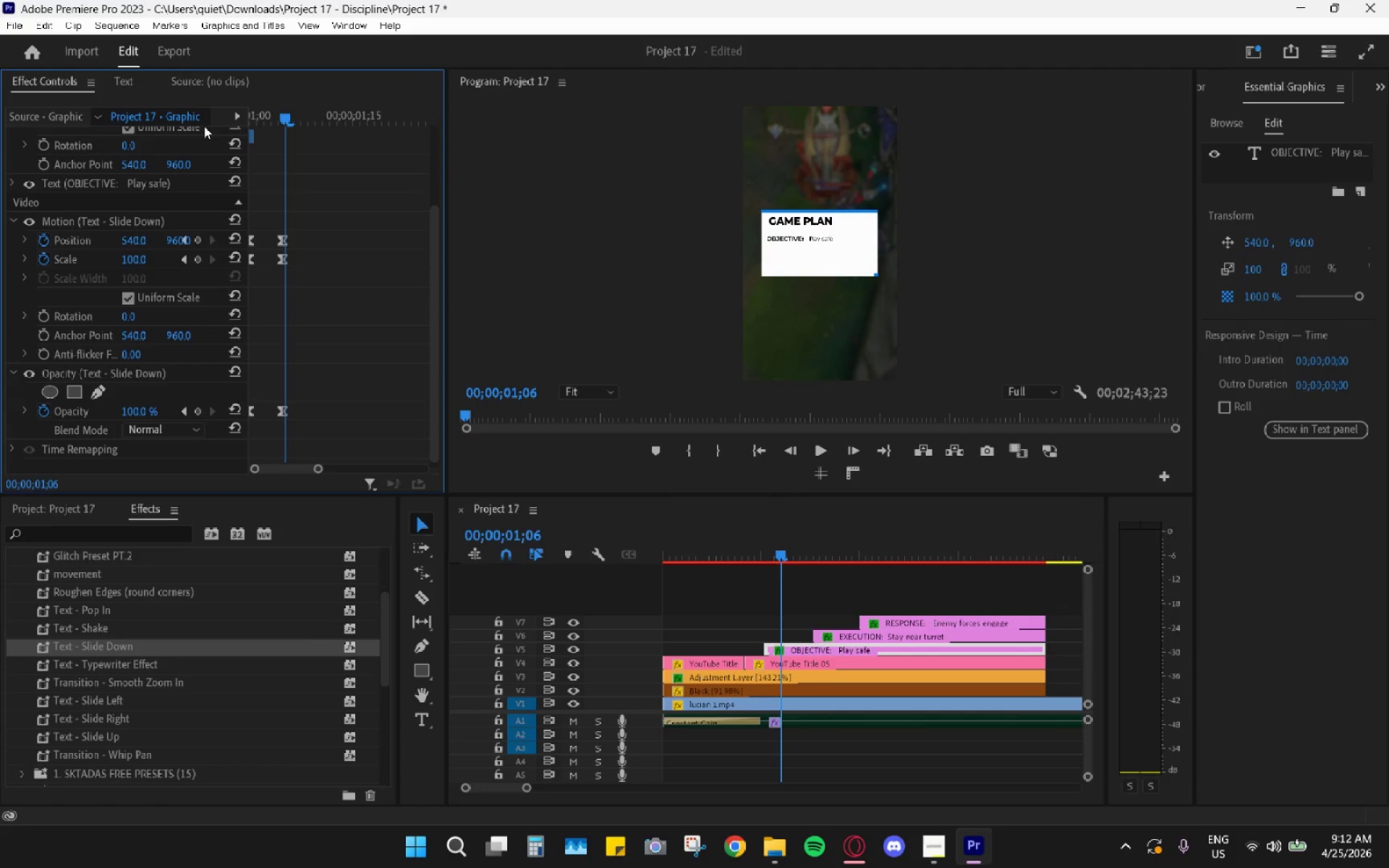 
left_click_drag(start_coordinate=[204, 126], to_coordinate=[213, 120])
 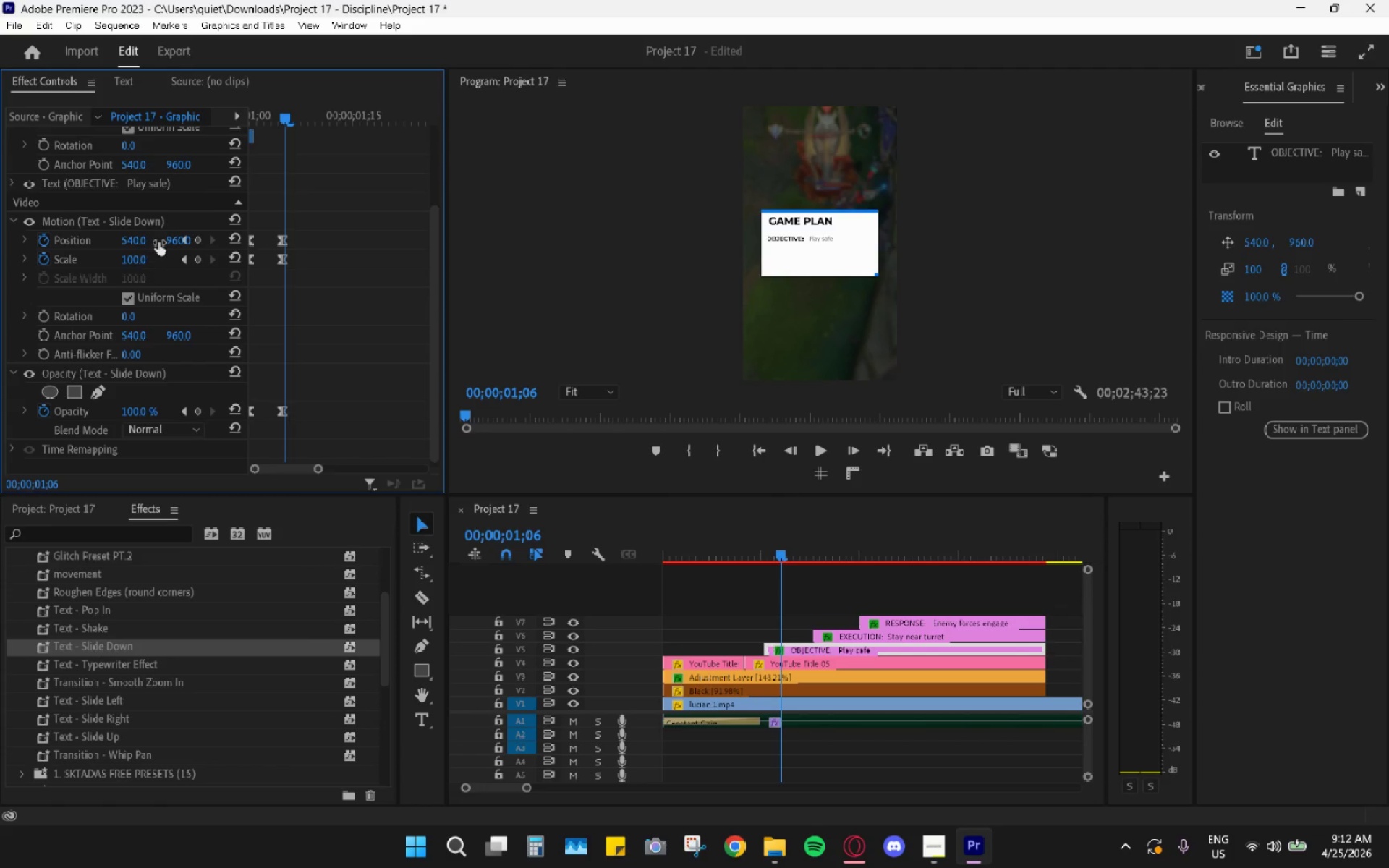 
left_click_drag(start_coordinate=[283, 112], to_coordinate=[221, 106])
 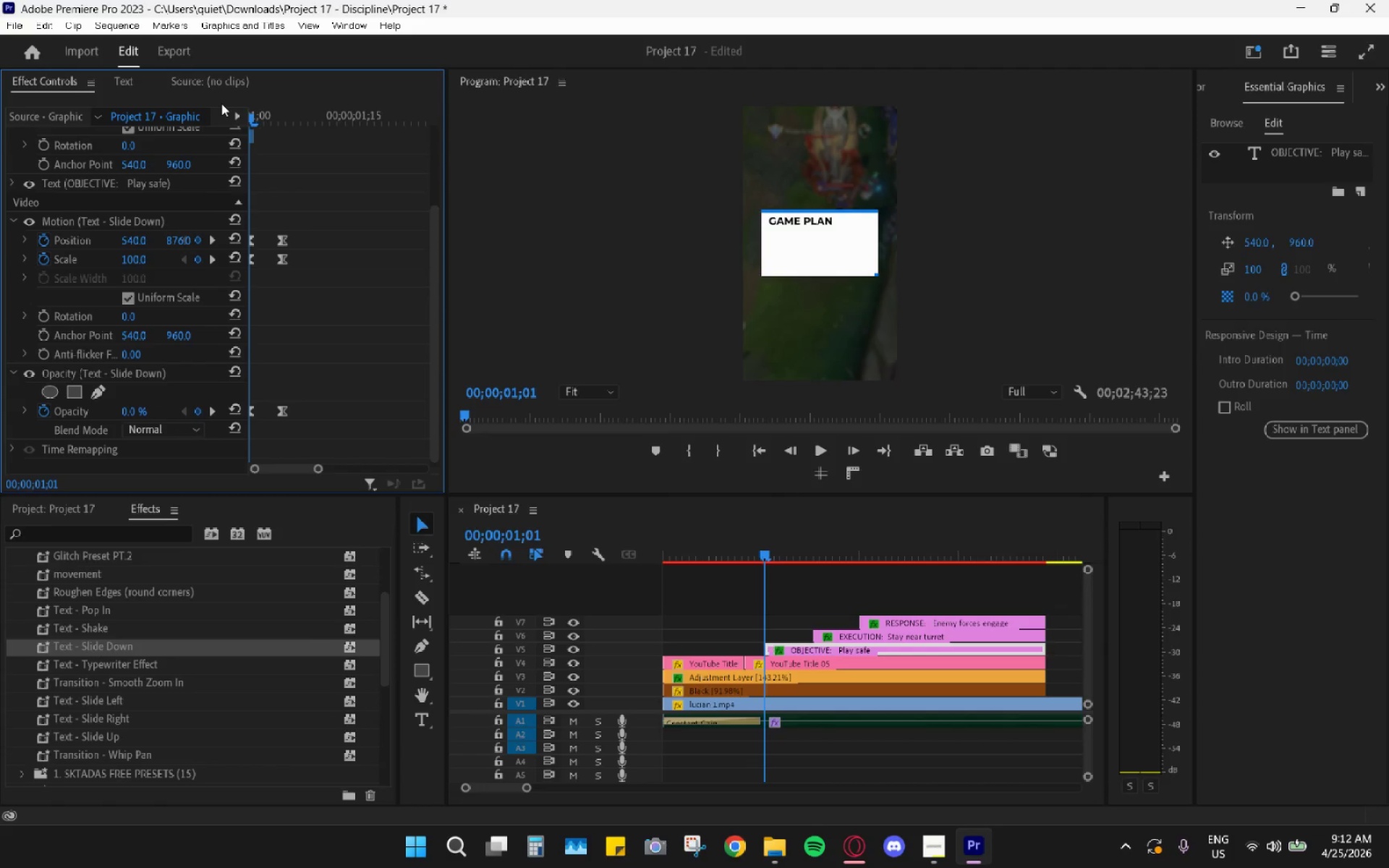 
key(ArrowRight)
 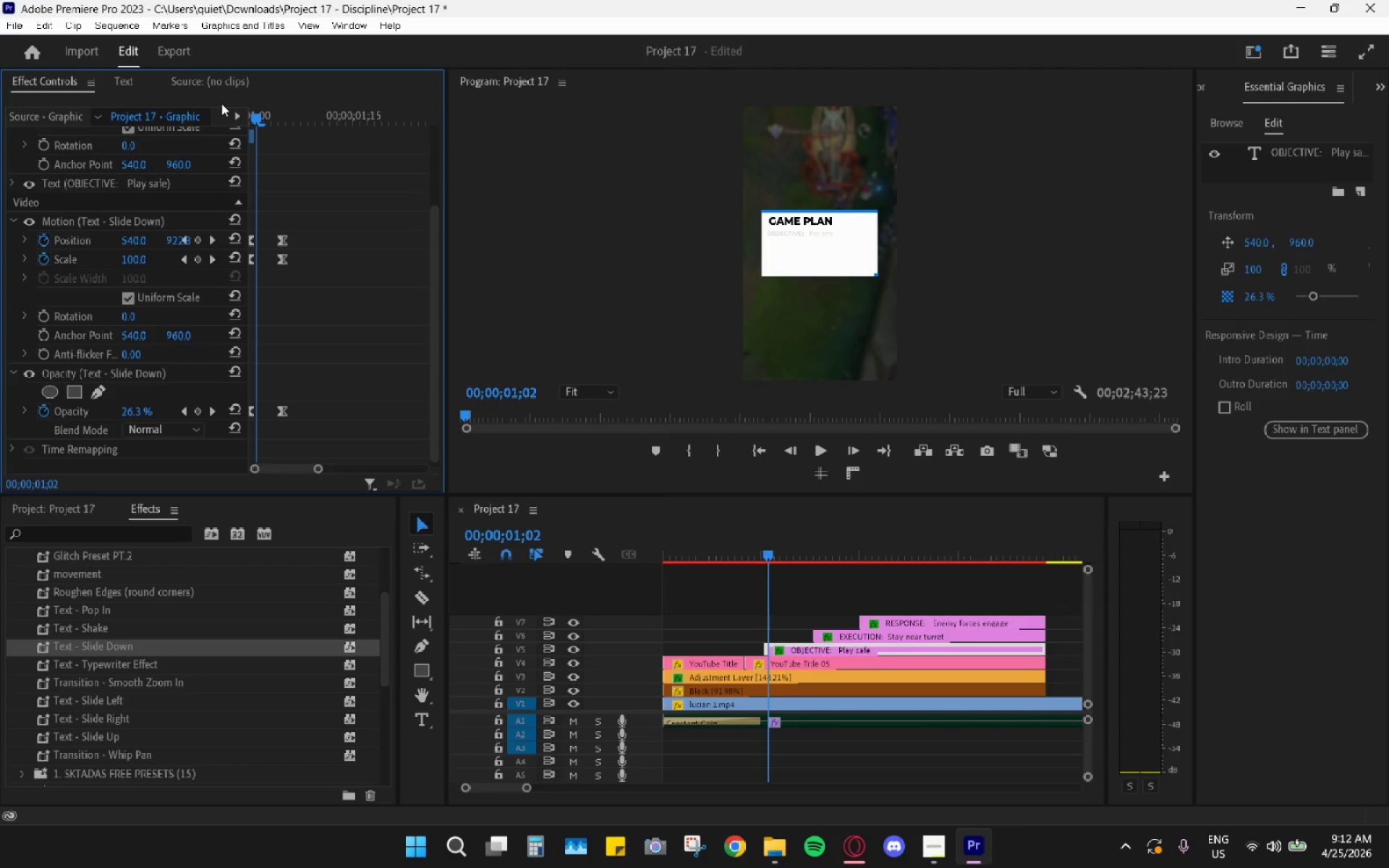 
key(ArrowRight)
 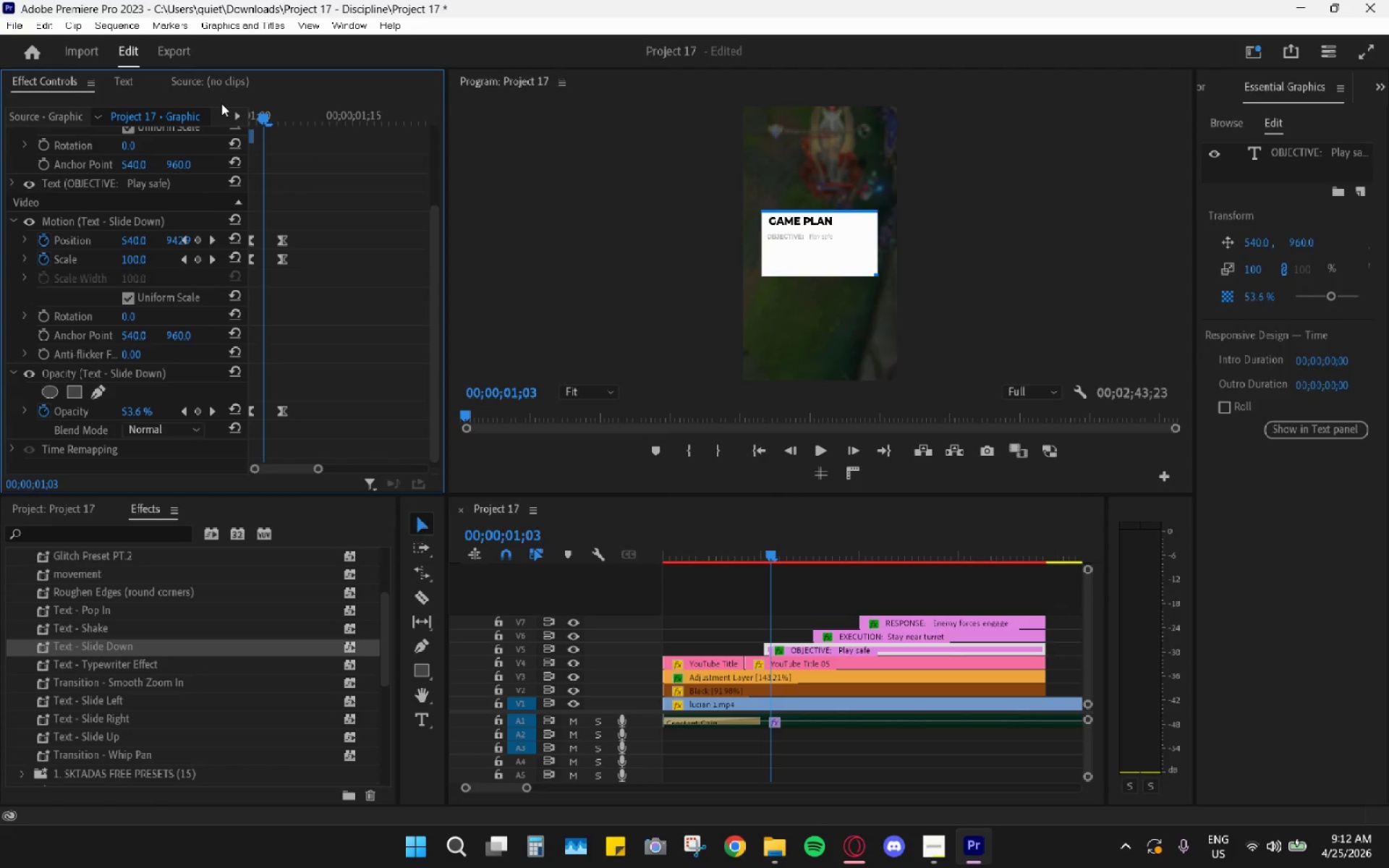 
key(ArrowRight)
 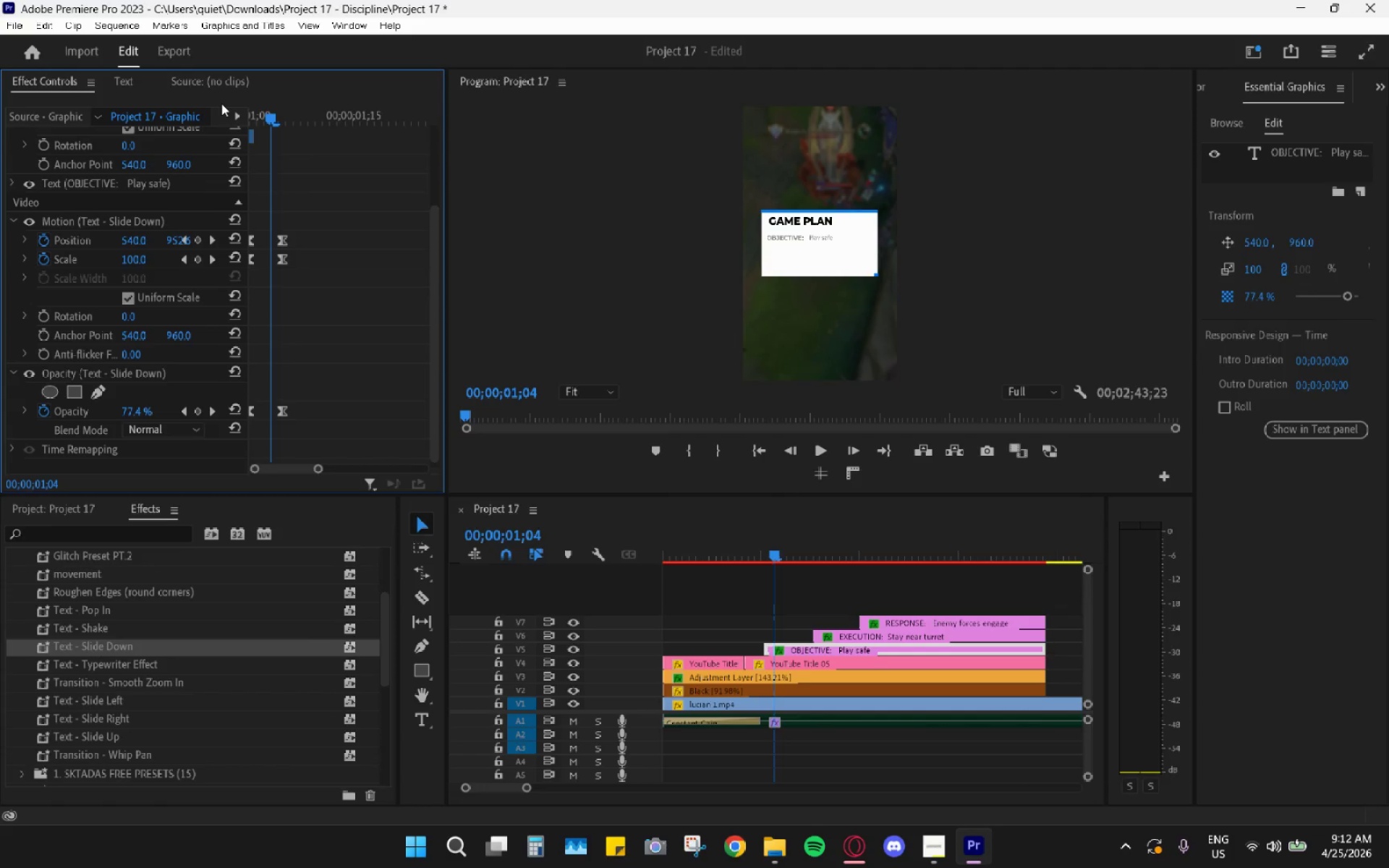 
key(ArrowRight)
 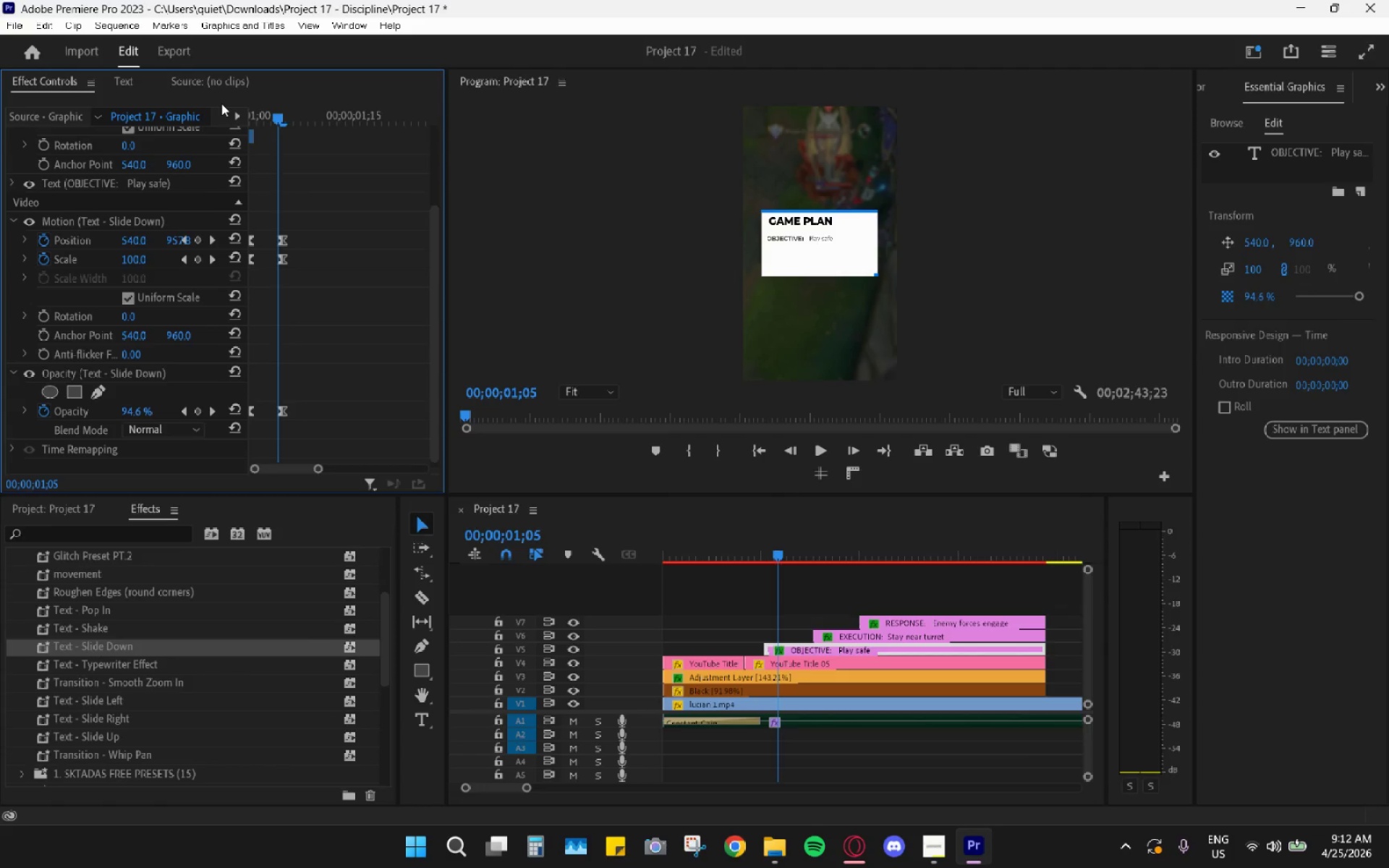 
key(ArrowRight)
 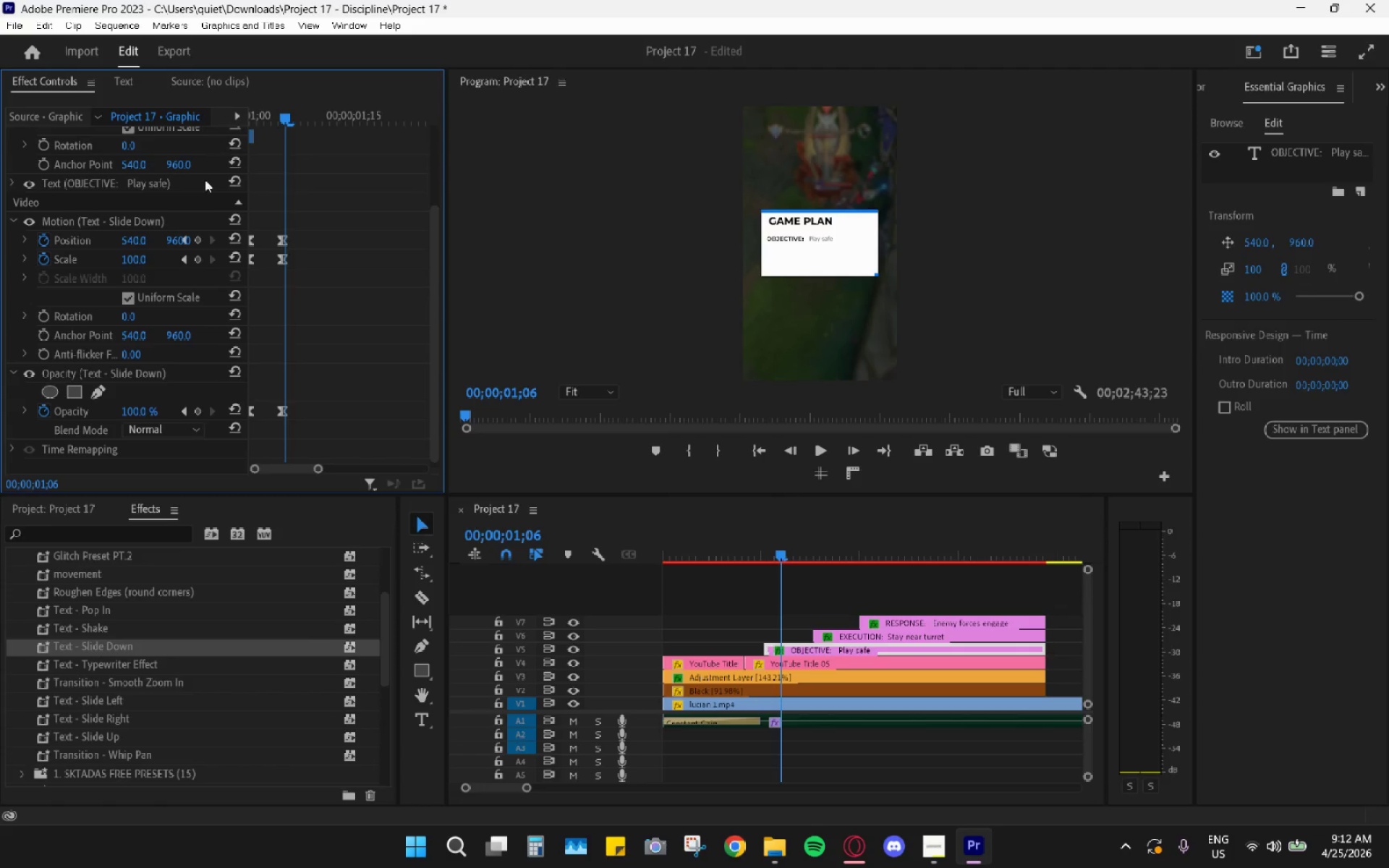 
left_click_drag(start_coordinate=[273, 202], to_coordinate=[298, 440])
 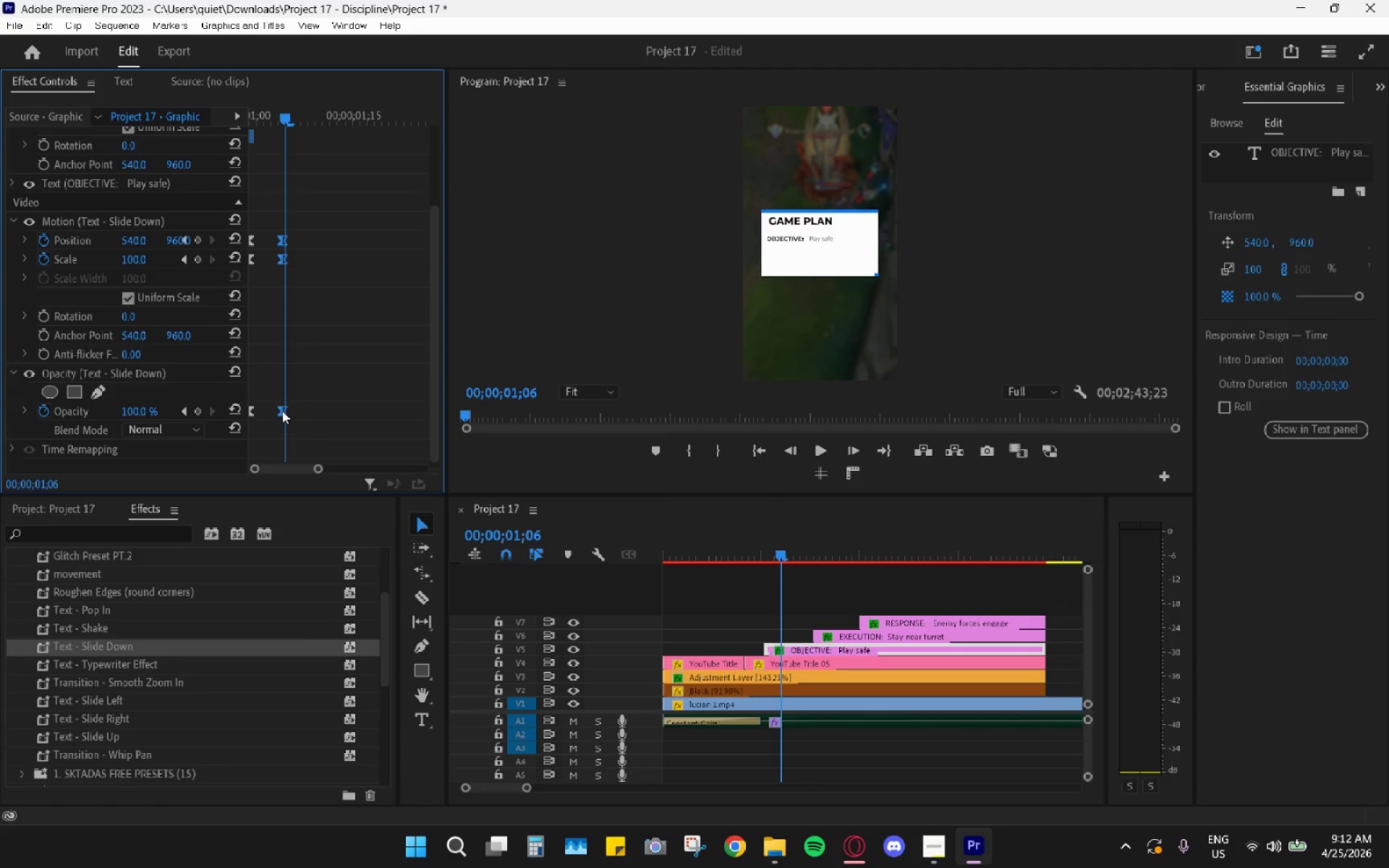 
left_click_drag(start_coordinate=[279, 407], to_coordinate=[284, 413])
 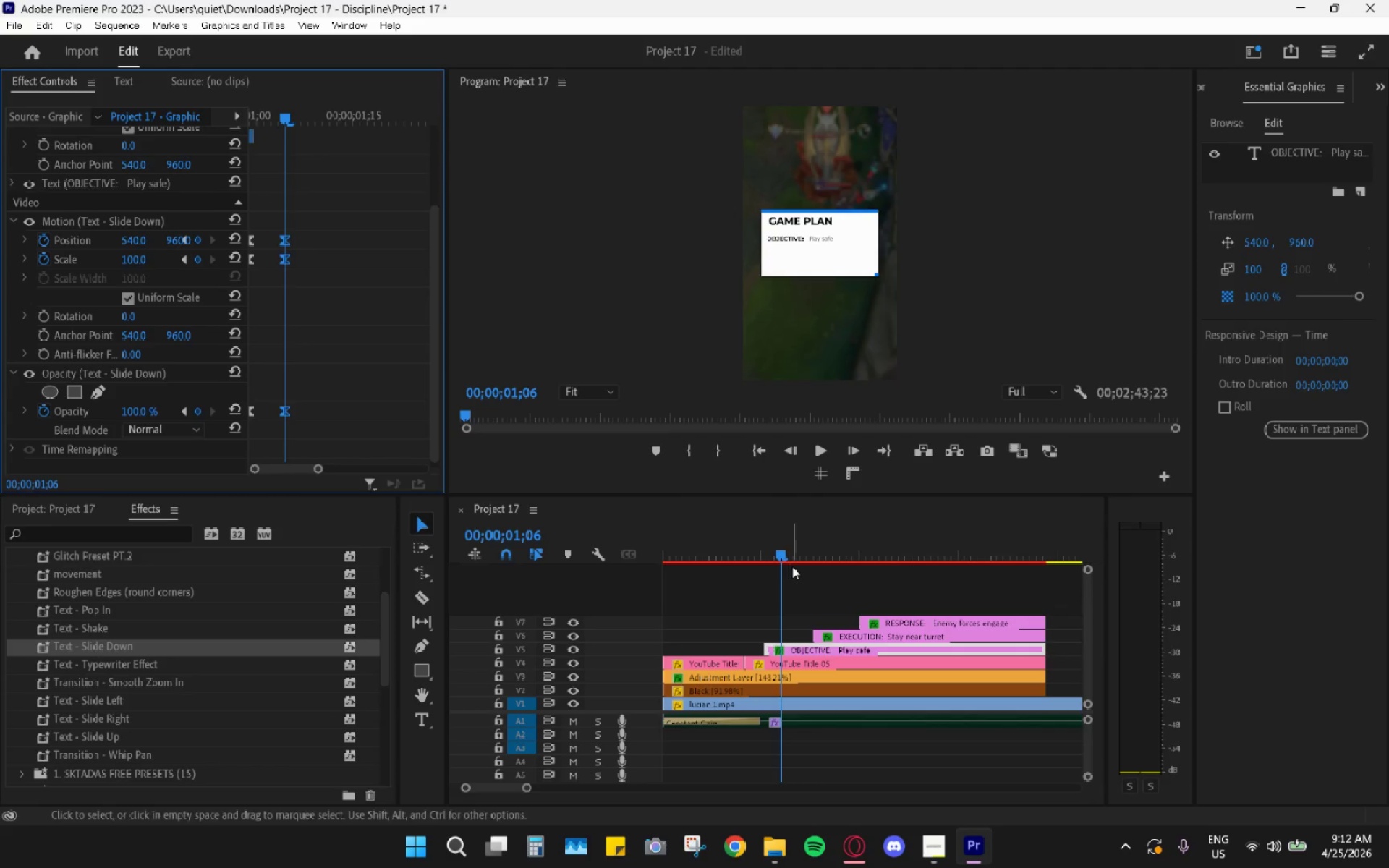 
left_click_drag(start_coordinate=[783, 550], to_coordinate=[765, 545])
 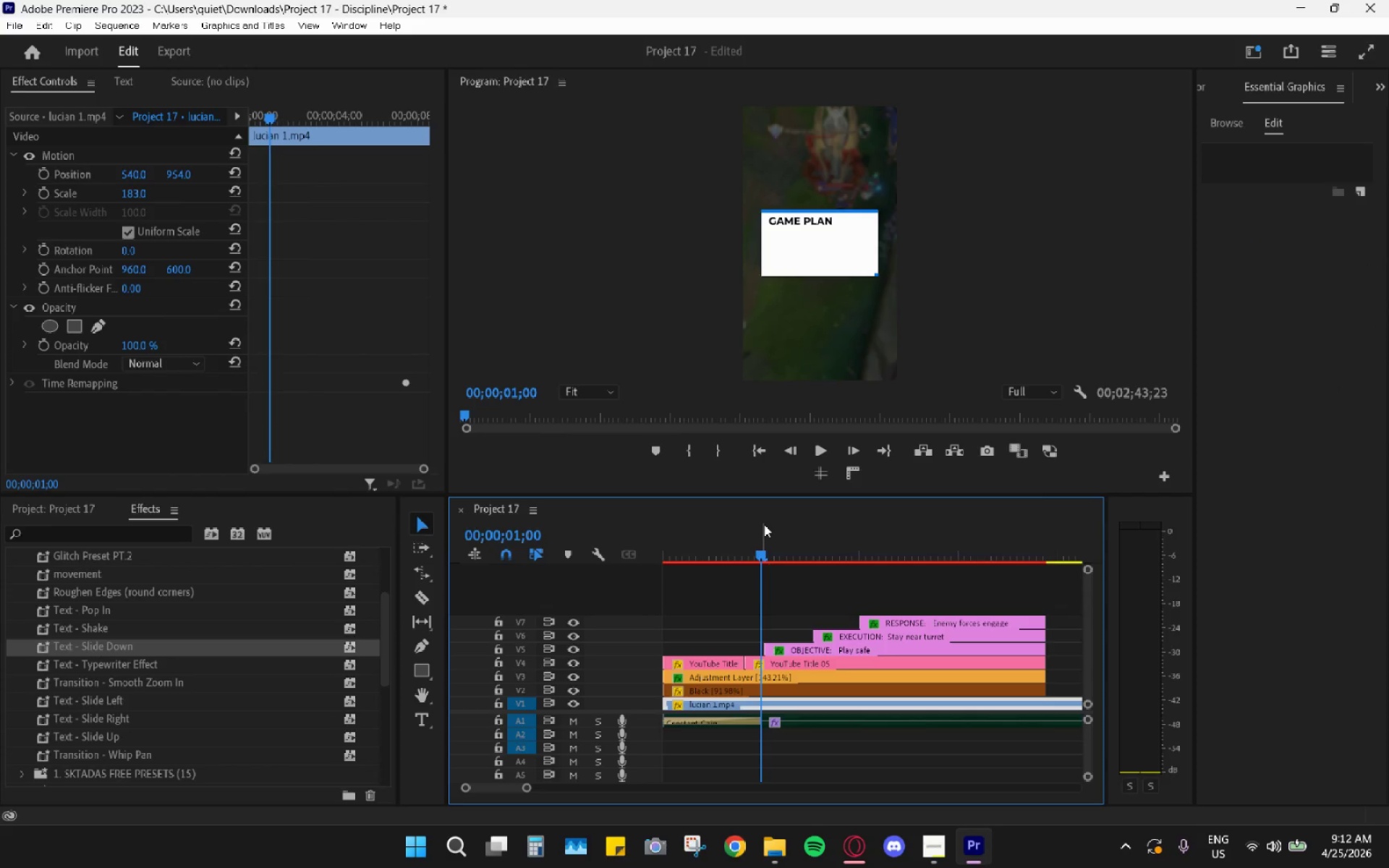 
key(Space)
 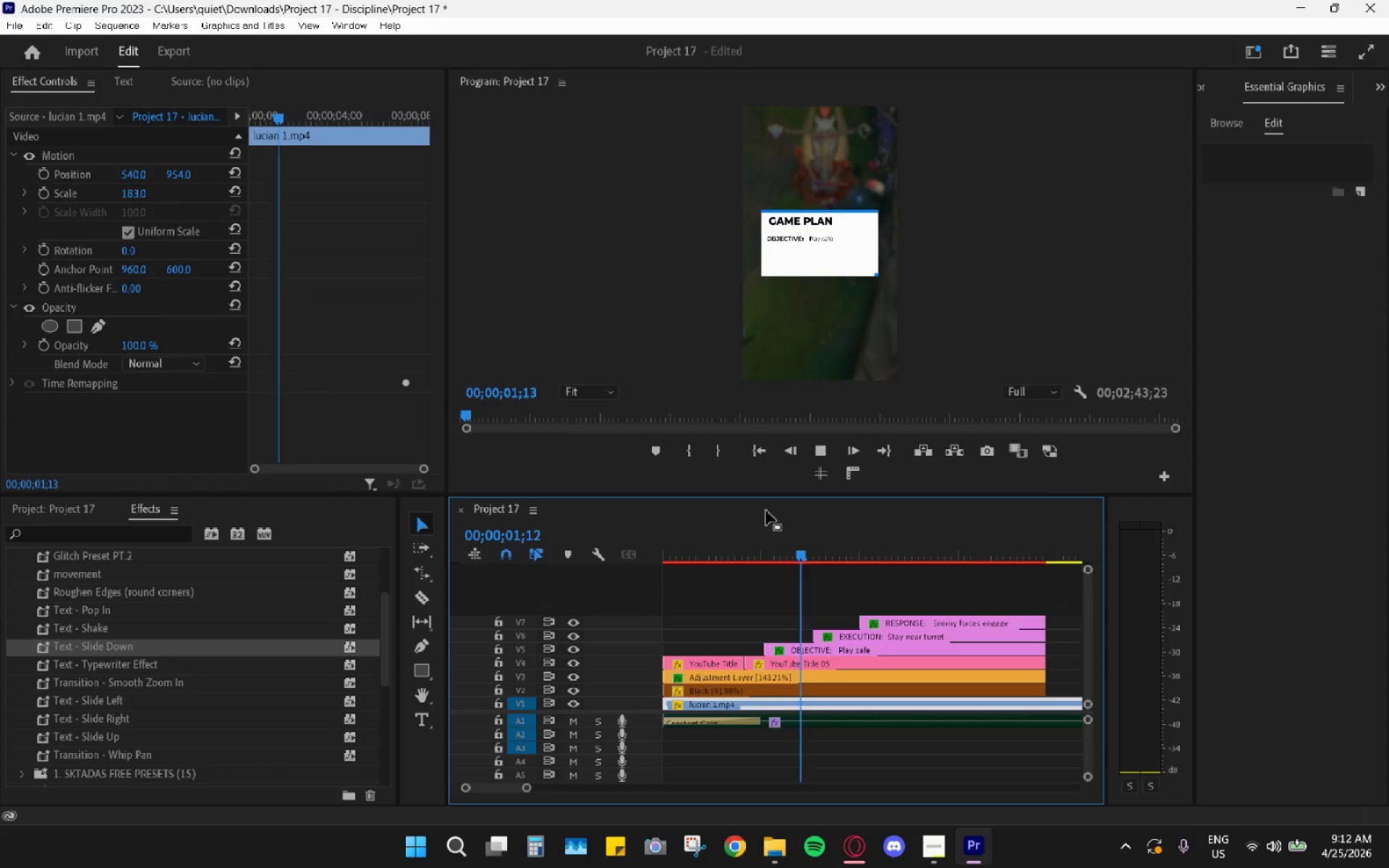 
key(Space)
 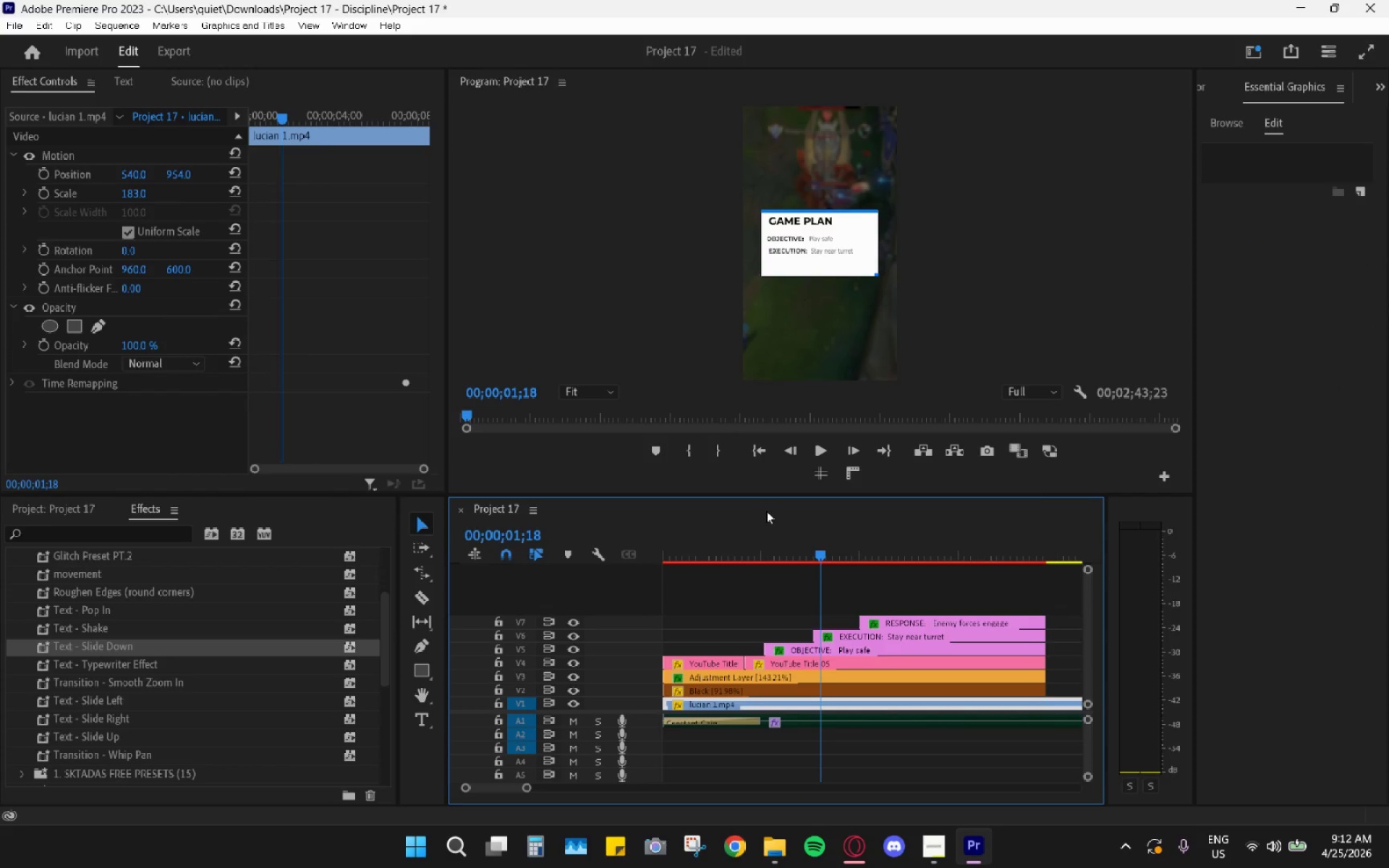 
left_click_drag(start_coordinate=[766, 511], to_coordinate=[760, 509])
 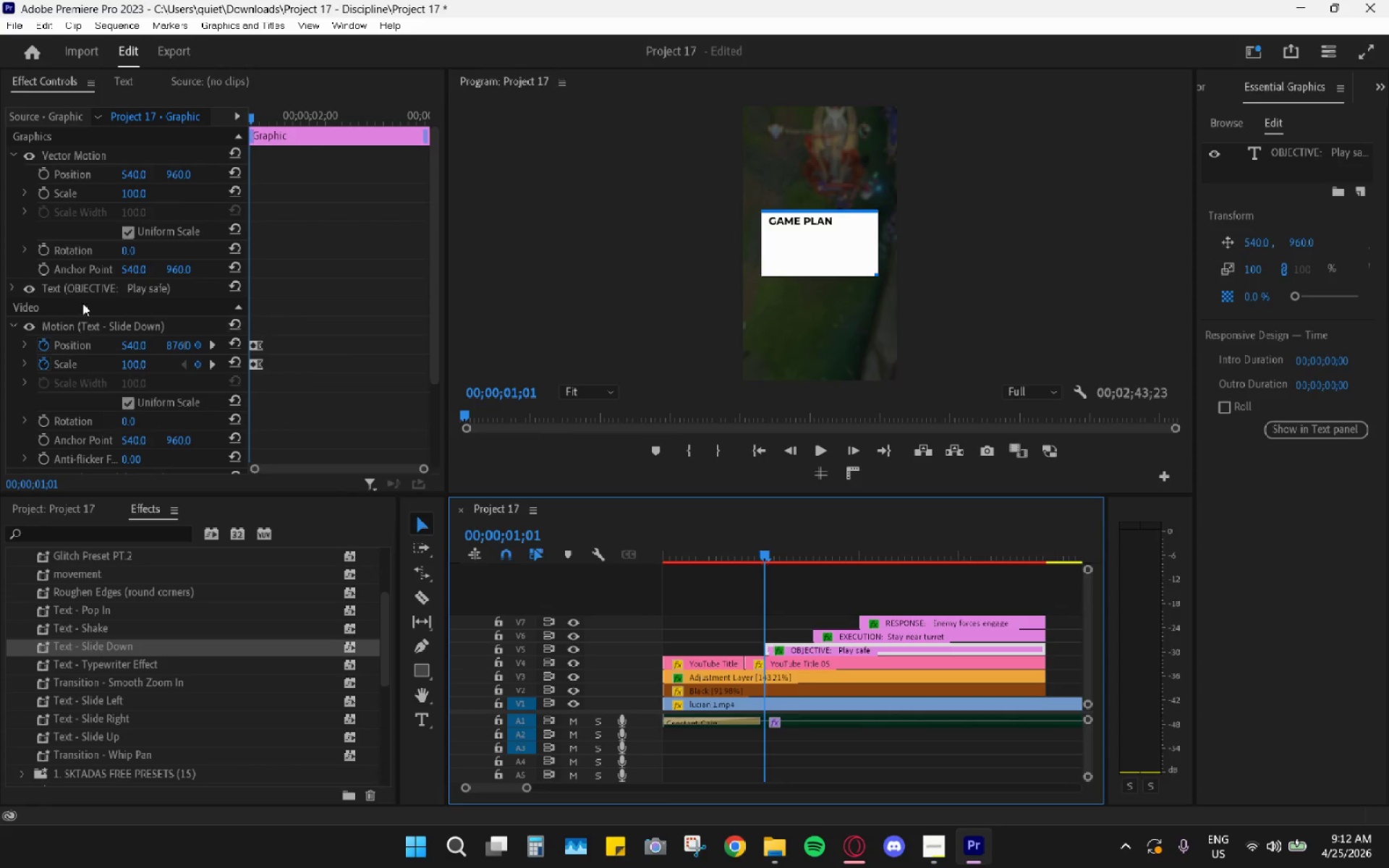 
left_click([72, 324])
 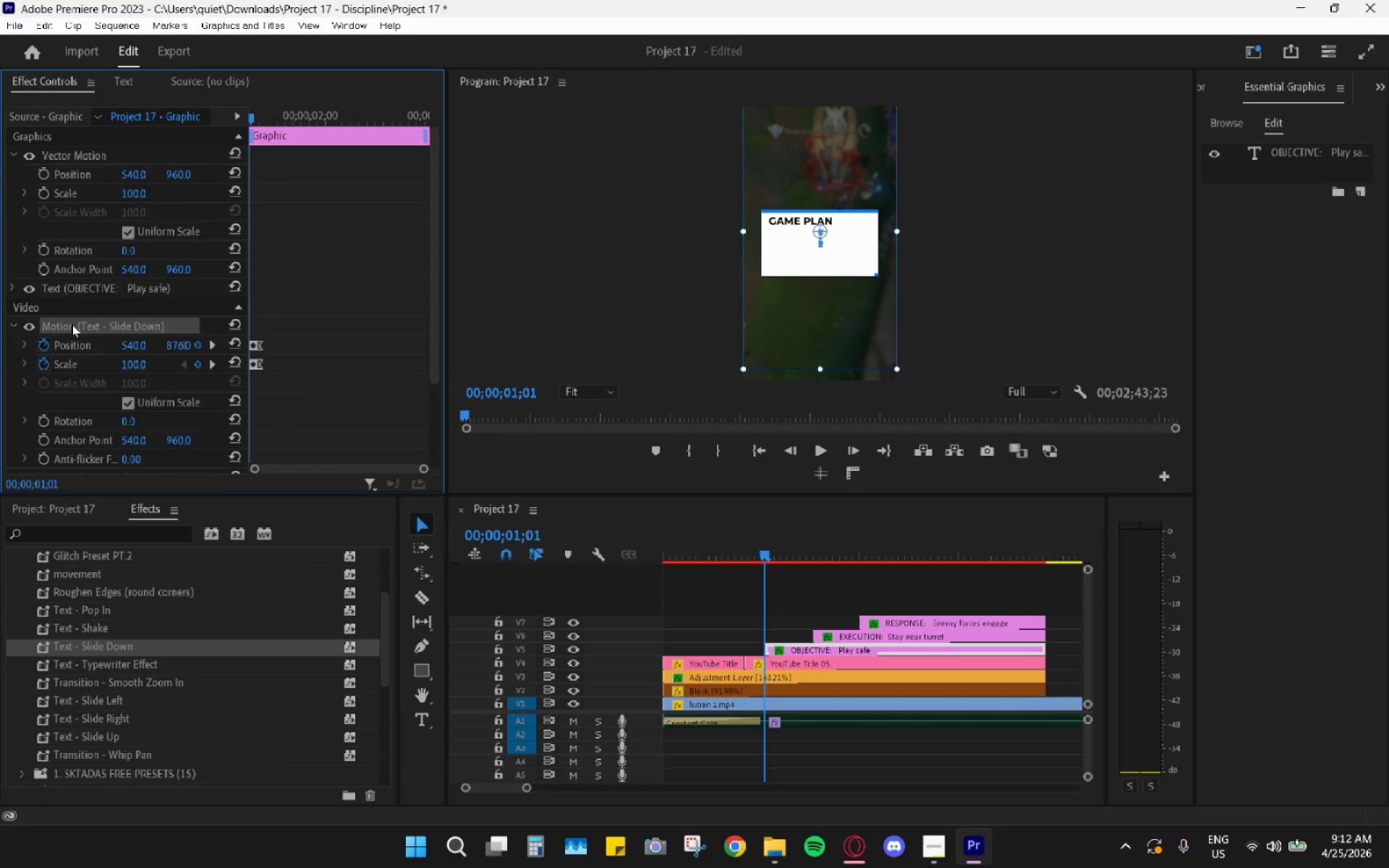 
right_click([72, 324])
 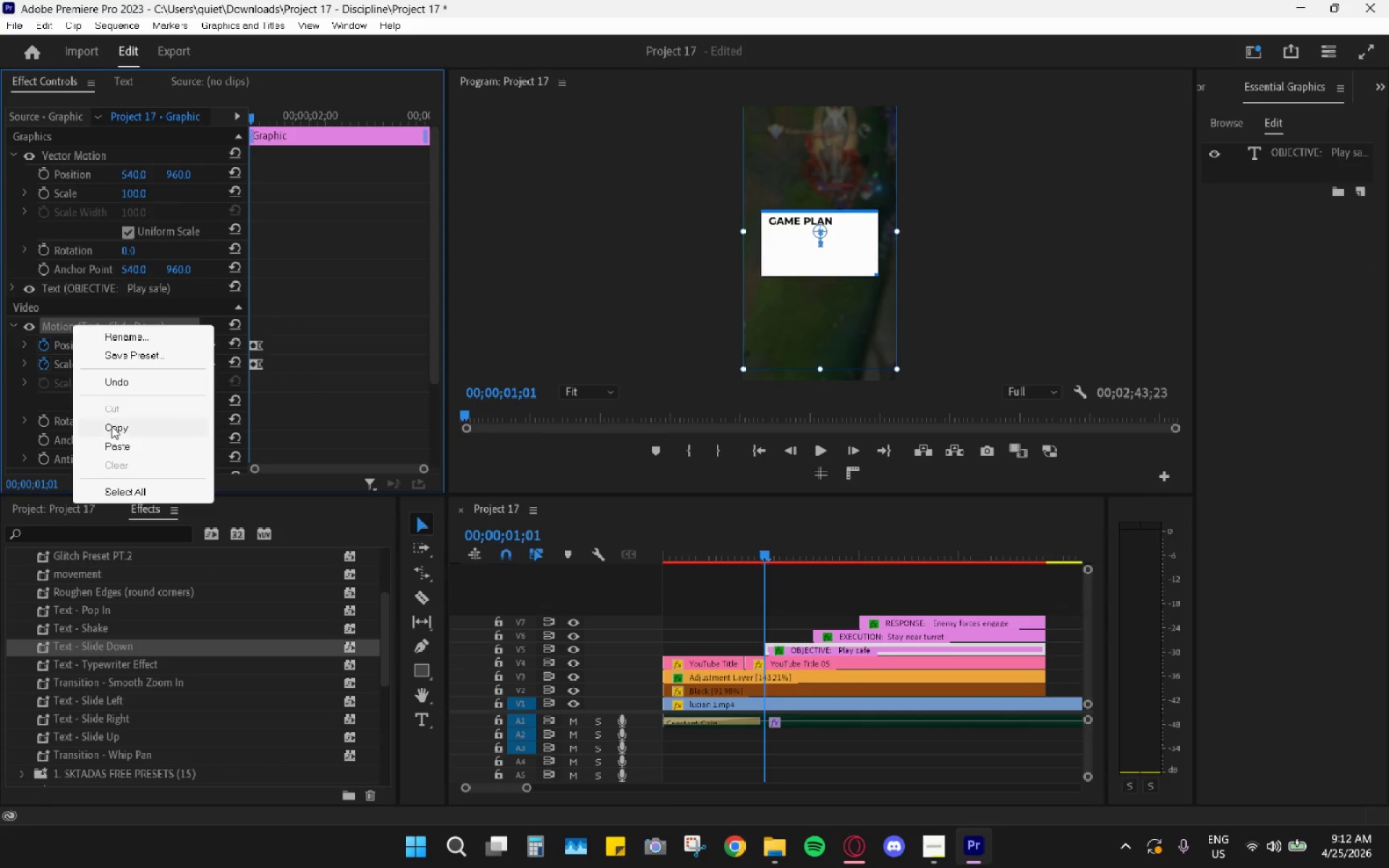 
left_click([112, 430])
 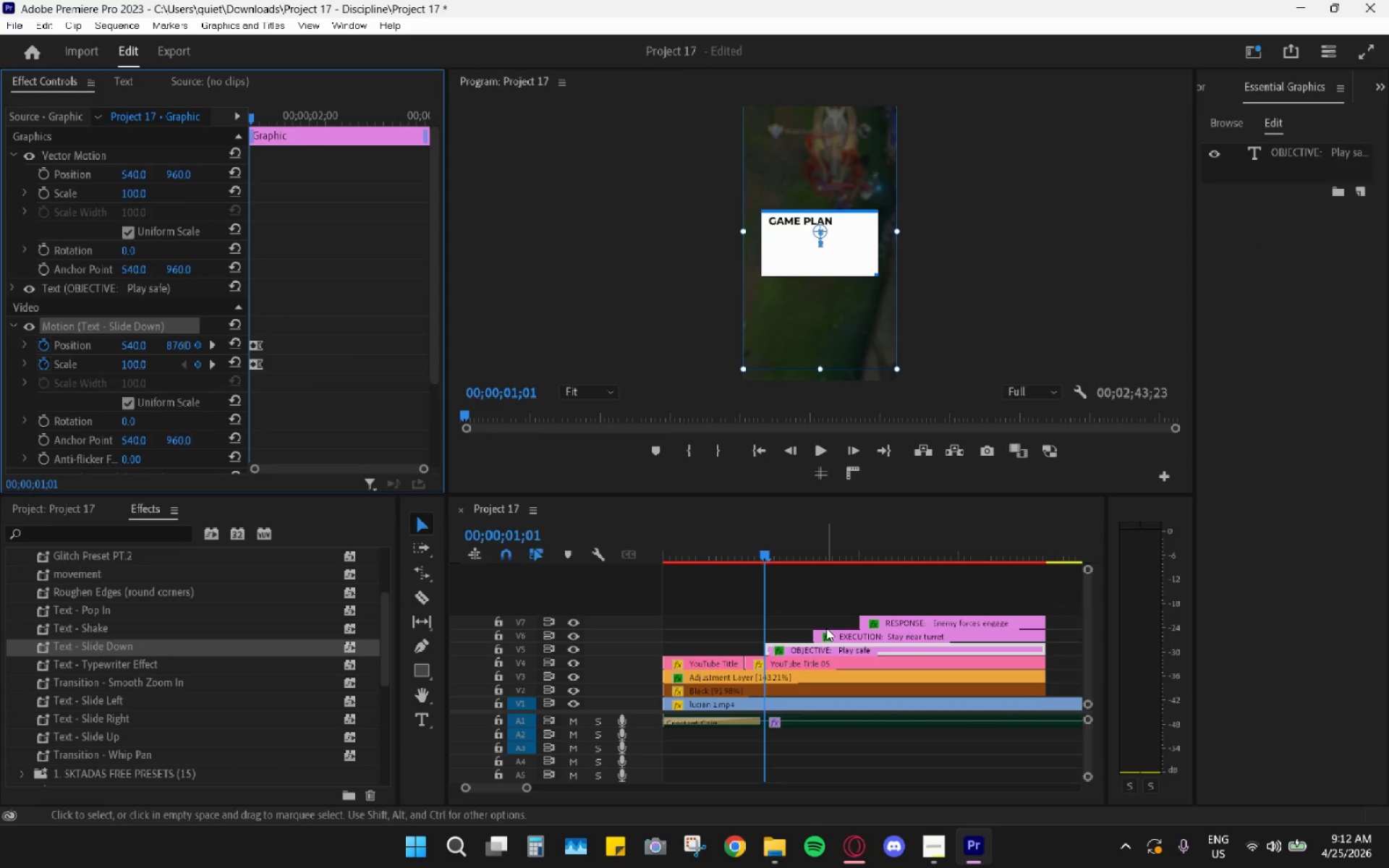 
left_click([828, 633])
 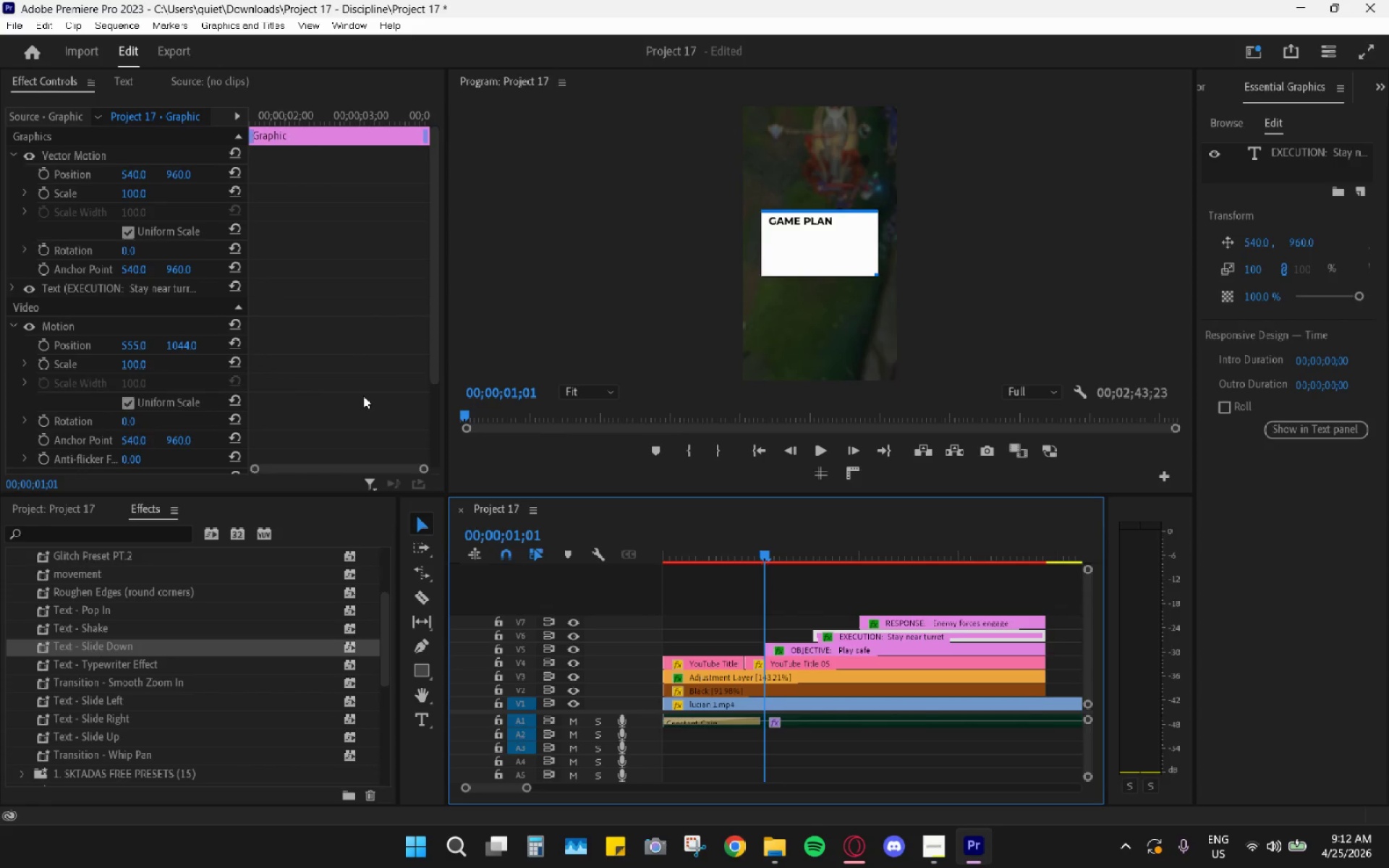 
scroll: coordinate [342, 411], scroll_direction: down, amount: 15.0
 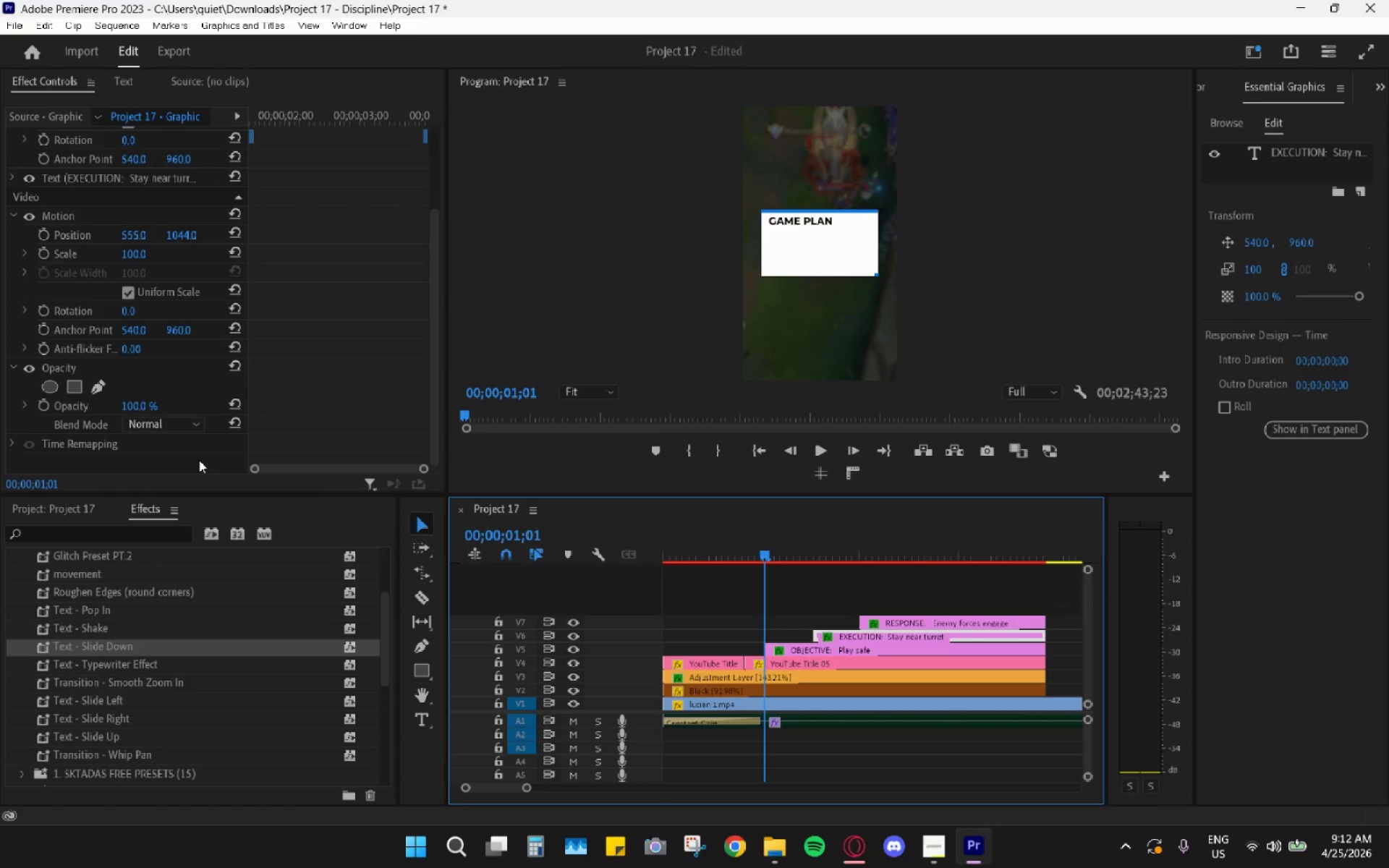 
right_click([197, 462])
 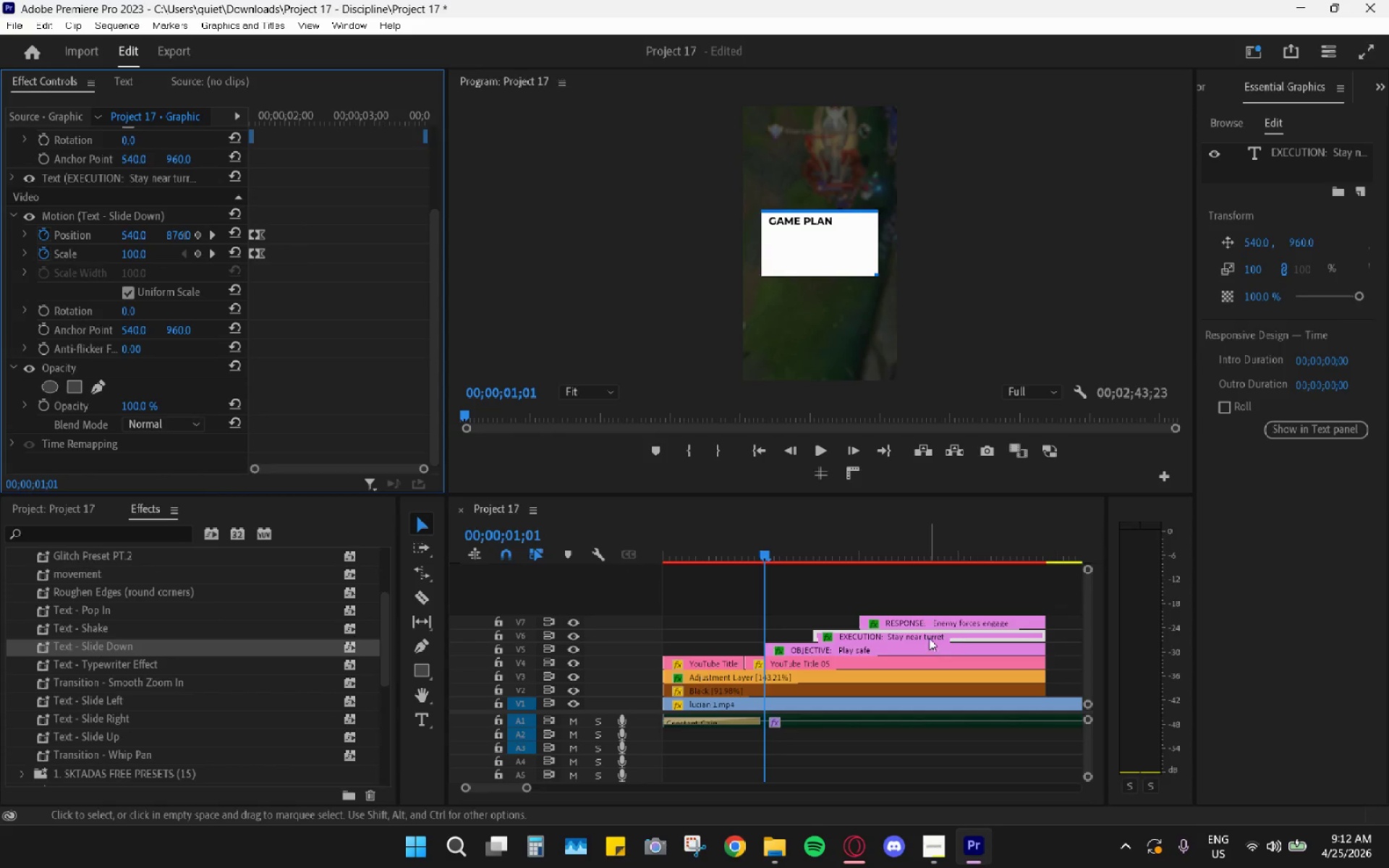 
double_click([929, 626])
 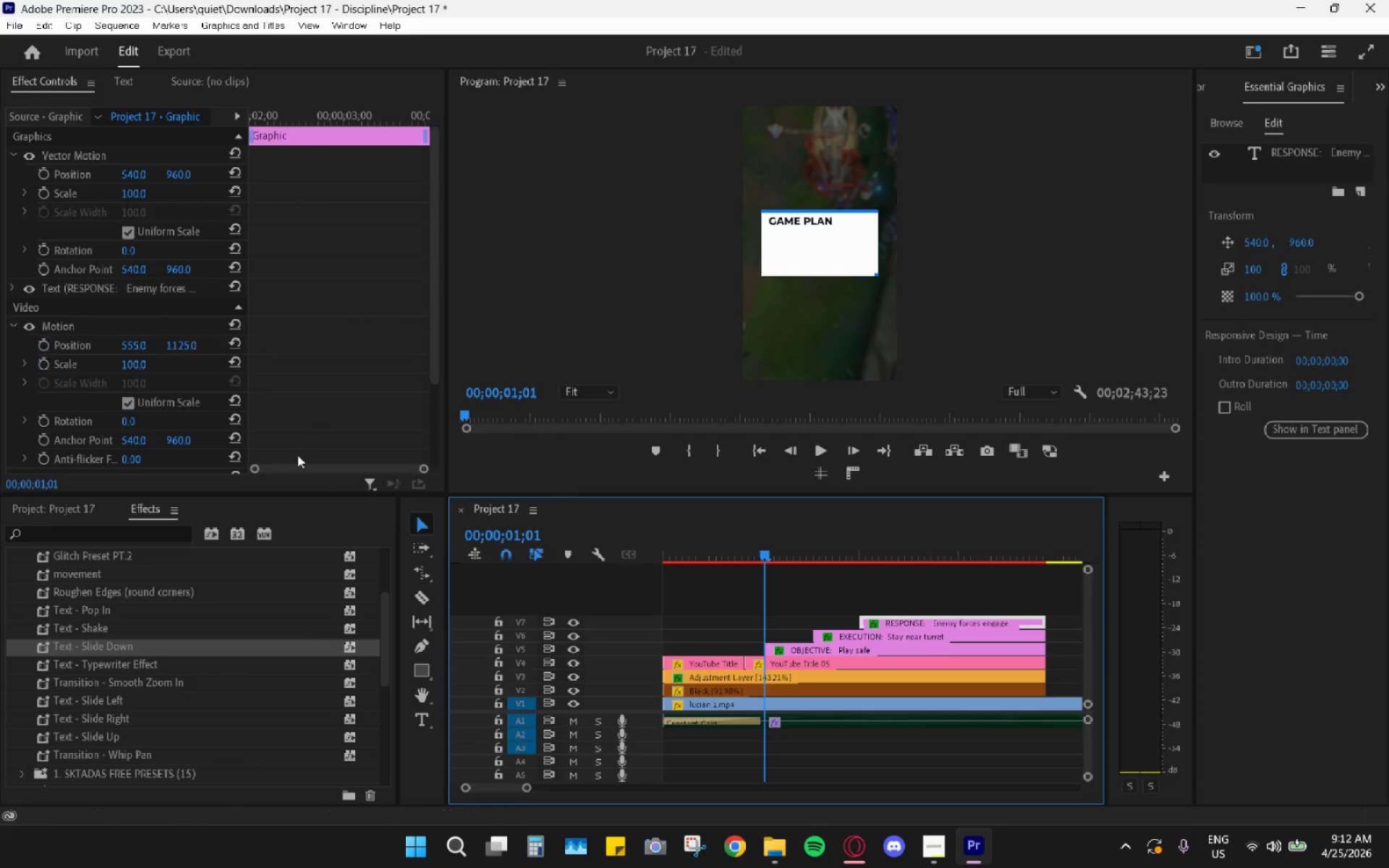 
scroll: coordinate [289, 439], scroll_direction: down, amount: 14.0
 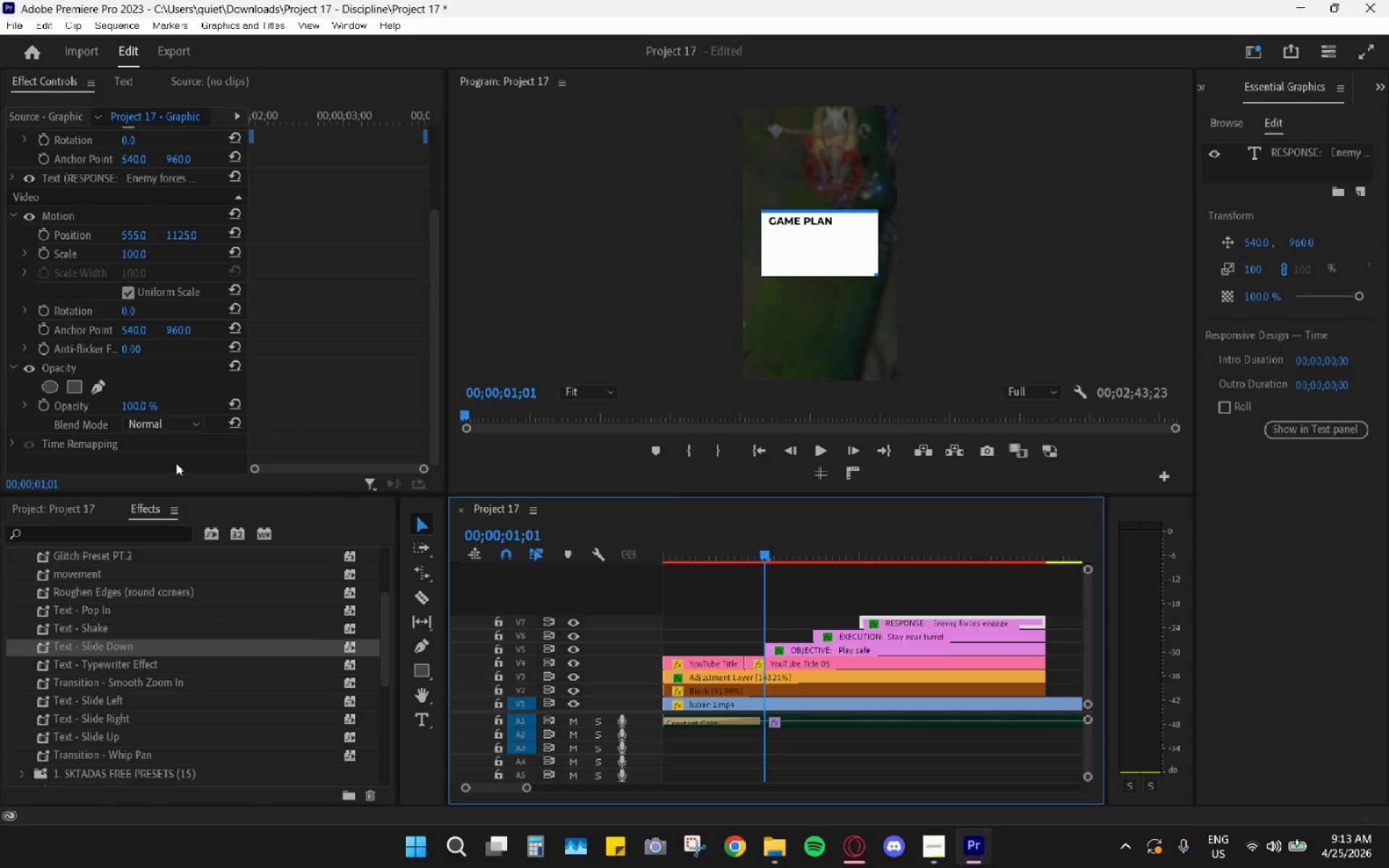 
left_click([174, 466])
 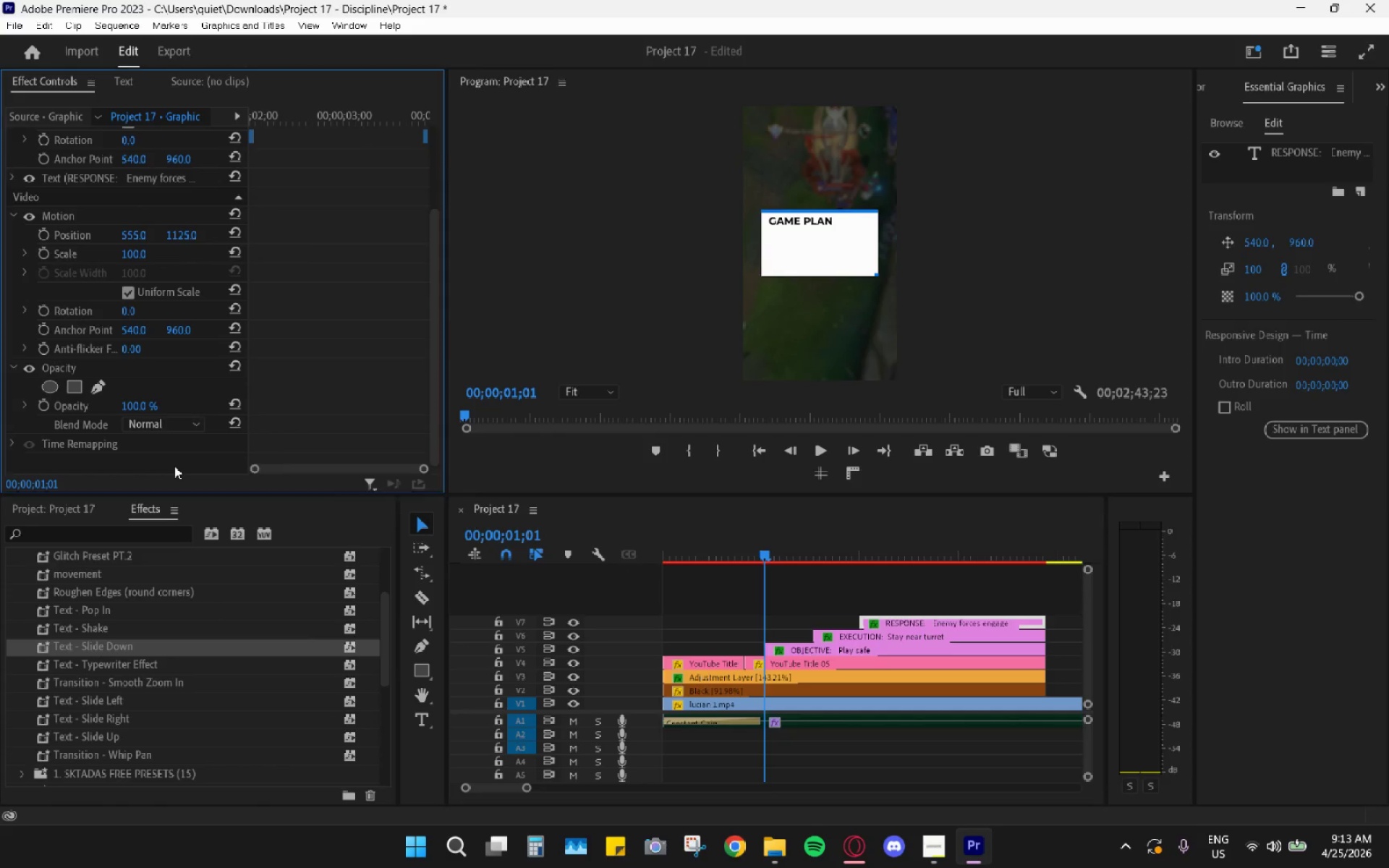 
right_click([174, 464])
 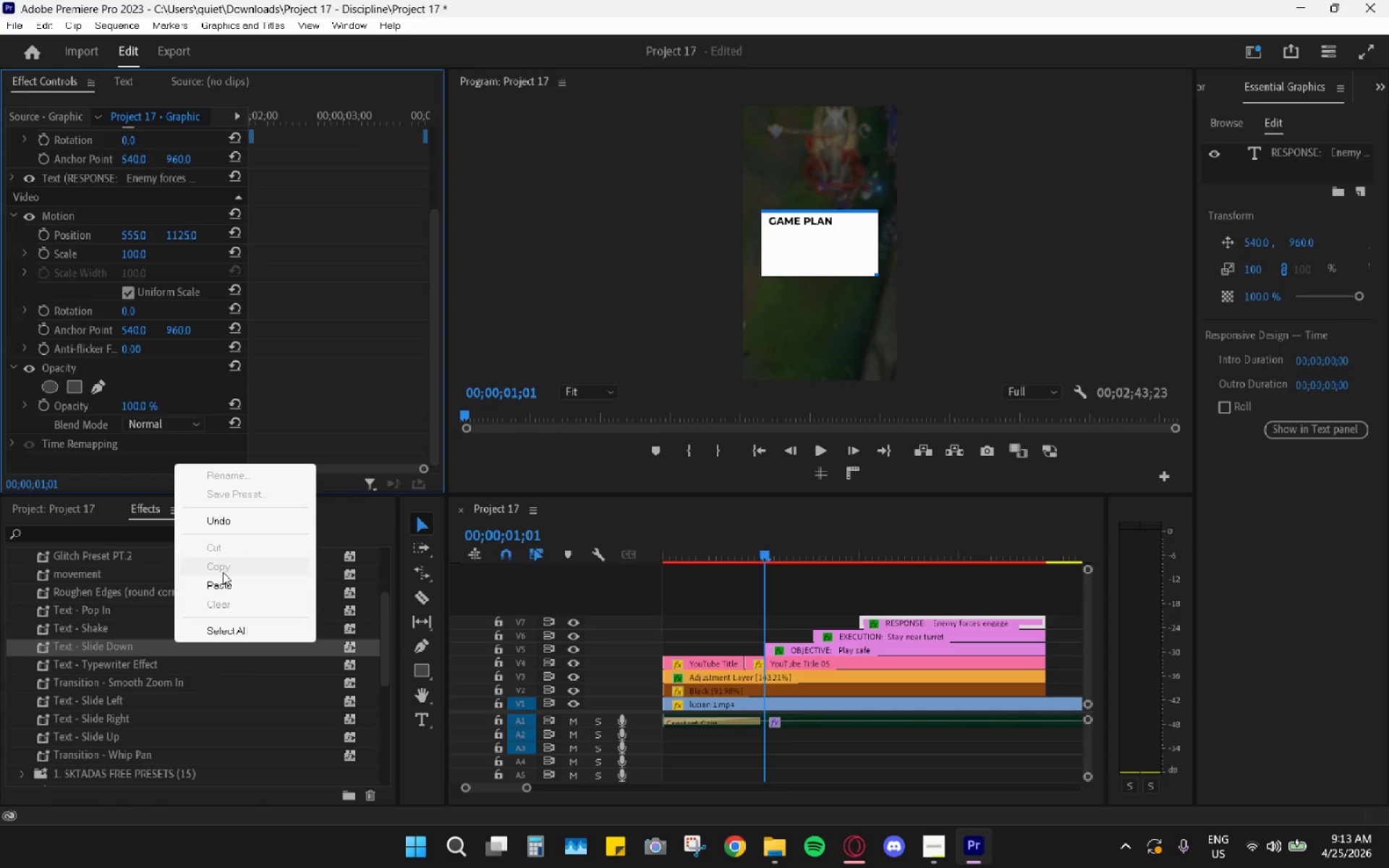 
left_click([222, 581])
 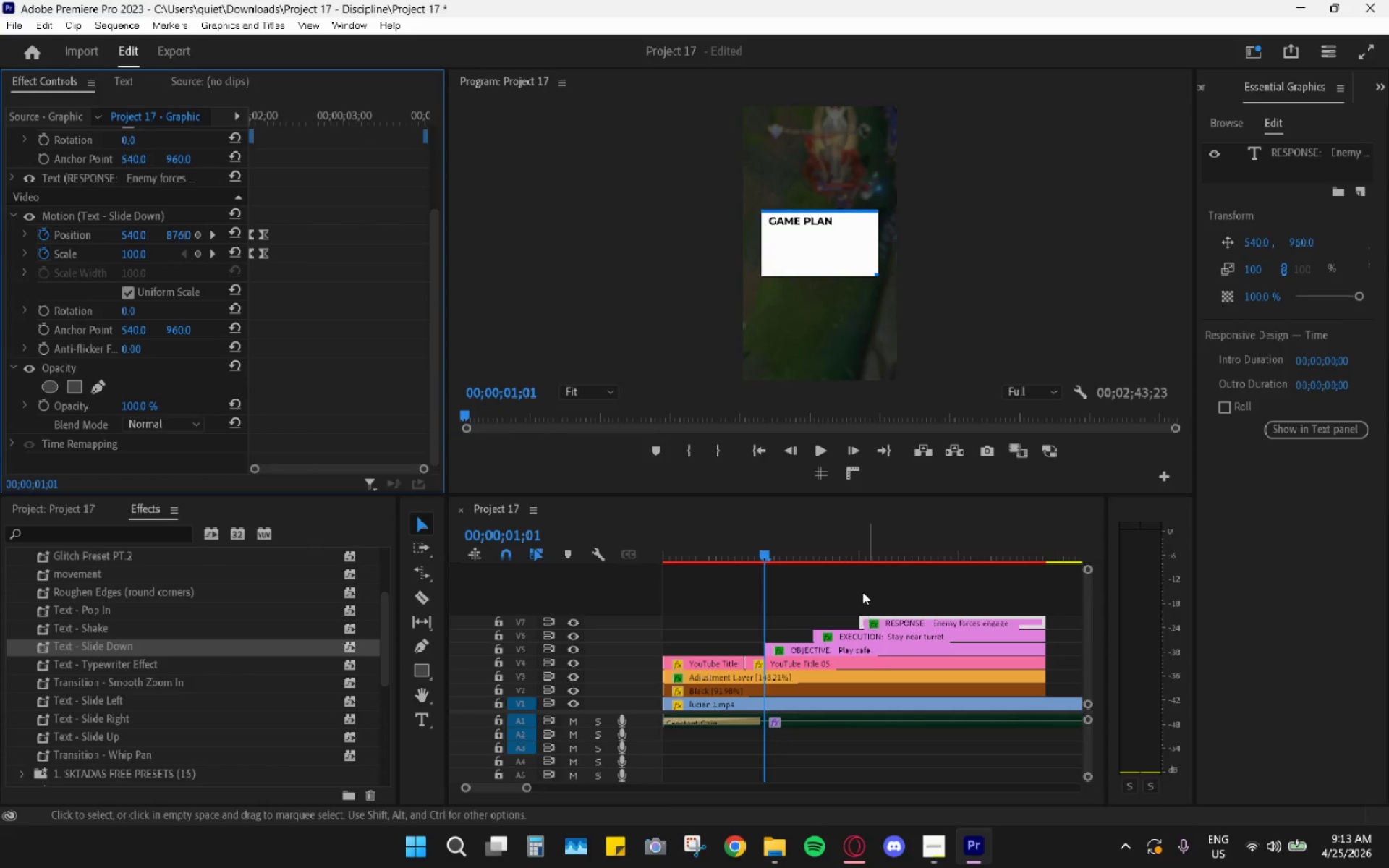 
left_click_drag(start_coordinate=[781, 553], to_coordinate=[744, 548])
 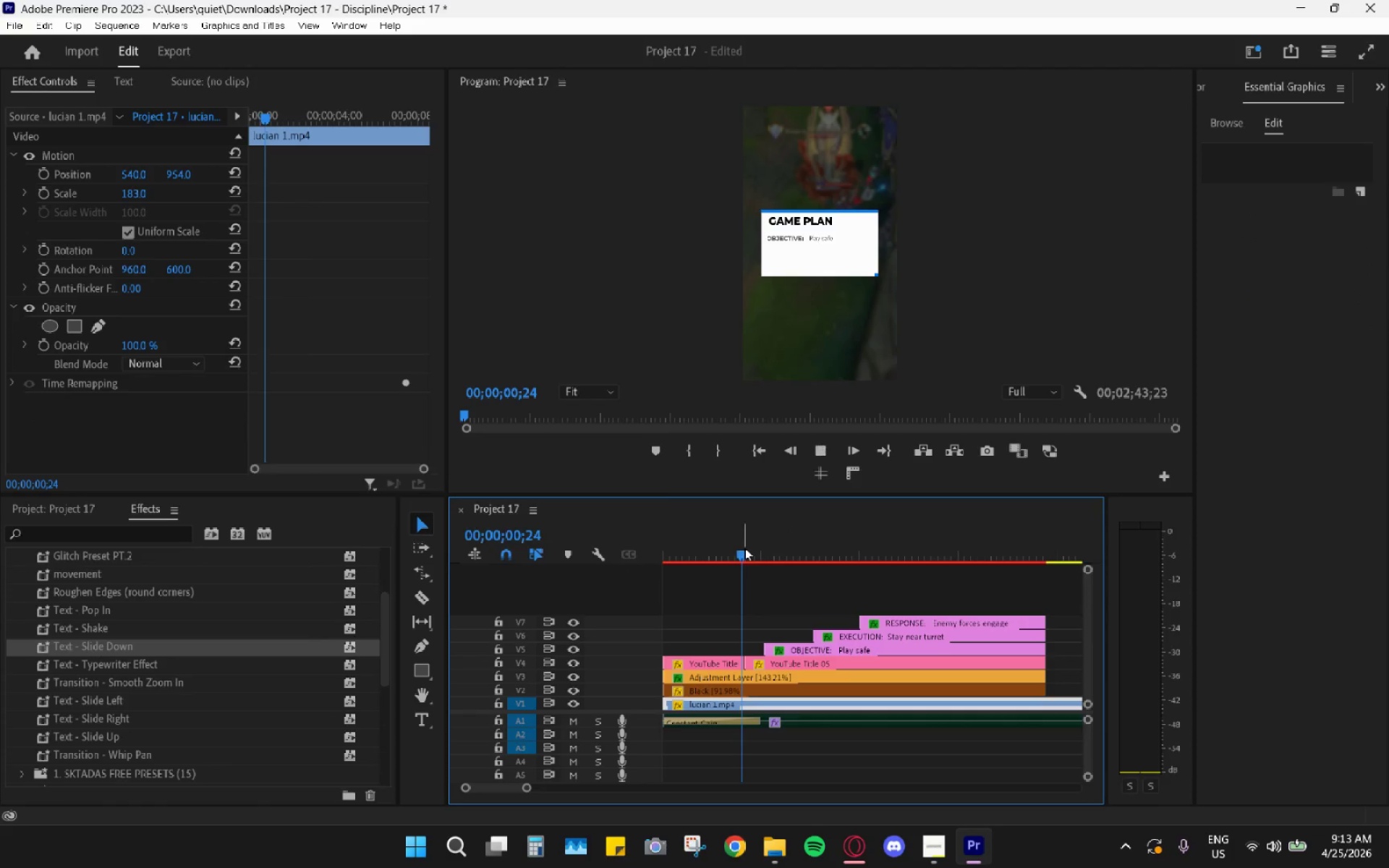 
key(Space)
 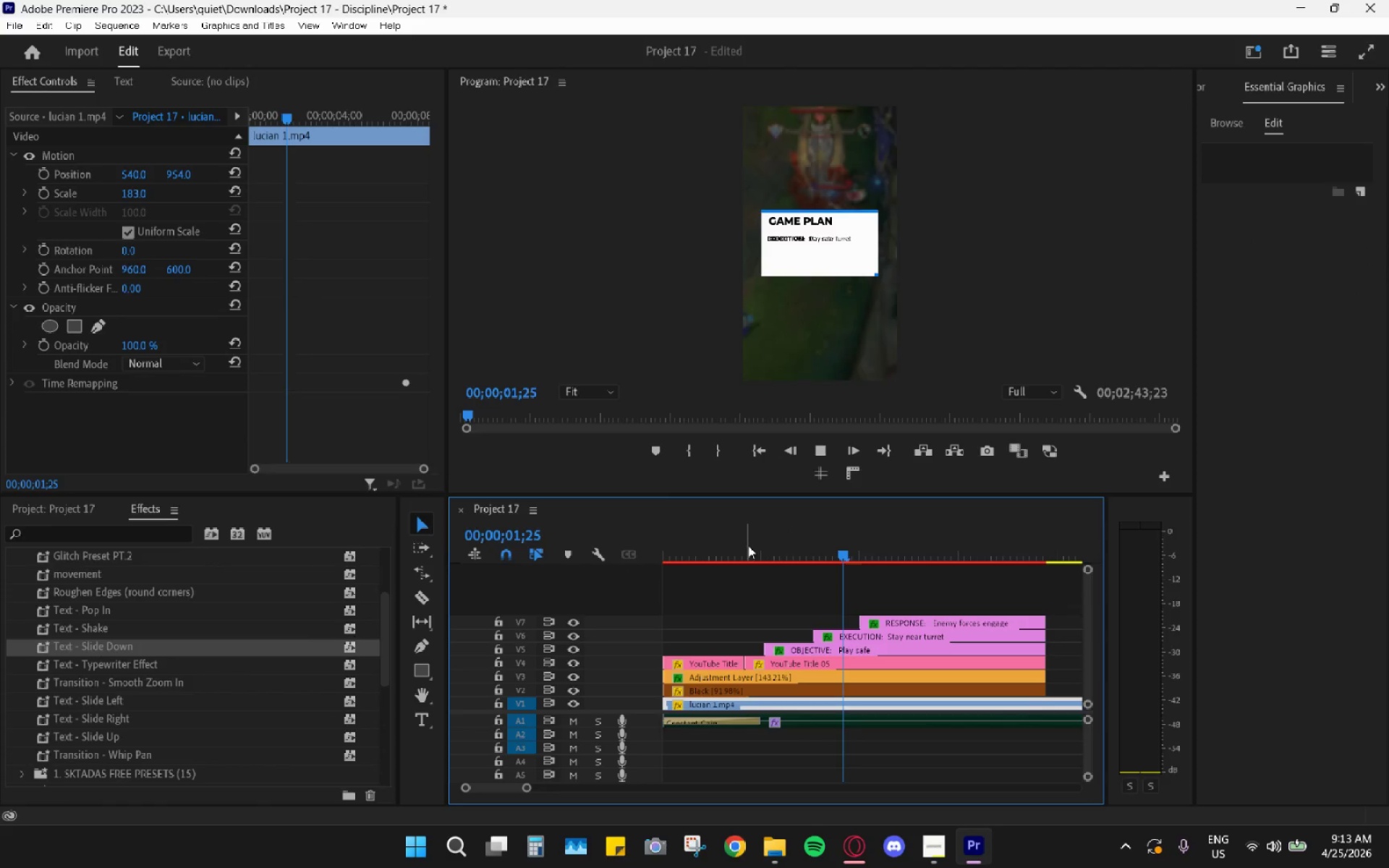 
key(Space)
 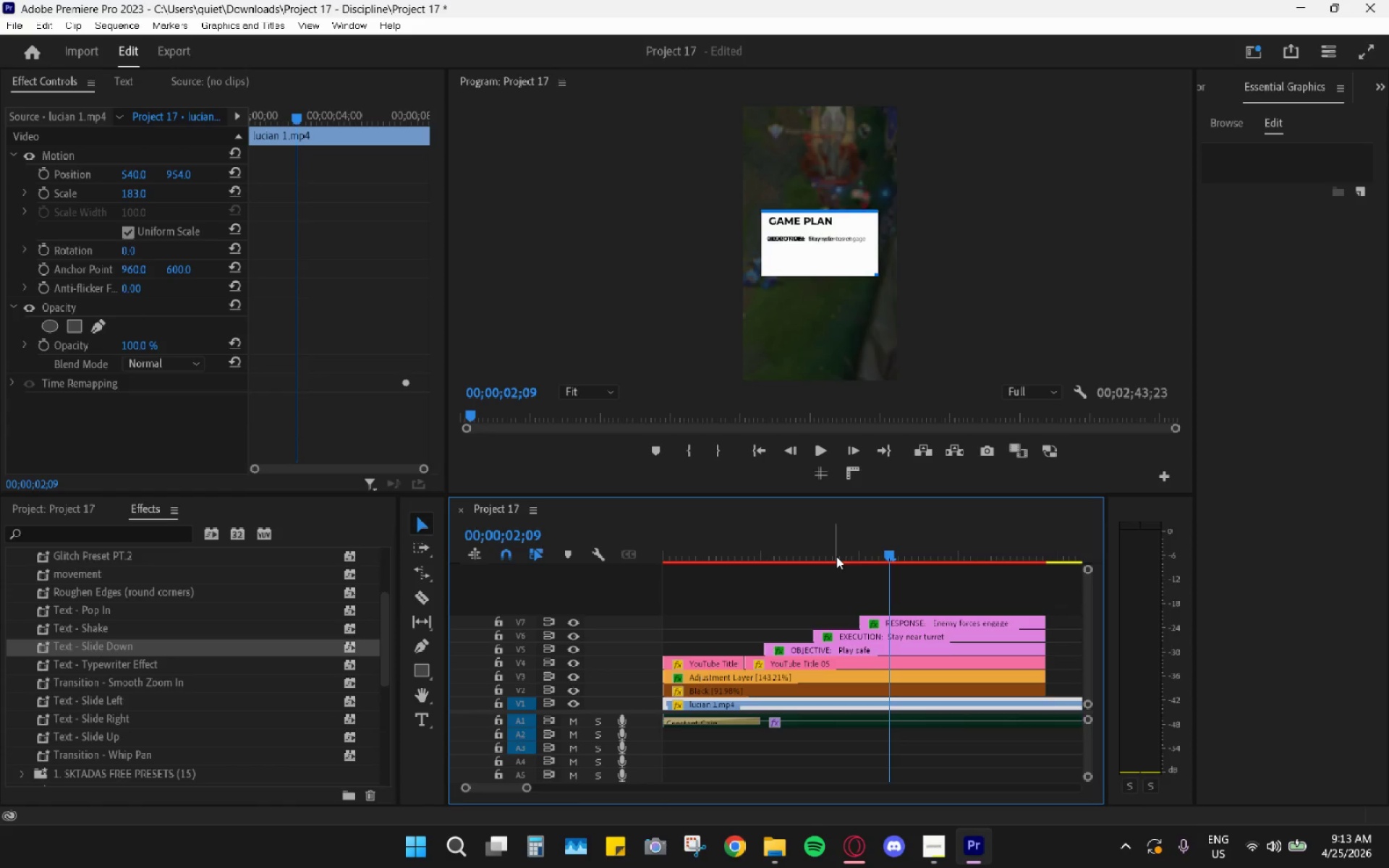 
wait(6.61)
 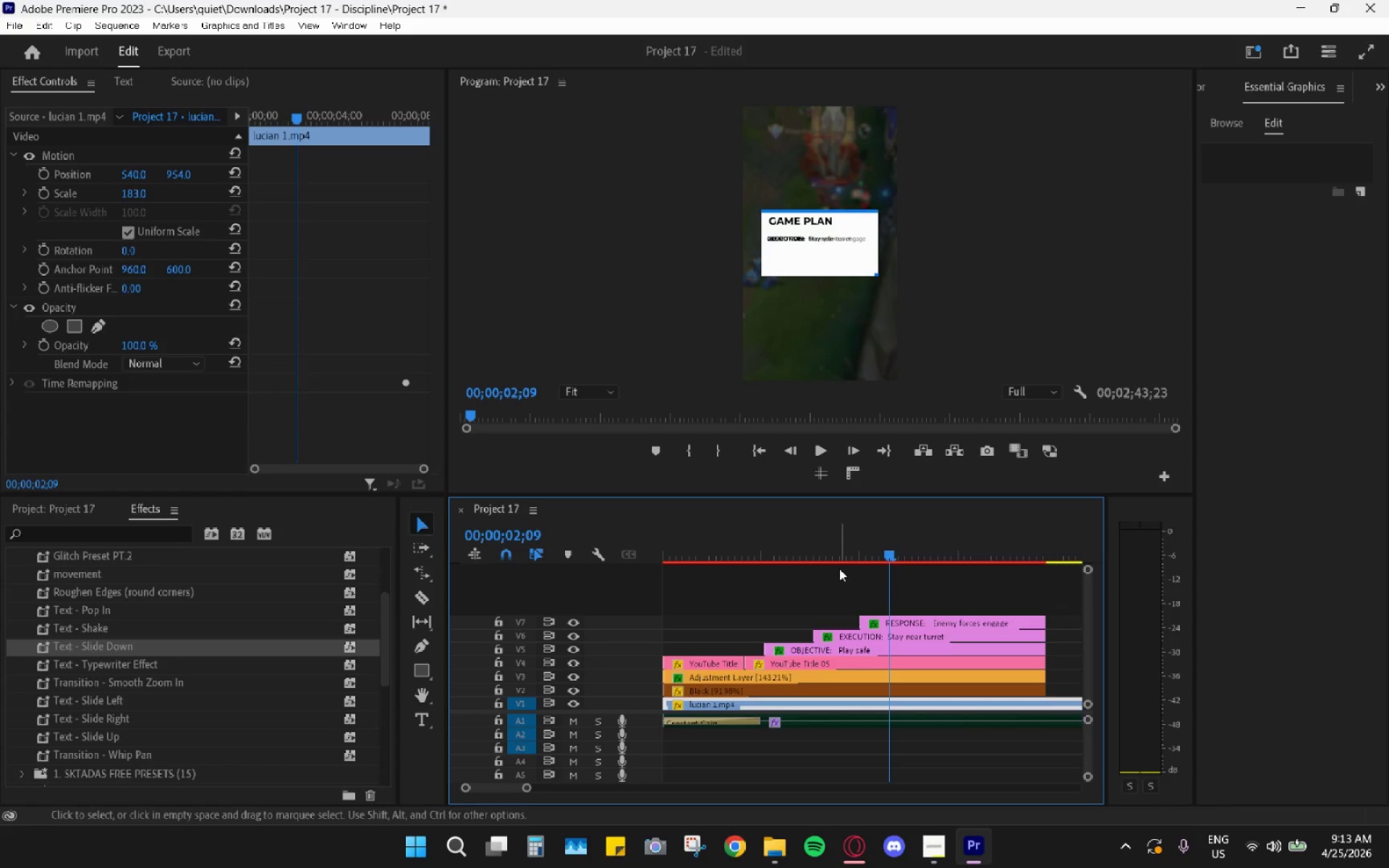 
key(Control+Z)
 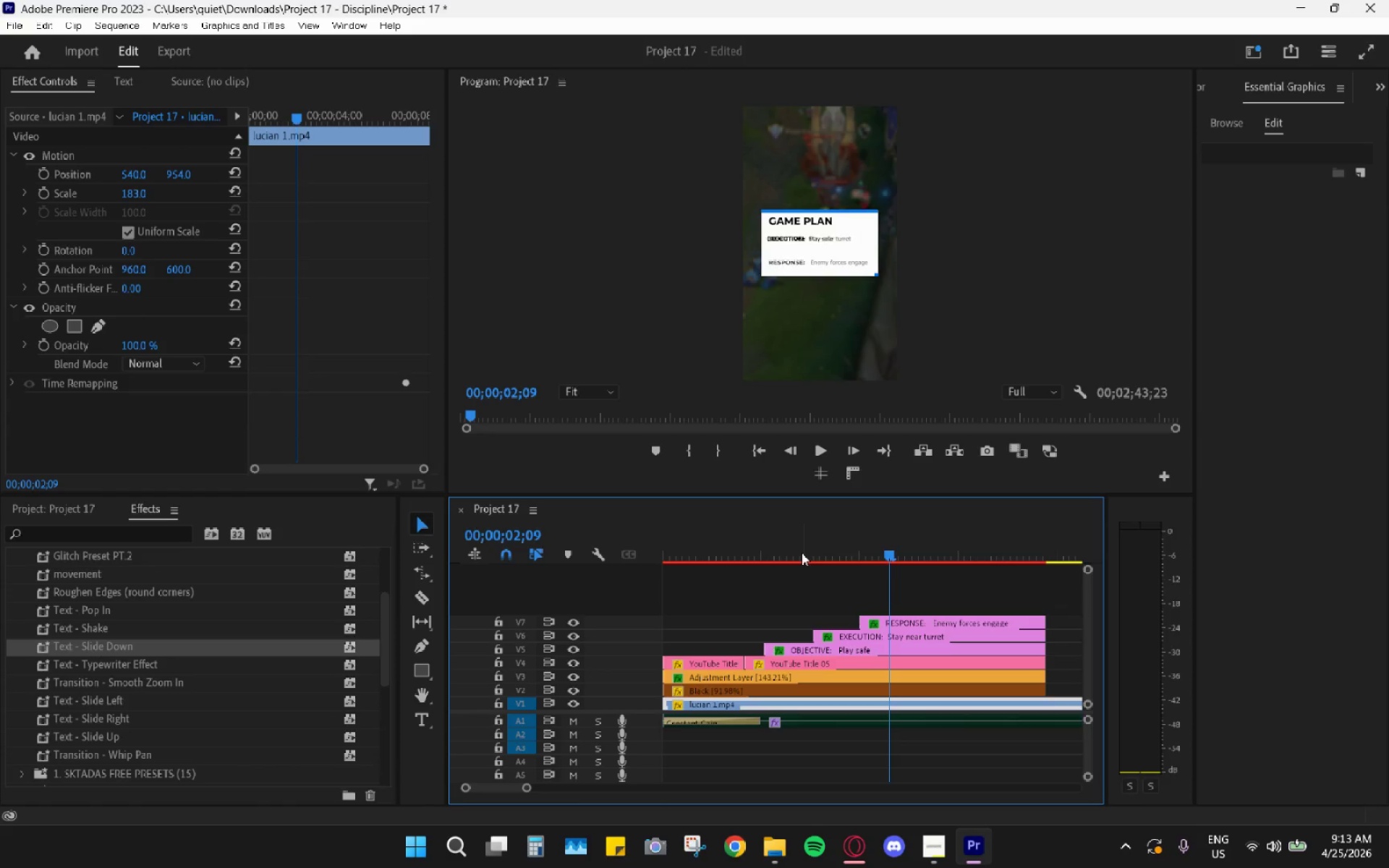 
key(Control+Z)
 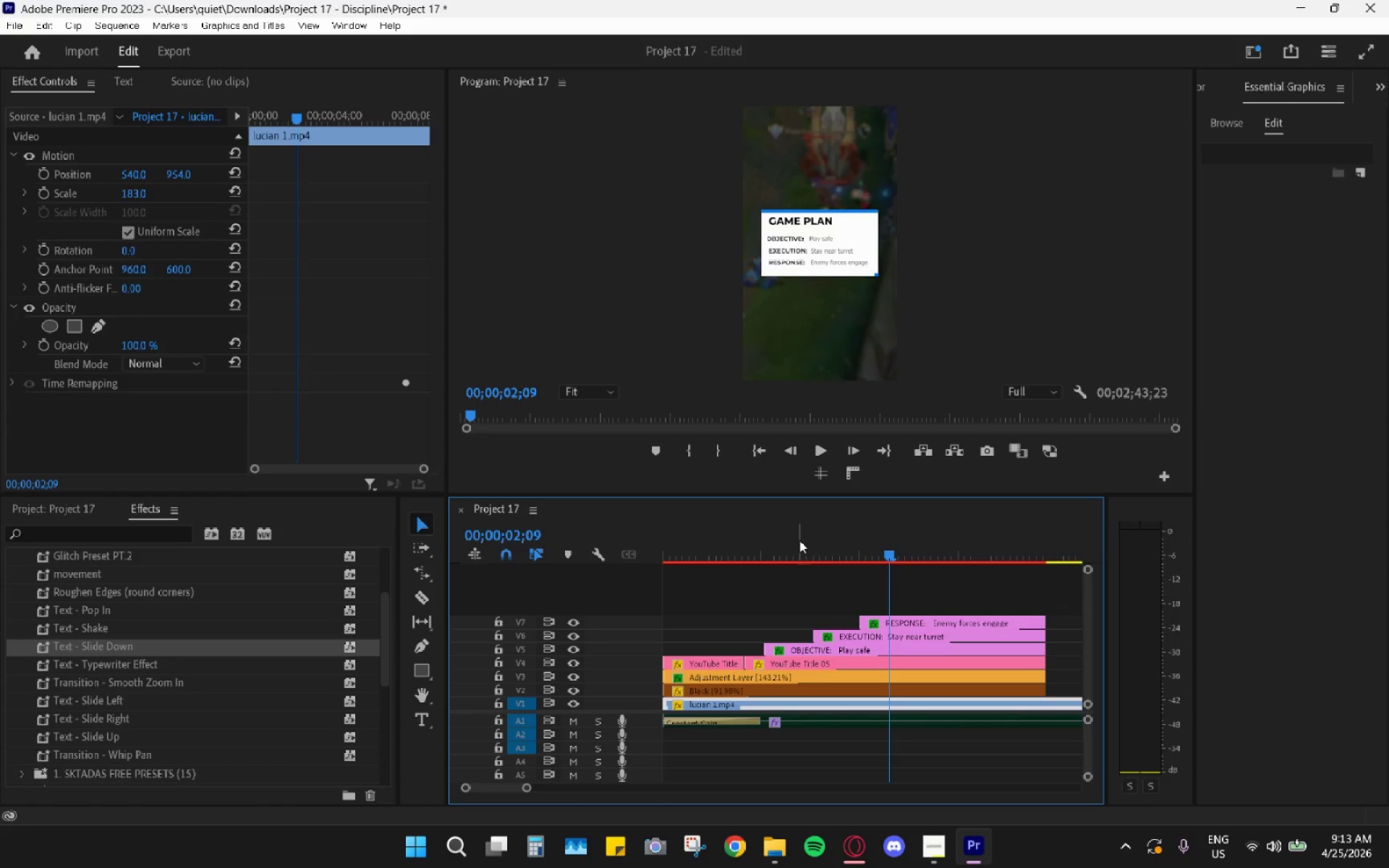 
key(Space)
 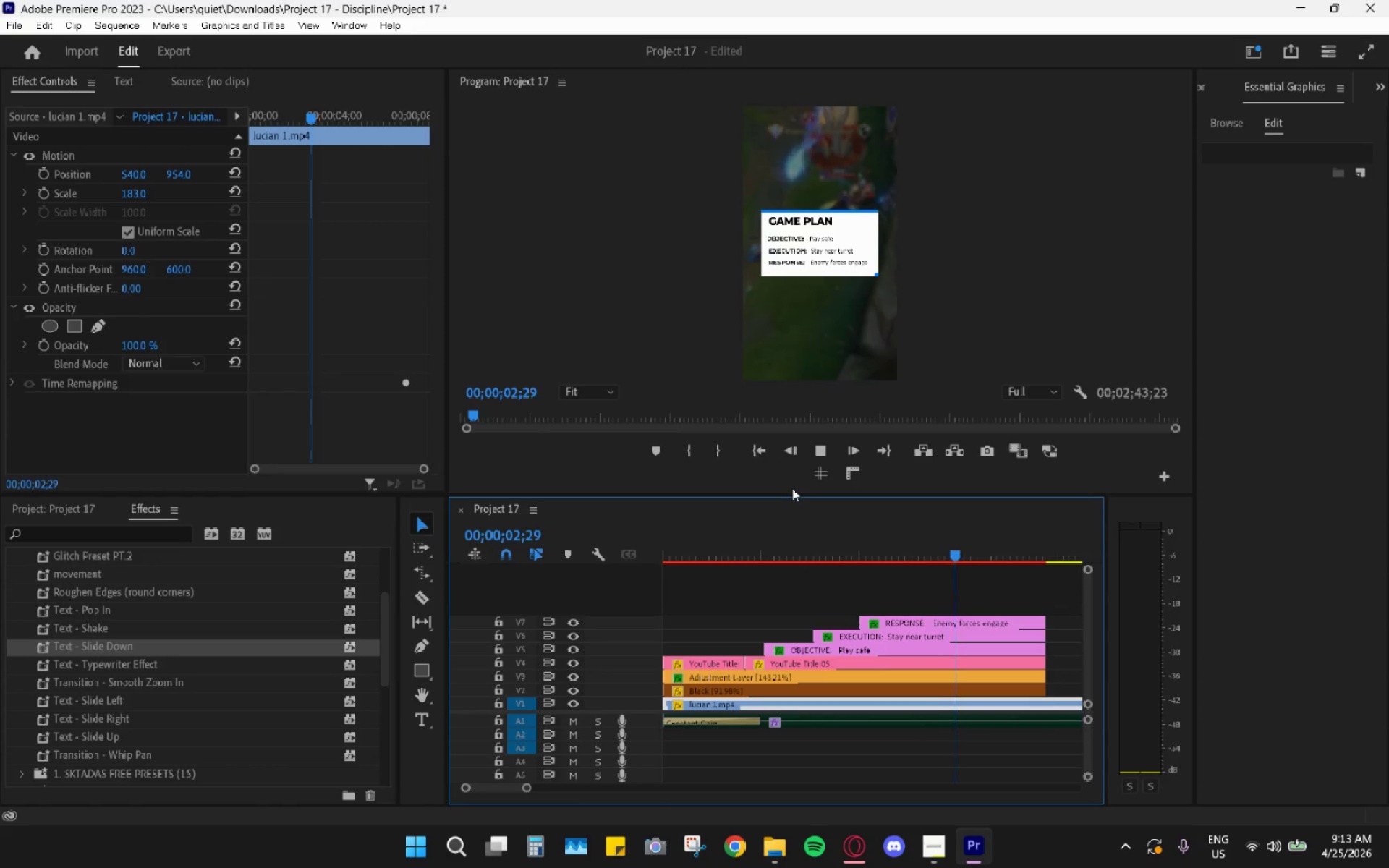 
key(Space)
 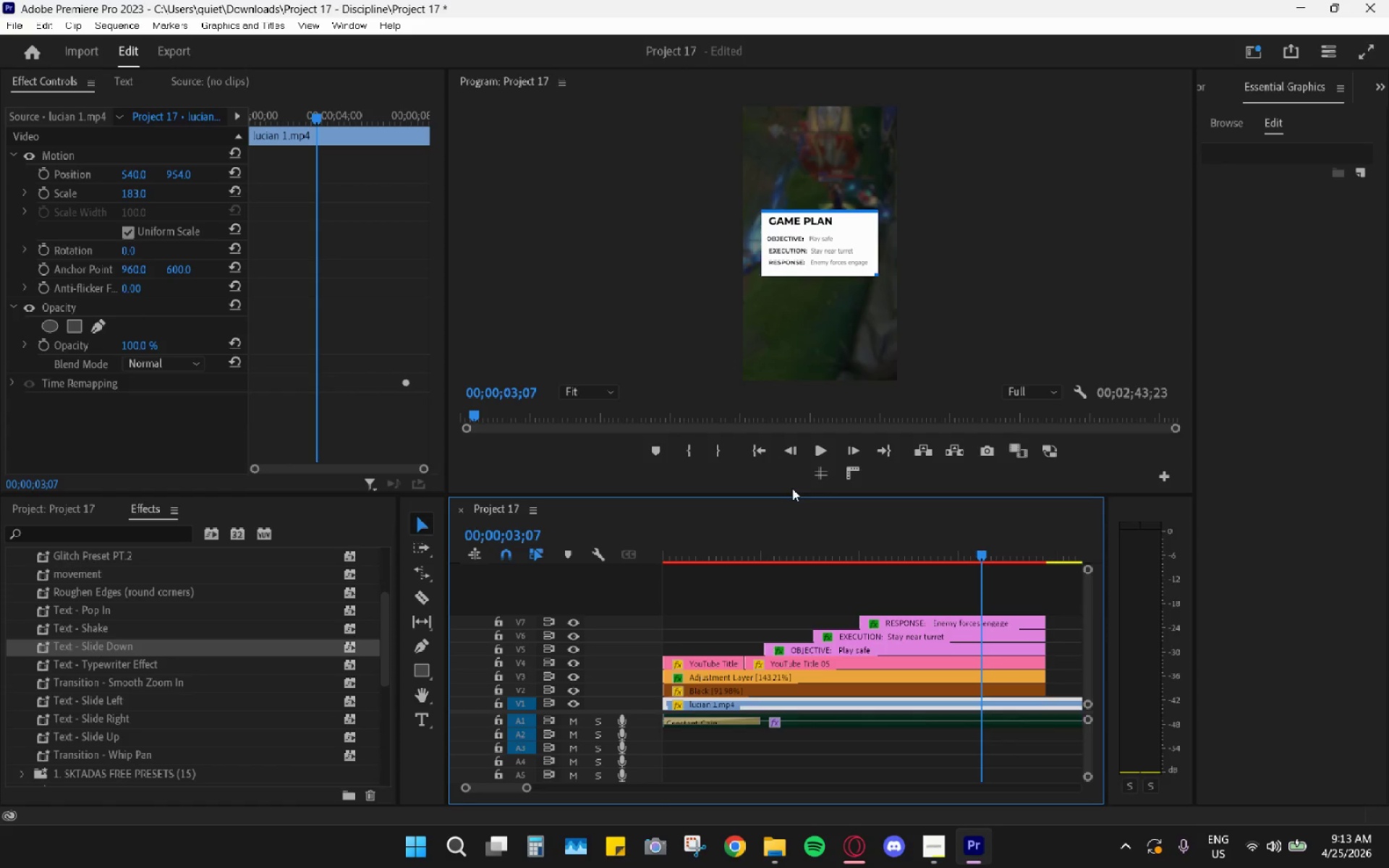 
key(Control+Z)
 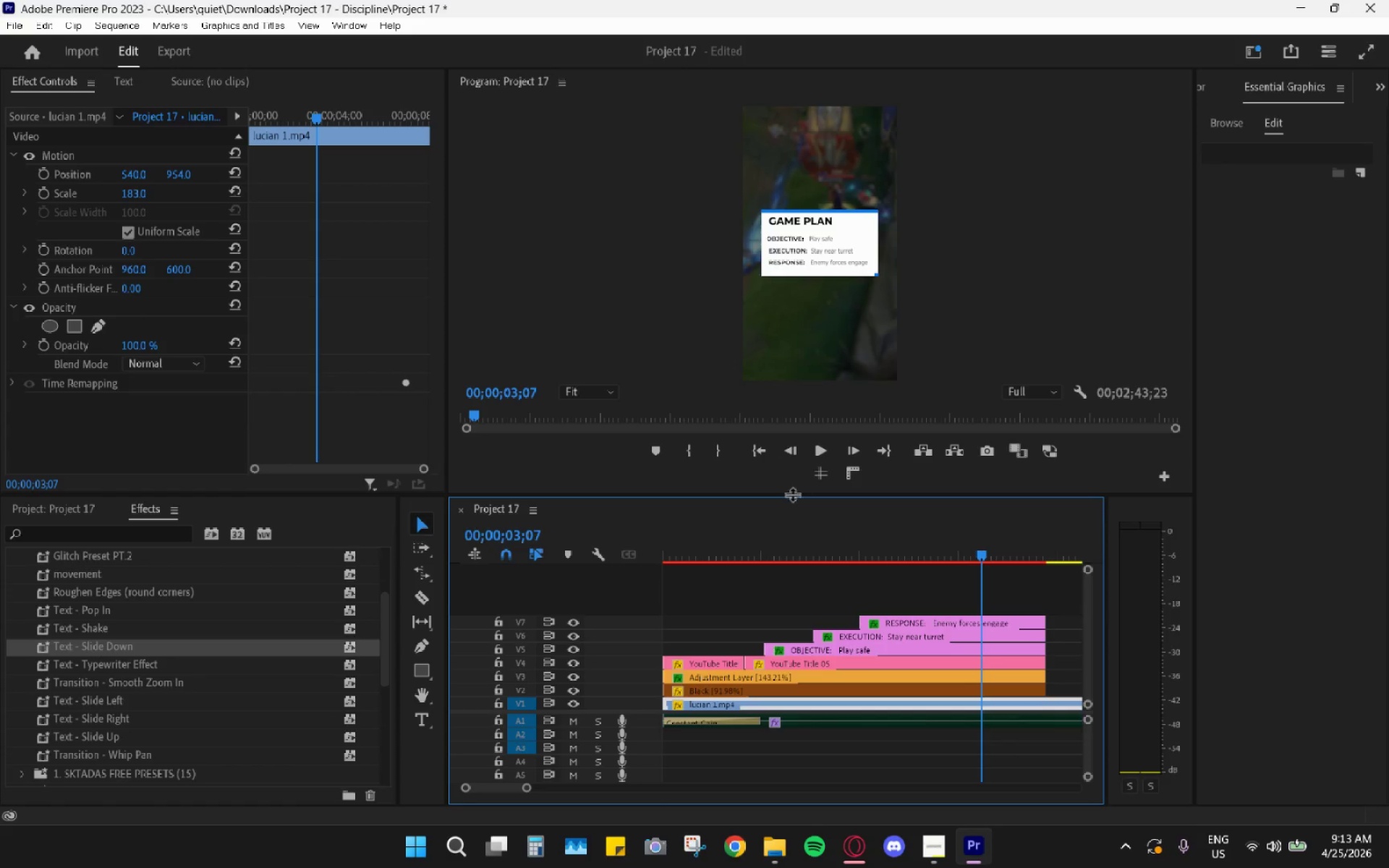 
key(Control+Z)
 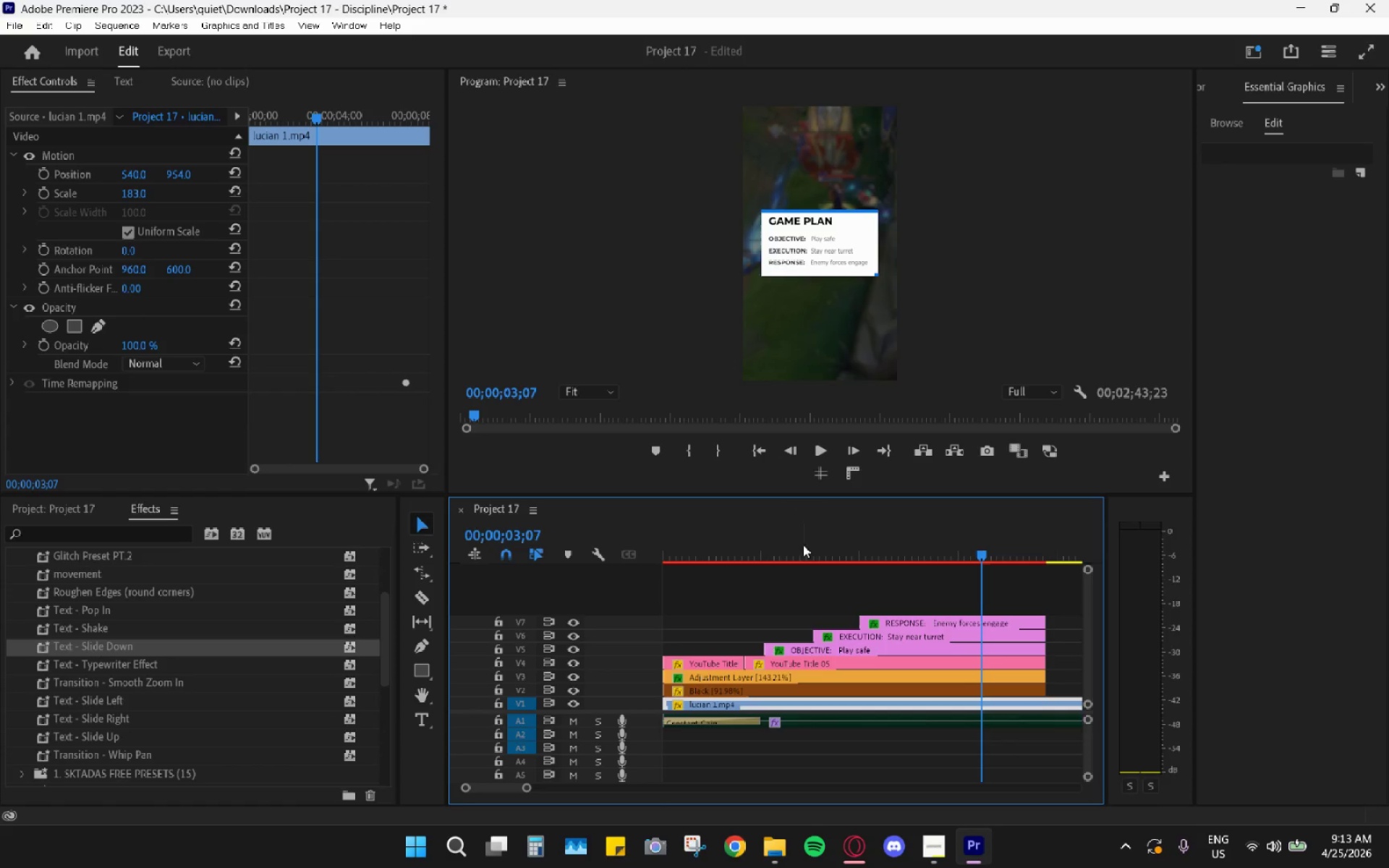 
left_click_drag(start_coordinate=[795, 541], to_coordinate=[766, 532])
 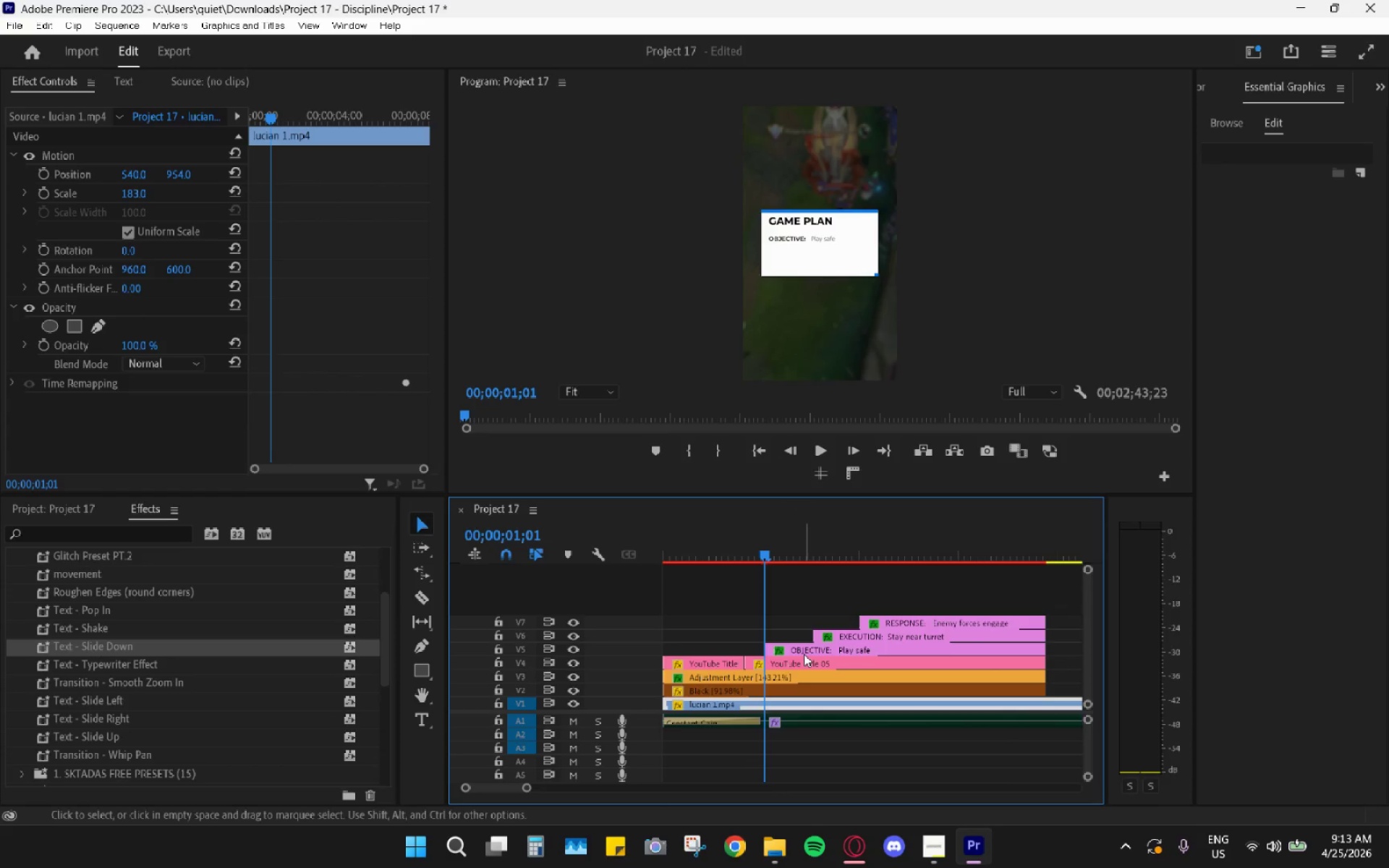 
left_click([804, 654])
 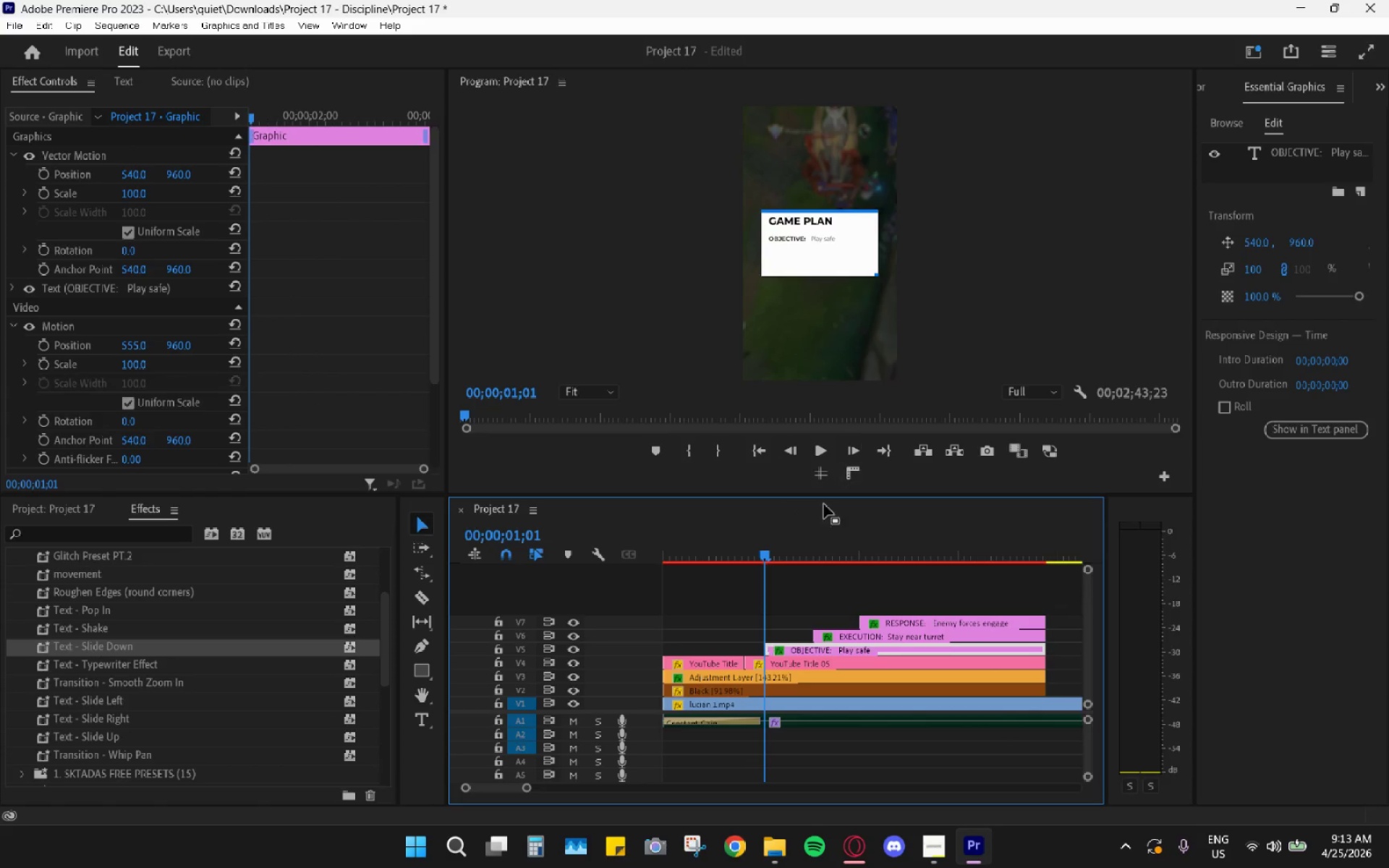 
hold_key(key=AltLeft, duration=1.69)
scroll: coordinate [772, 602], scroll_direction: up, amount: 8.0
 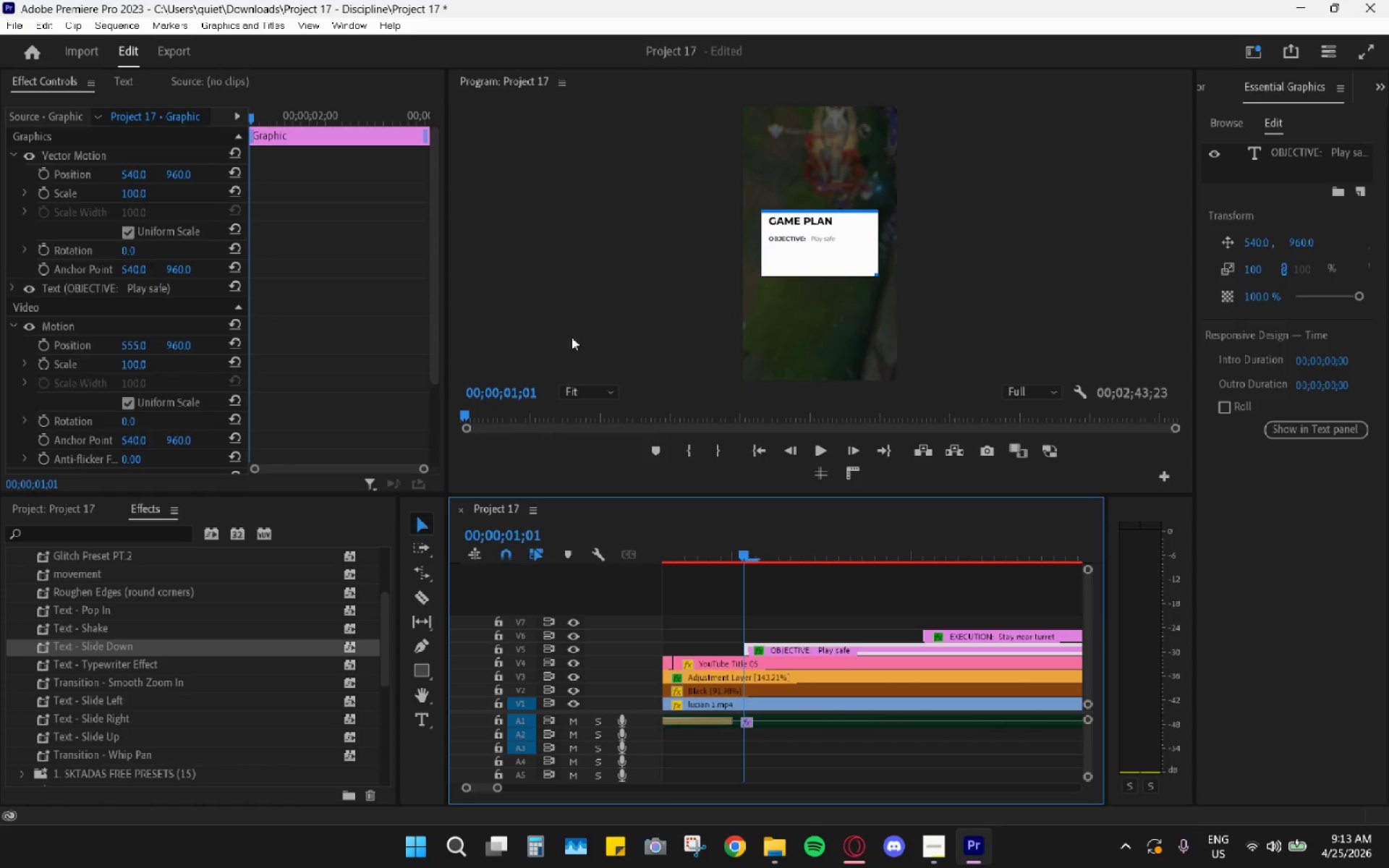 
scroll: coordinate [348, 370], scroll_direction: down, amount: 10.0
 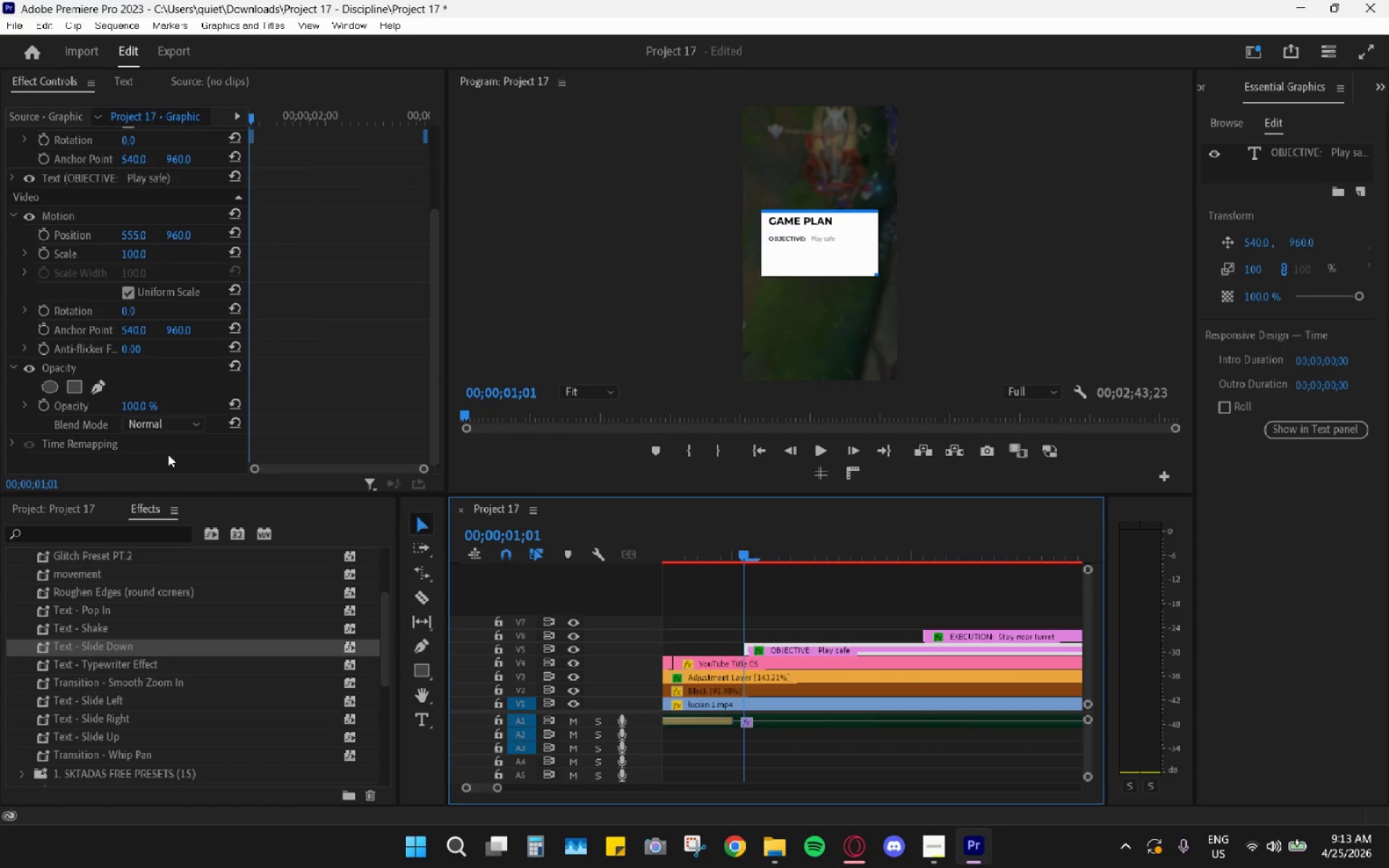 
left_click([163, 461])
 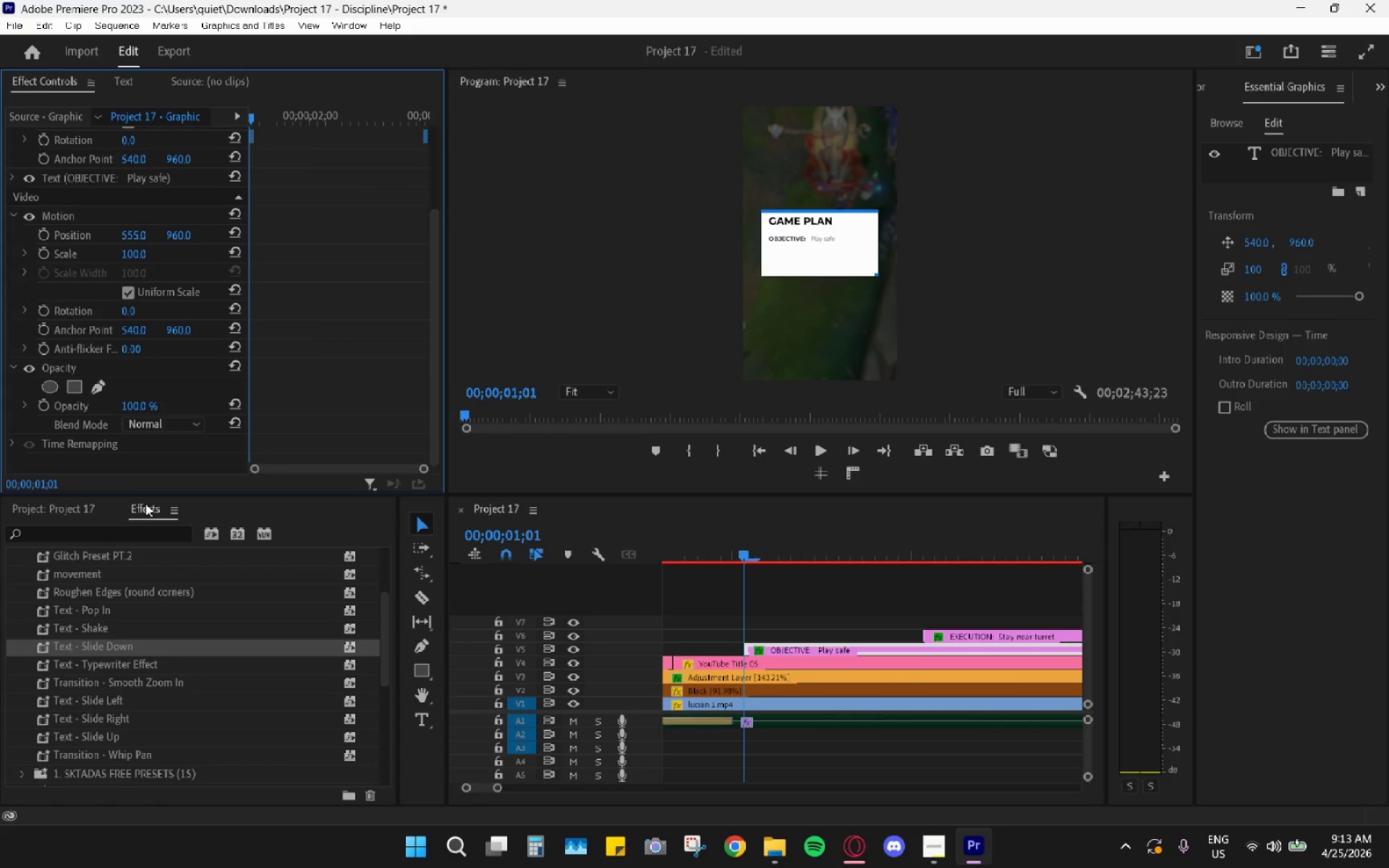 
left_click([119, 536])
 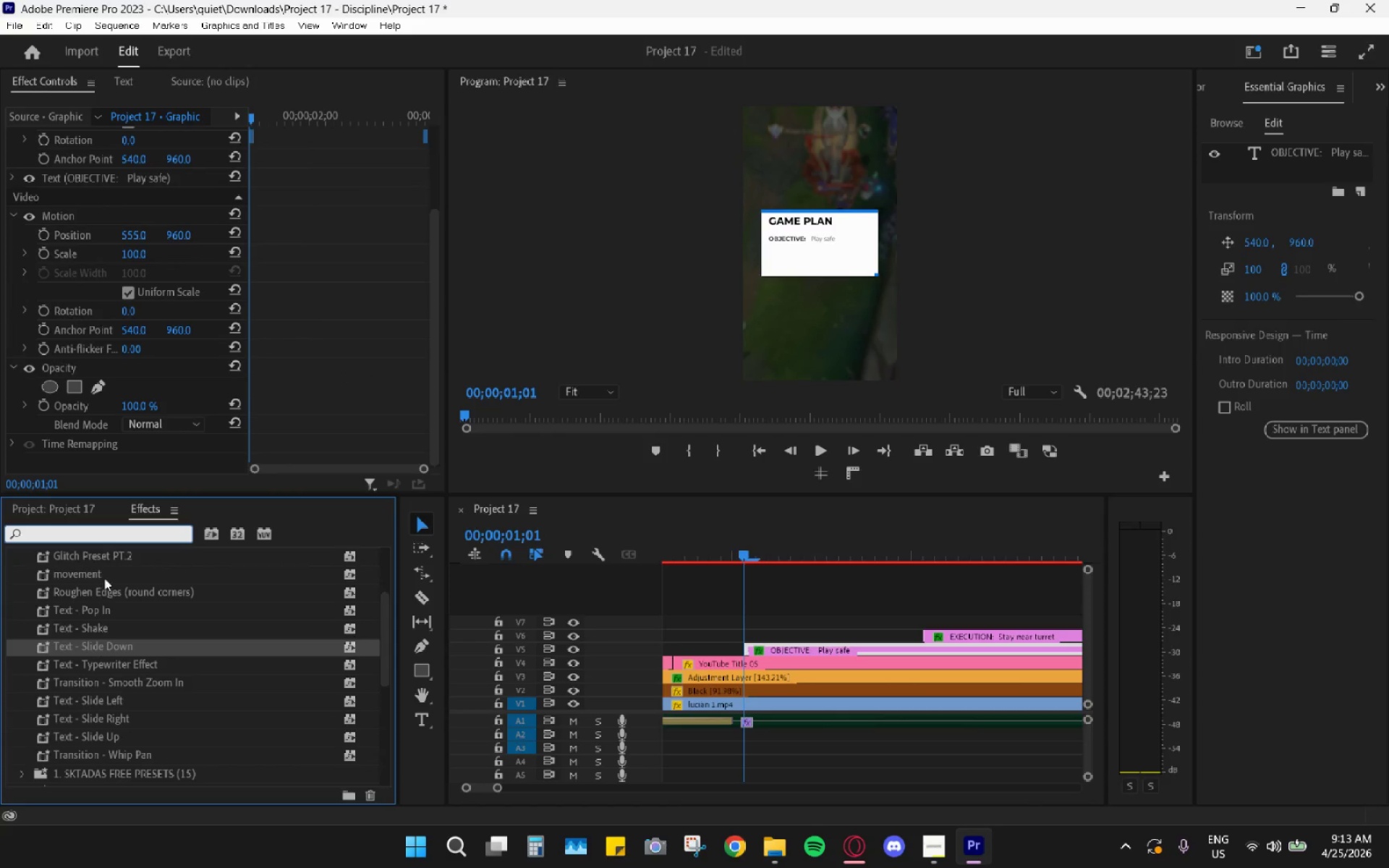 
scroll: coordinate [92, 540], scroll_direction: up, amount: 11.0
 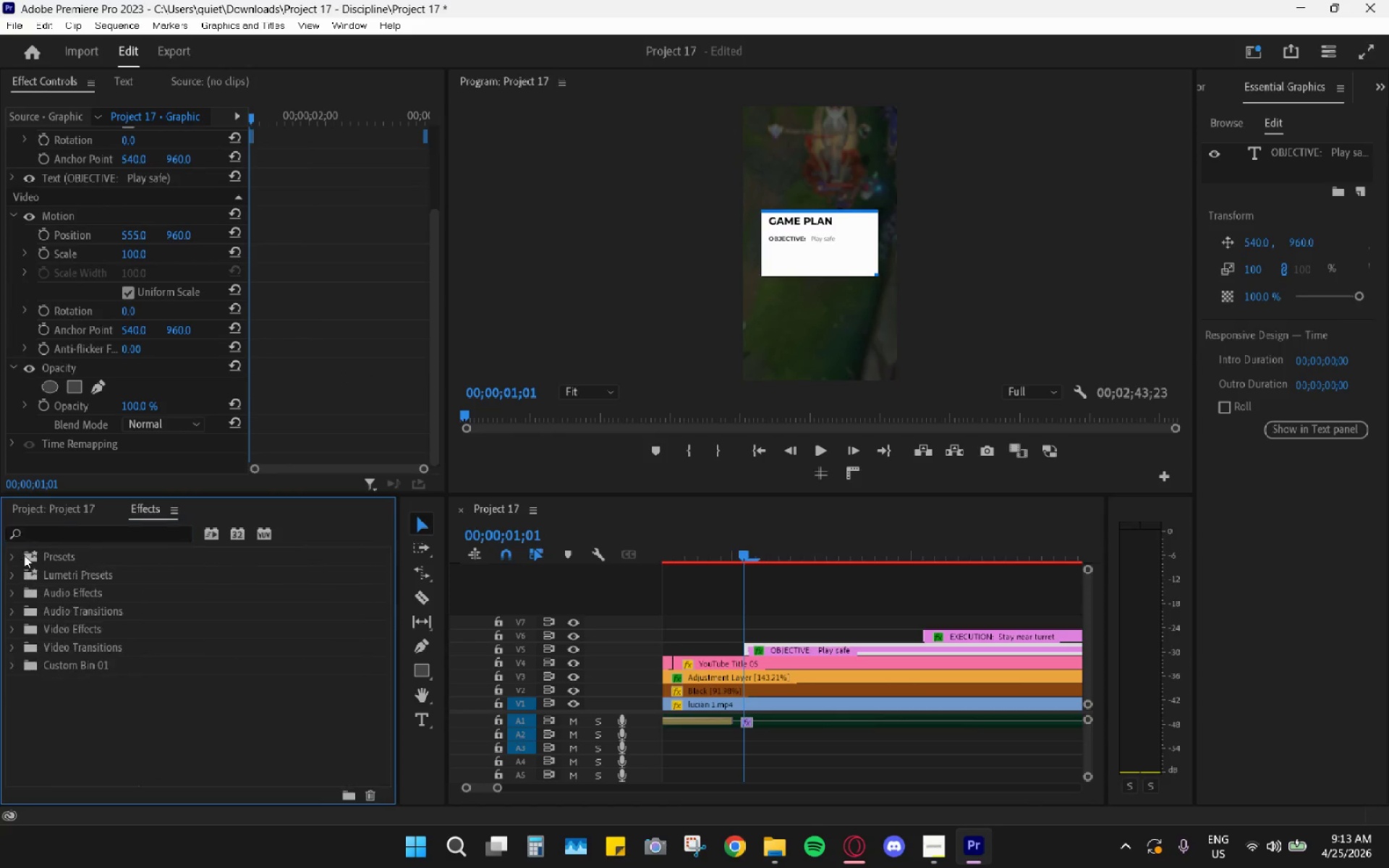 
double_click([52, 537])
 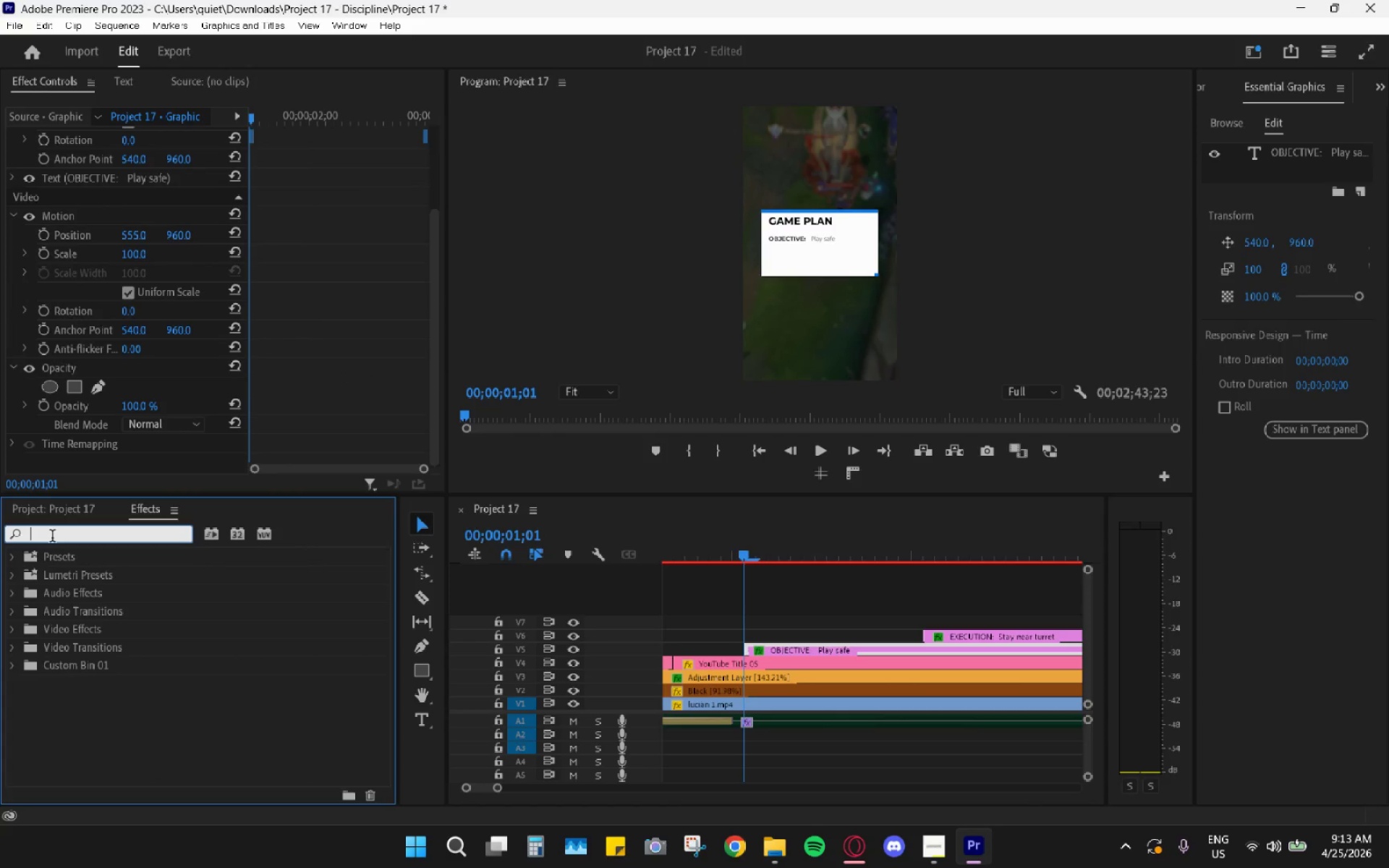 
type(transf)
 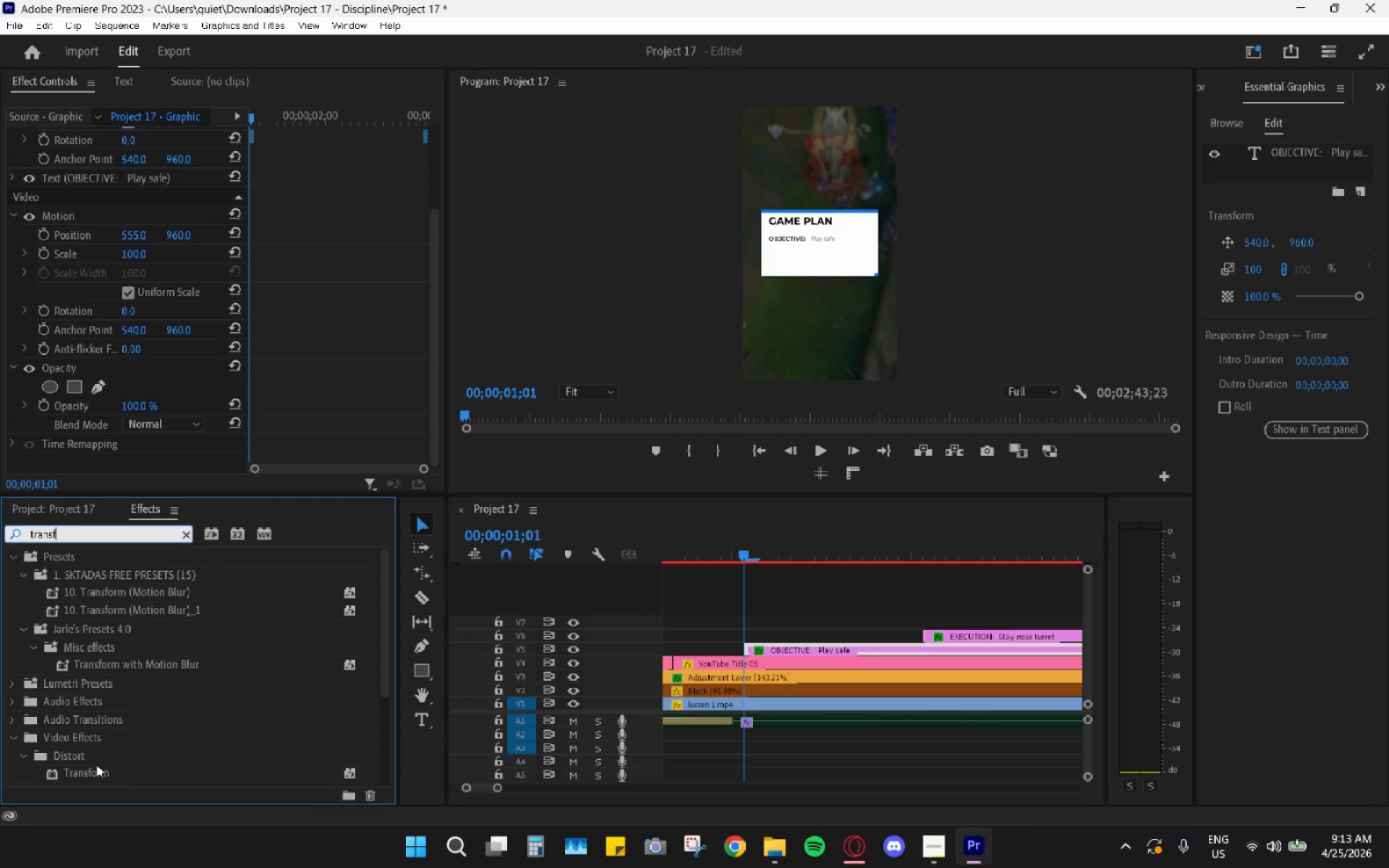 
left_click_drag(start_coordinate=[90, 775], to_coordinate=[770, 652])
 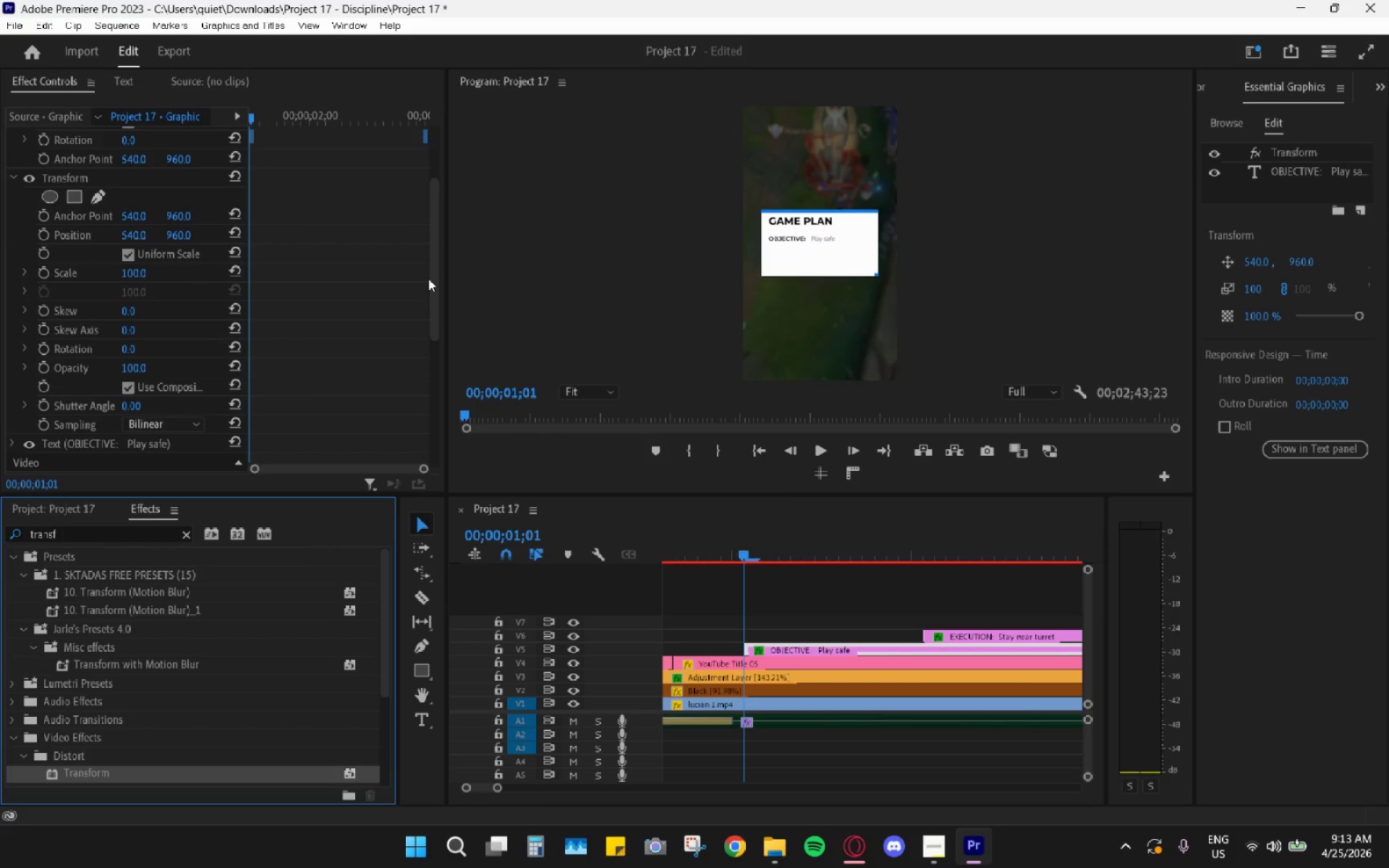 
left_click_drag(start_coordinate=[432, 294], to_coordinate=[433, 409])
 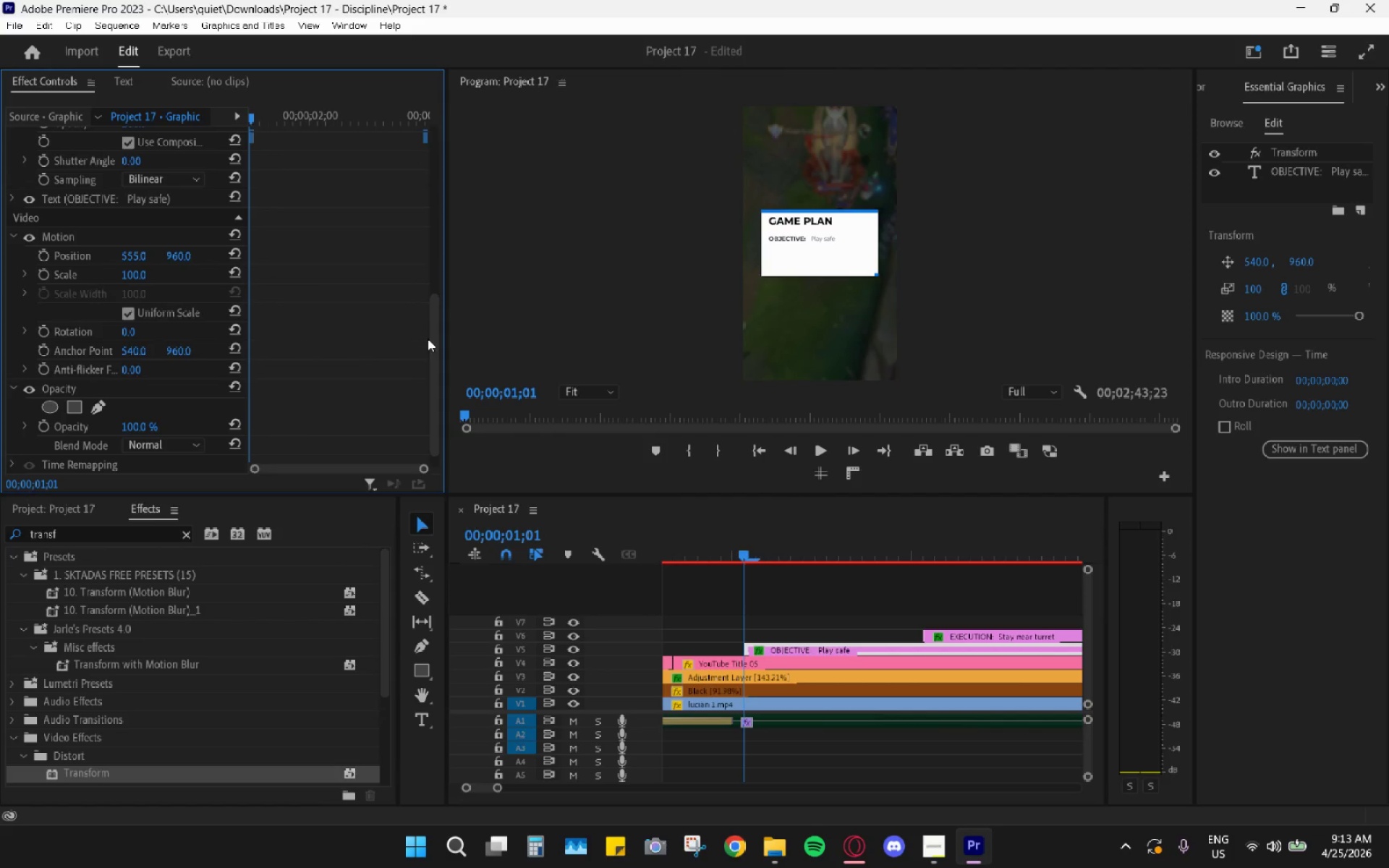 
left_click_drag(start_coordinate=[431, 365], to_coordinate=[471, 237])
 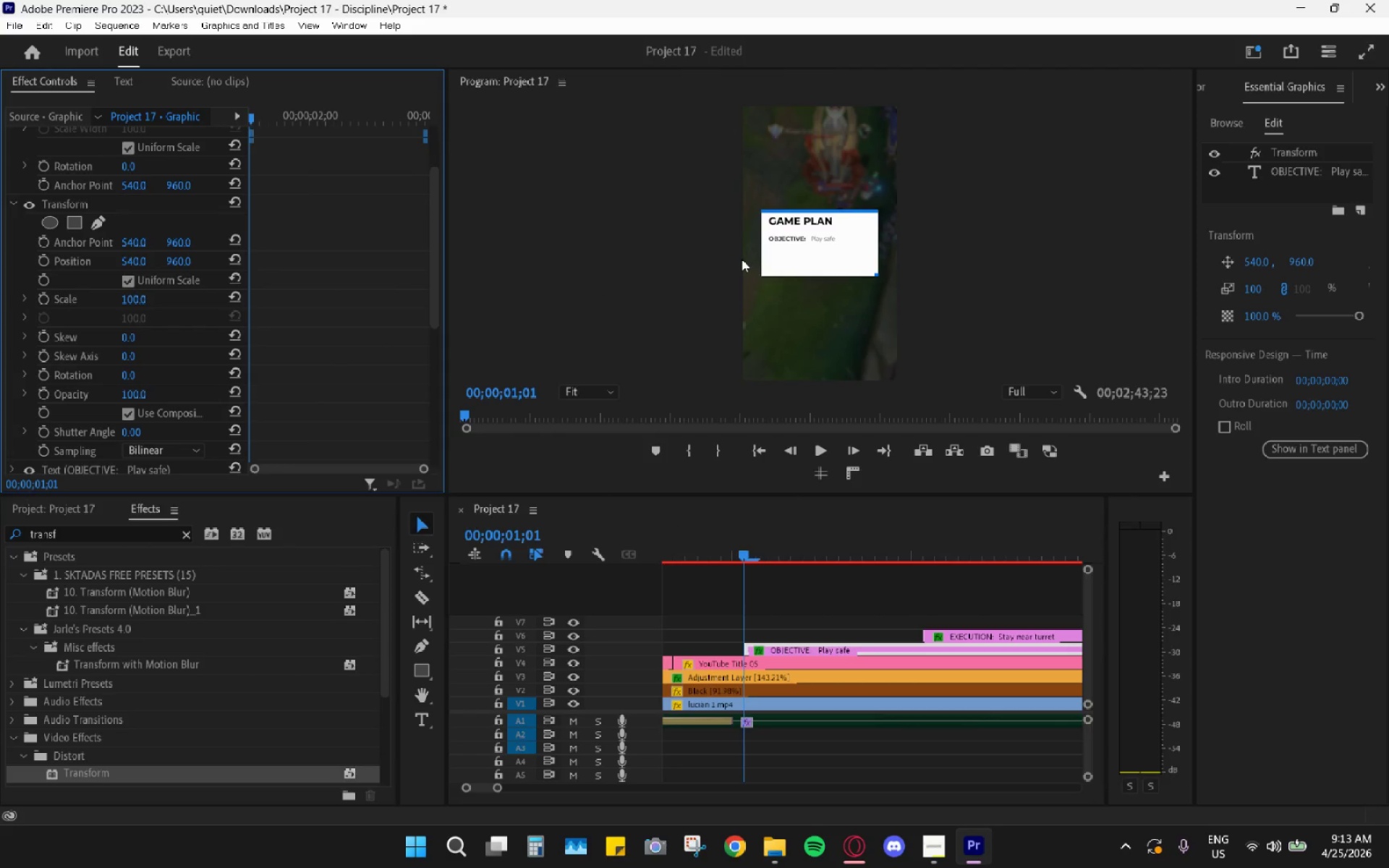 
left_click([577, 388])
 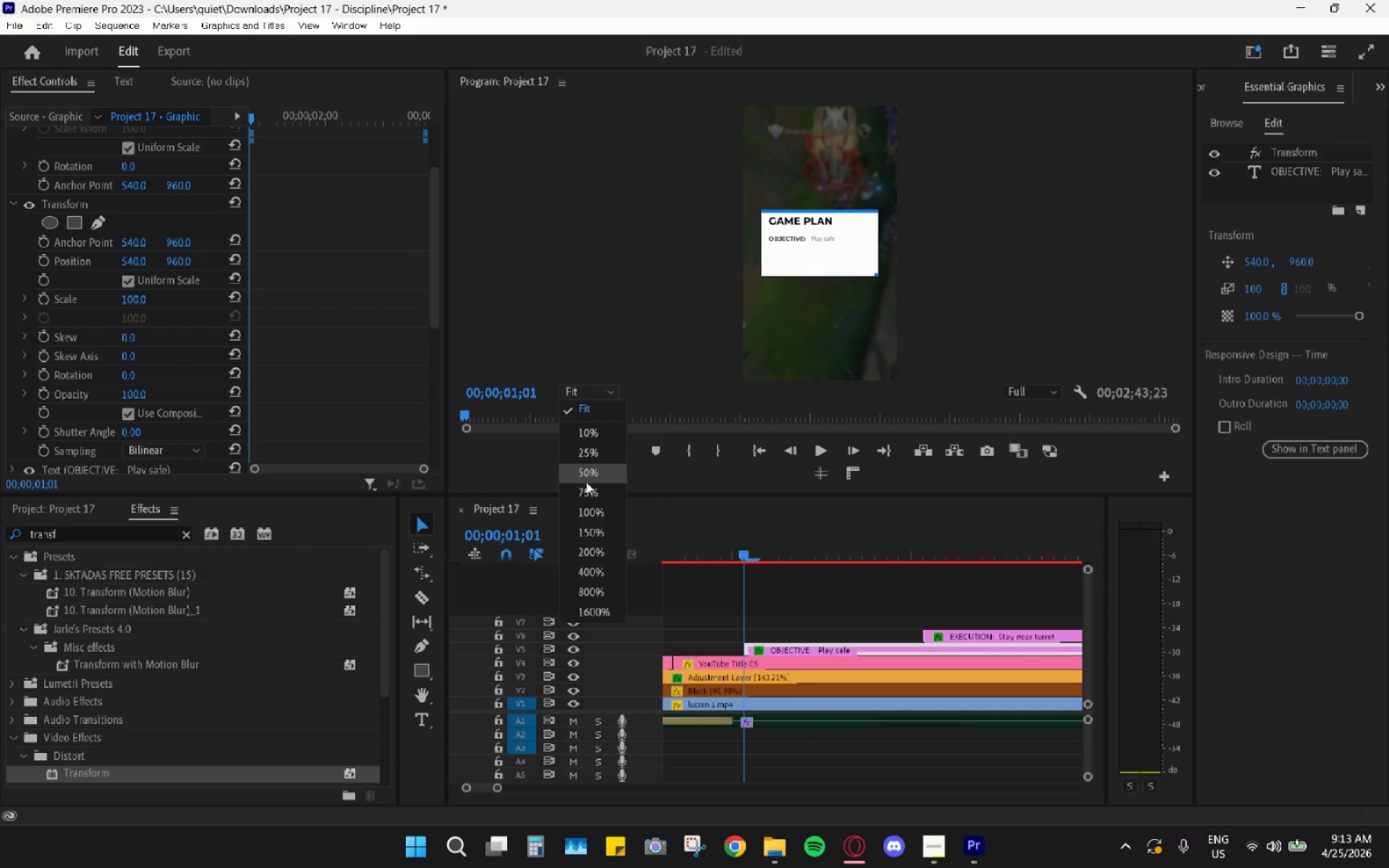 
left_click([586, 495])
 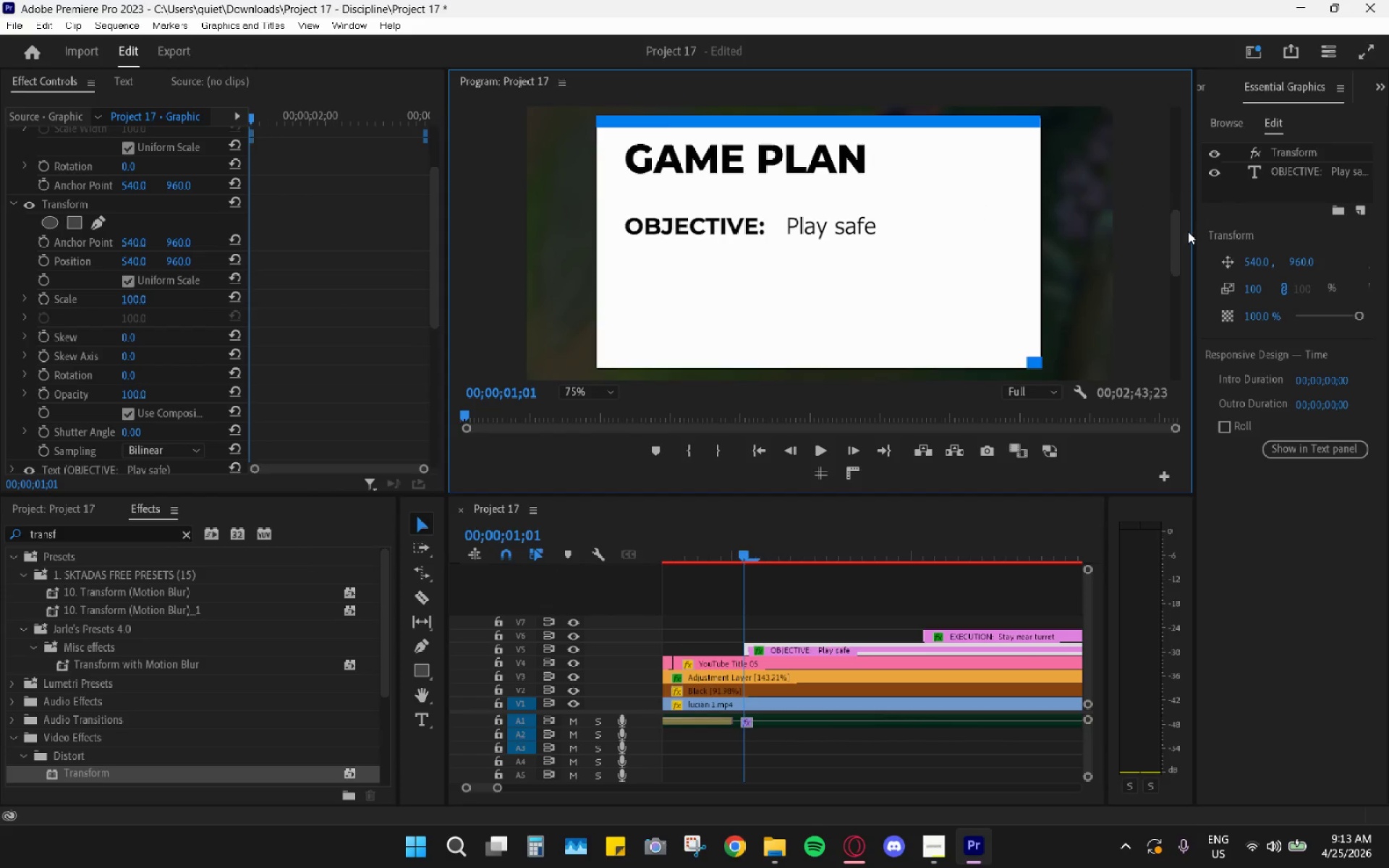 
left_click_drag(start_coordinate=[1176, 250], to_coordinate=[1175, 254])
 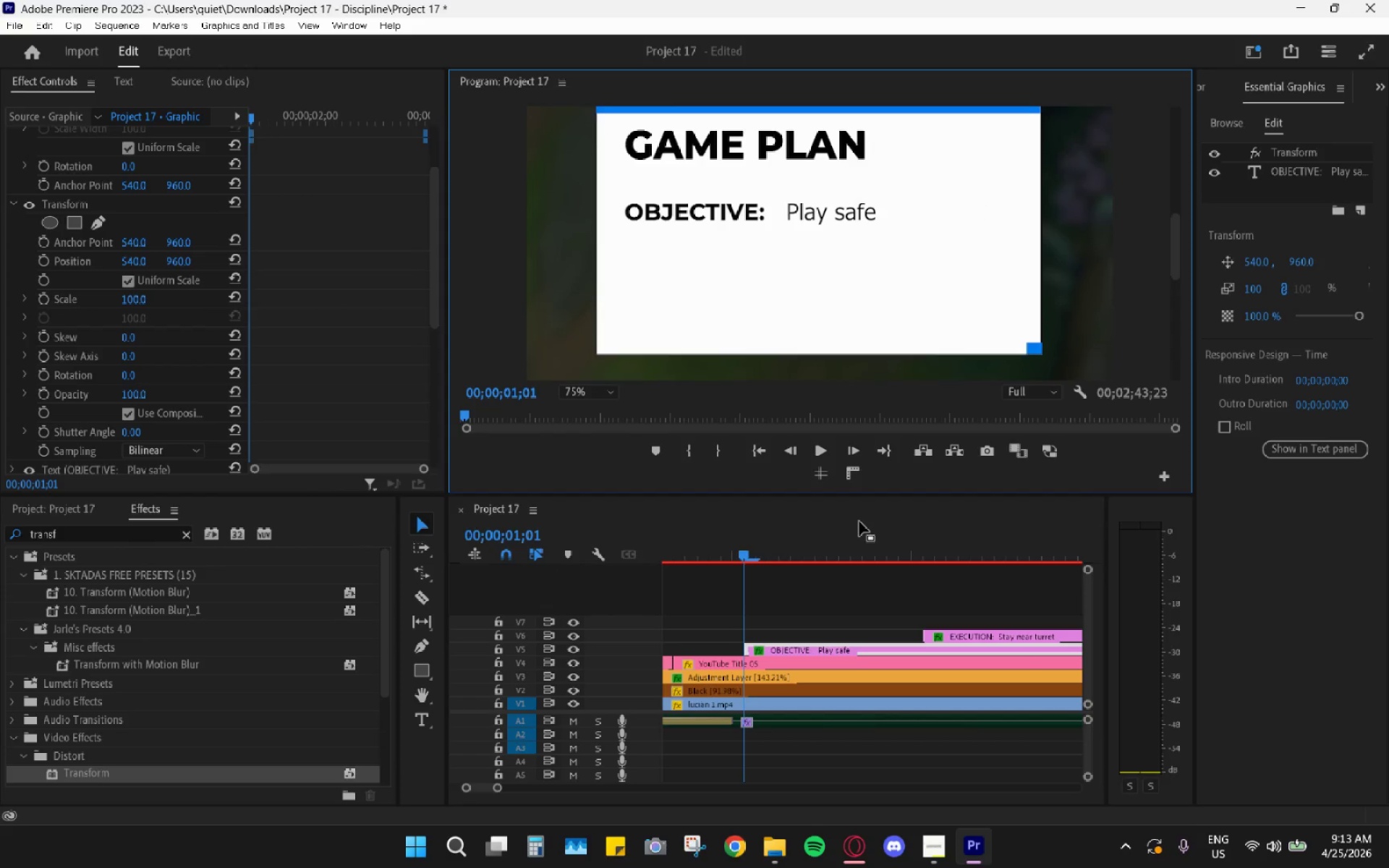 
left_click_drag(start_coordinate=[809, 530], to_coordinate=[863, 536])
 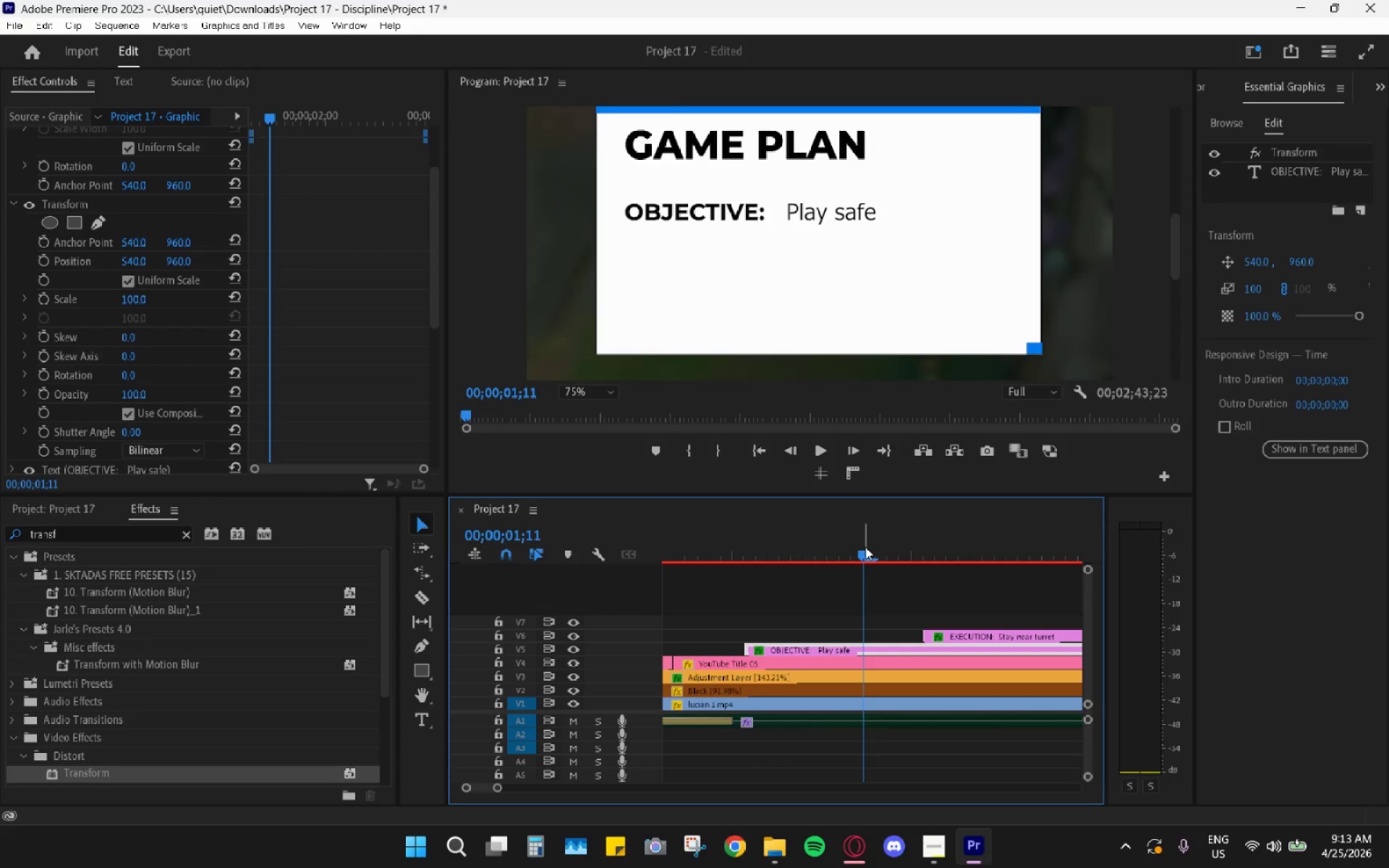 
hold_key(key=AltLeft, duration=0.59)
scroll: coordinate [866, 547], scroll_direction: down, amount: 9.0
 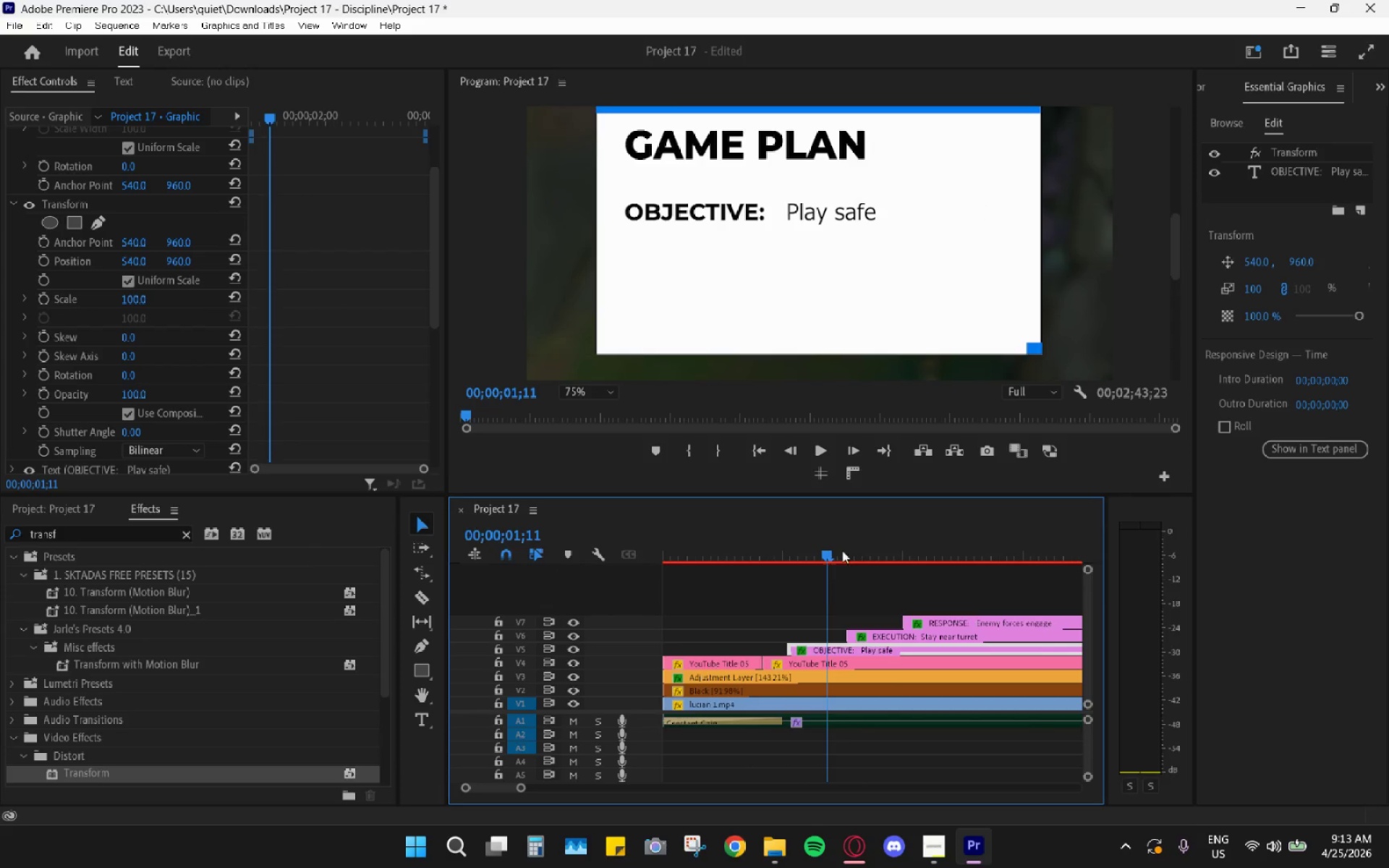 
left_click_drag(start_coordinate=[826, 550], to_coordinate=[978, 552])
 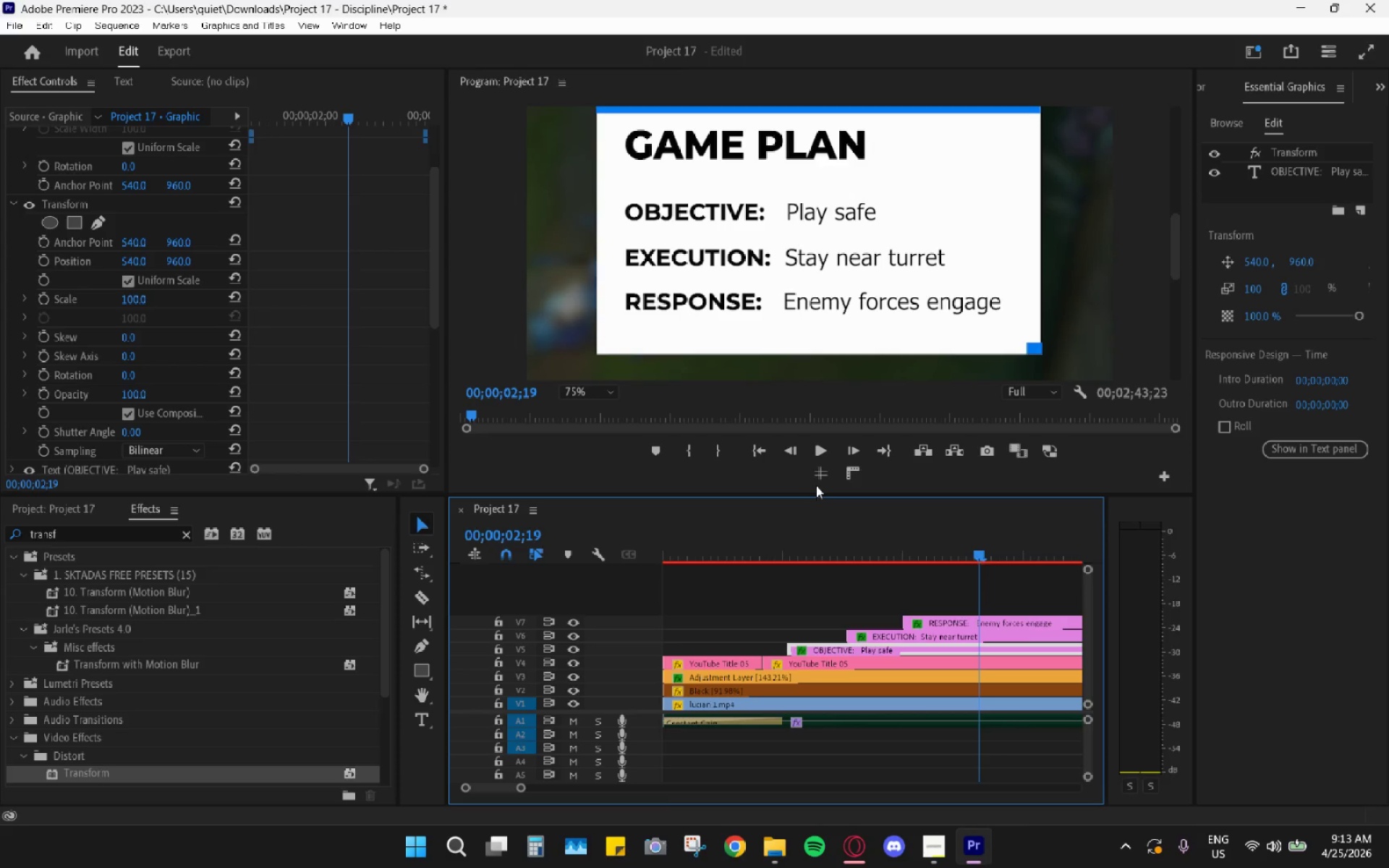 
left_click([821, 476])
 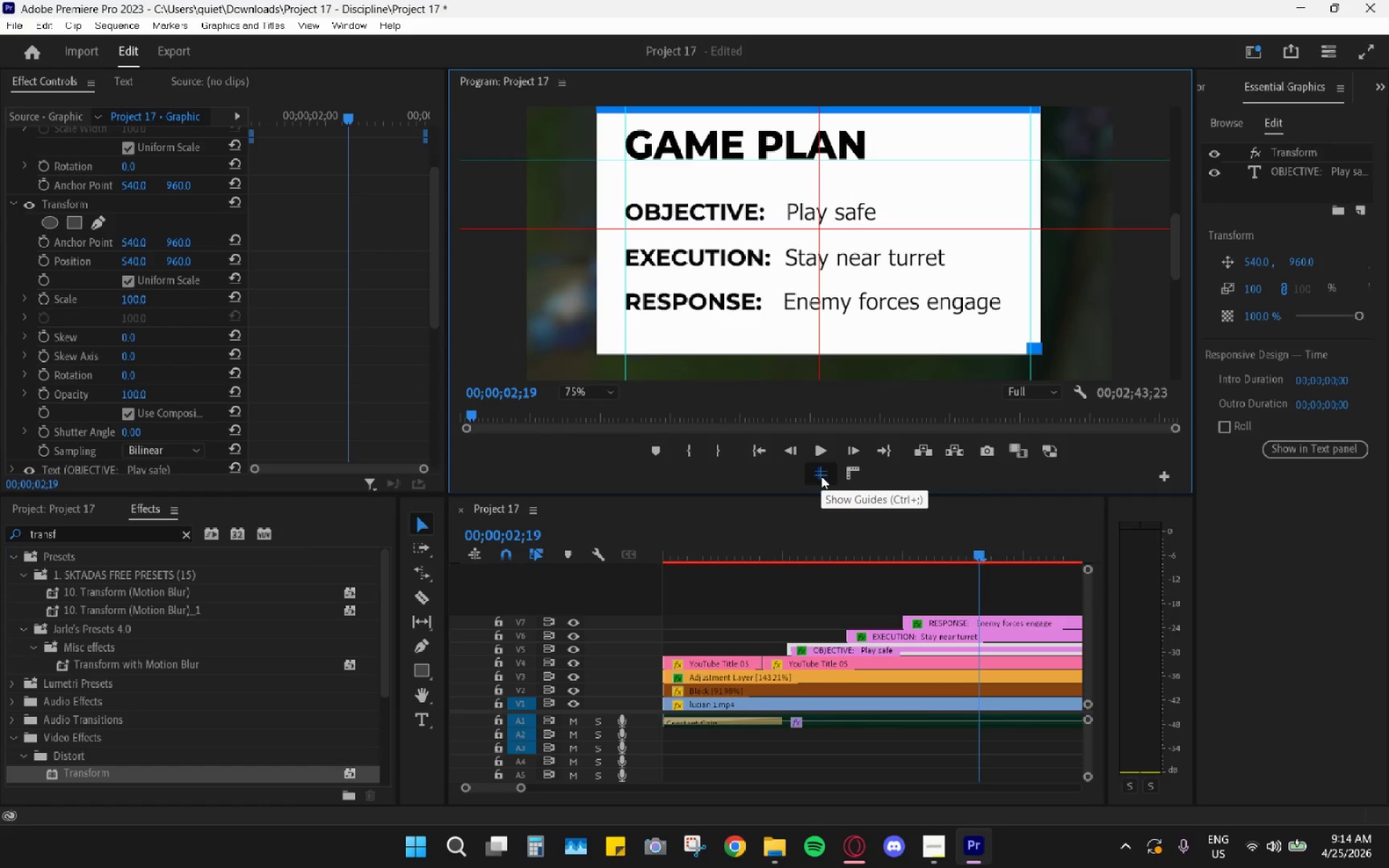 
left_click([821, 476])
 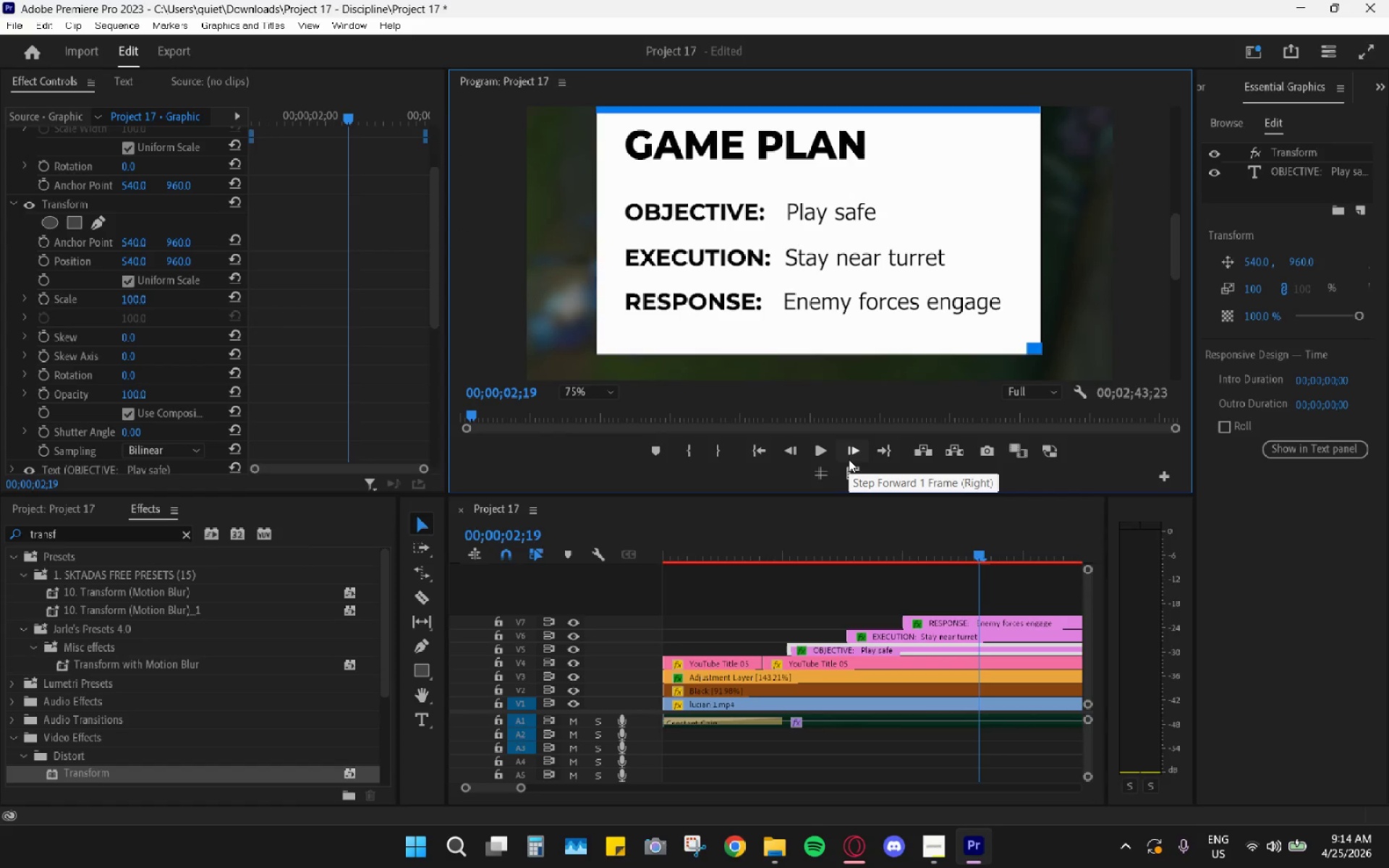 
wait(11.45)
 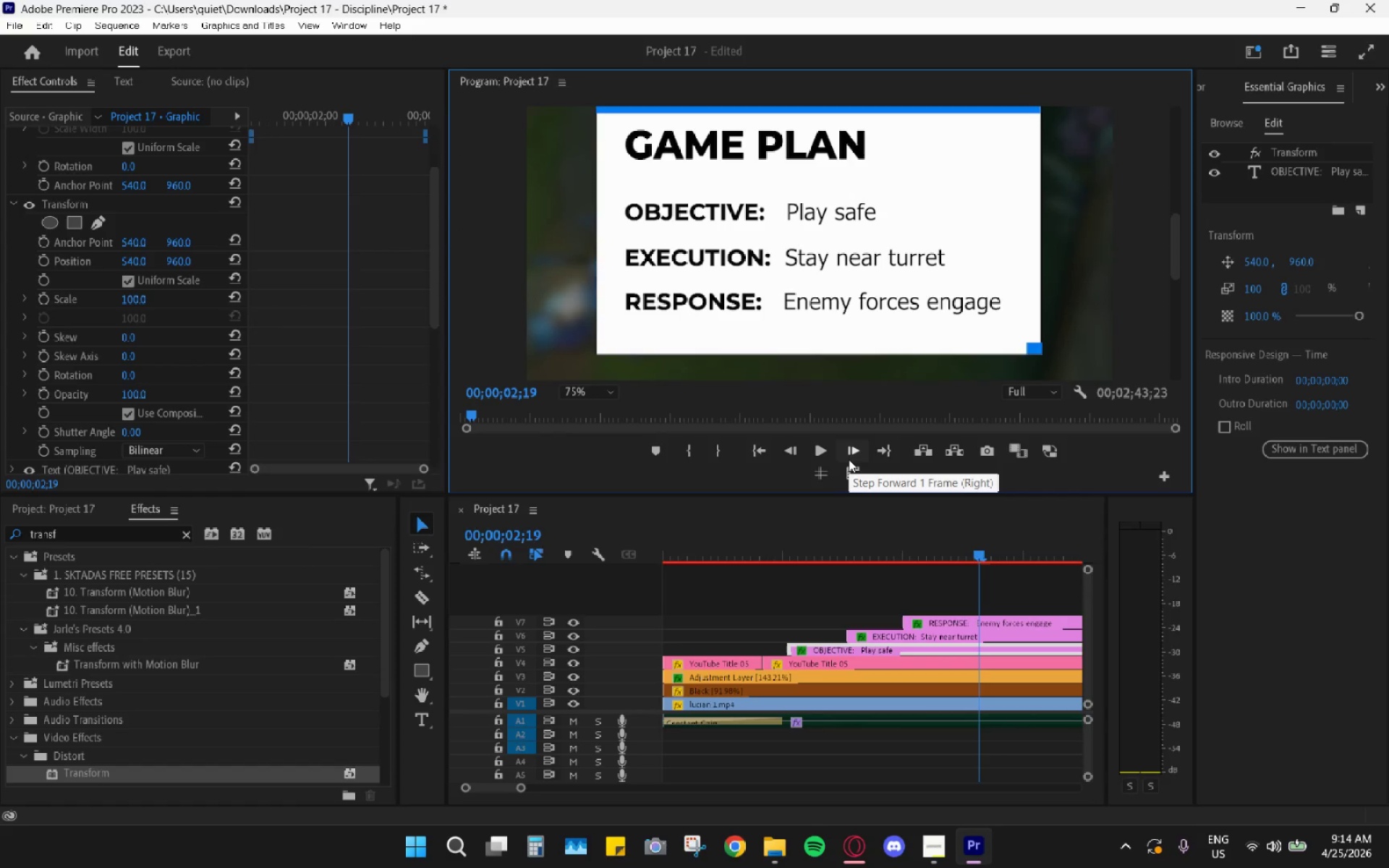 
mouse_move([893, 613])
 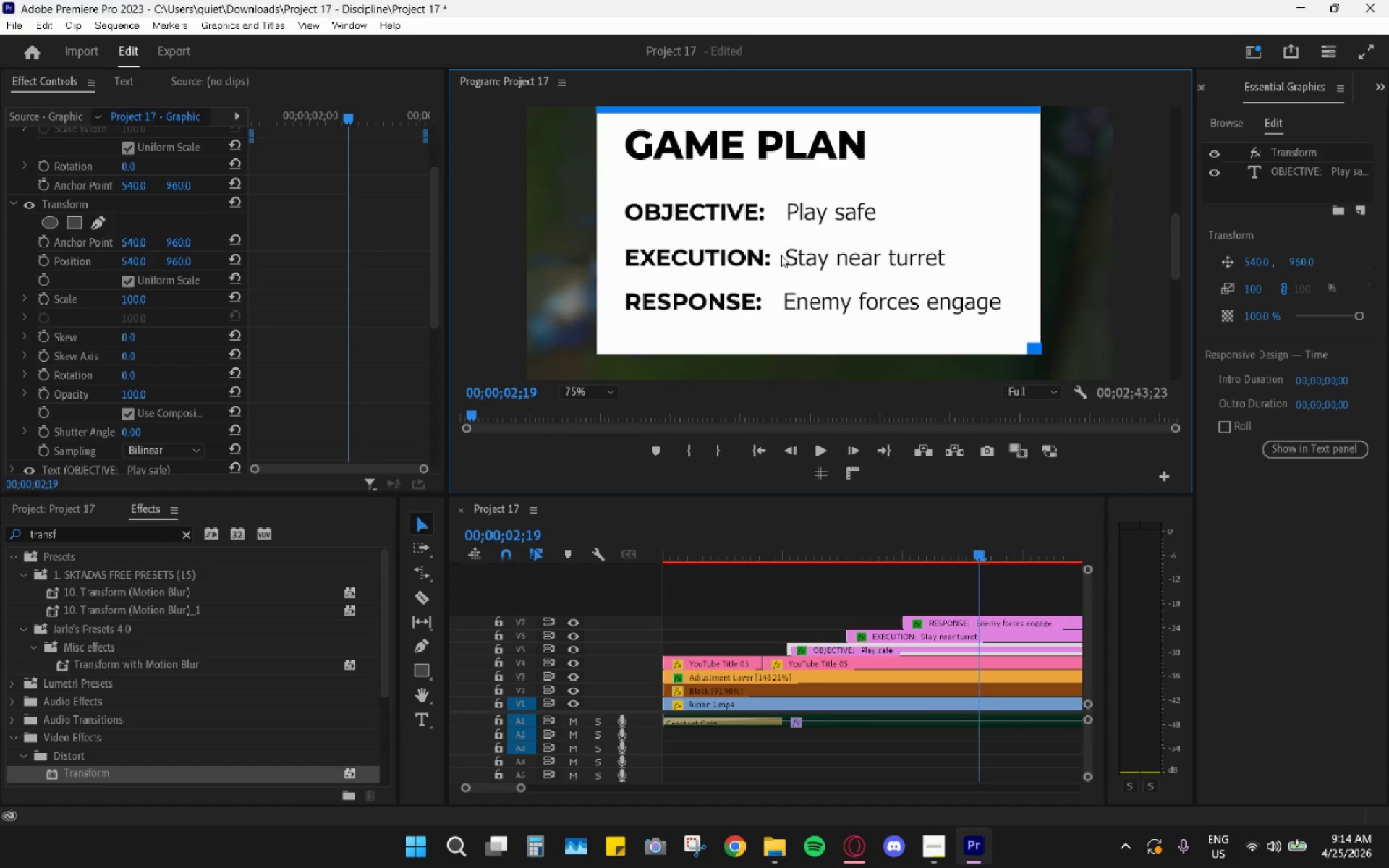 
wait(22.11)
 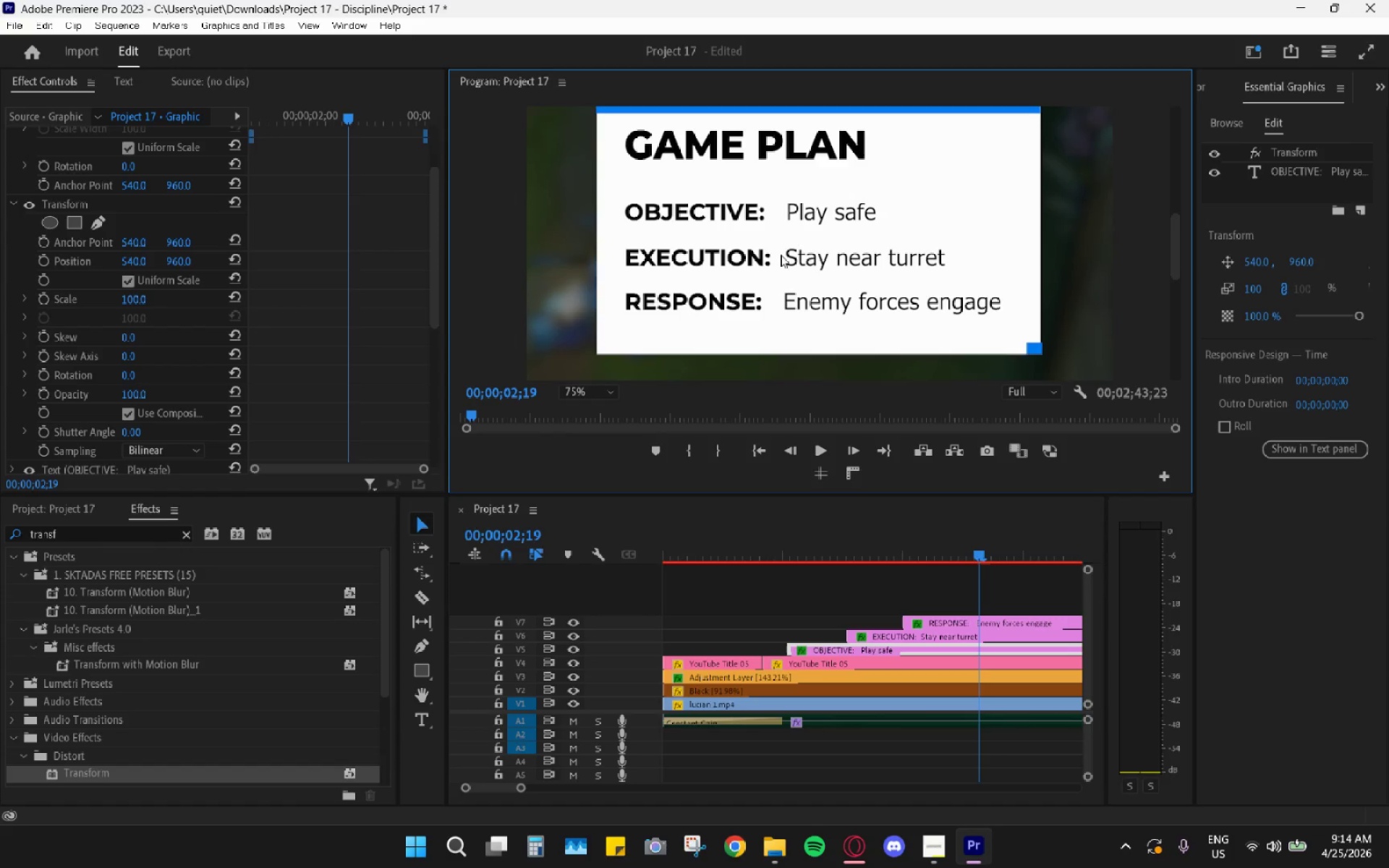 
left_click([943, 626])
 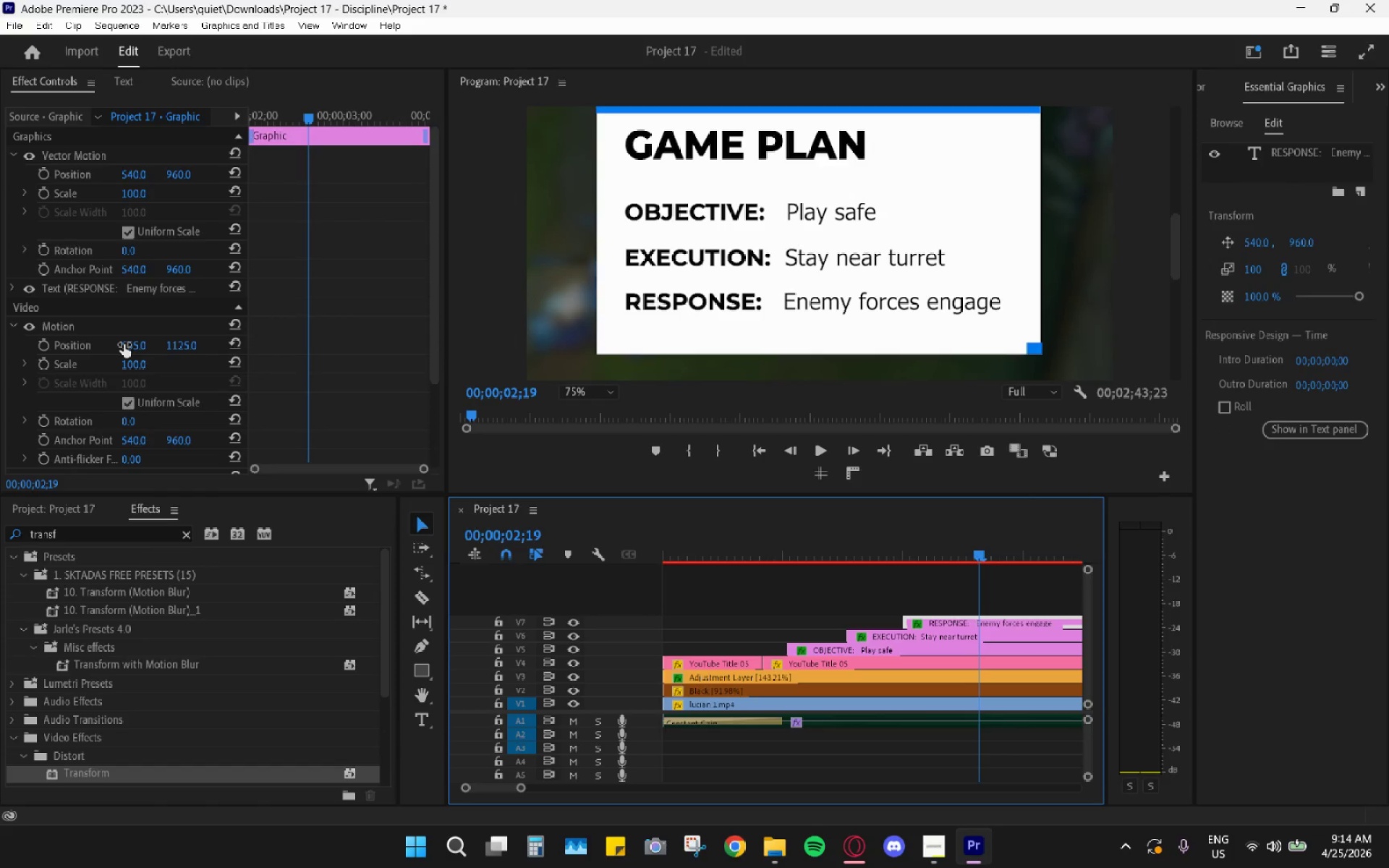 
left_click_drag(start_coordinate=[127, 349], to_coordinate=[139, 354])
 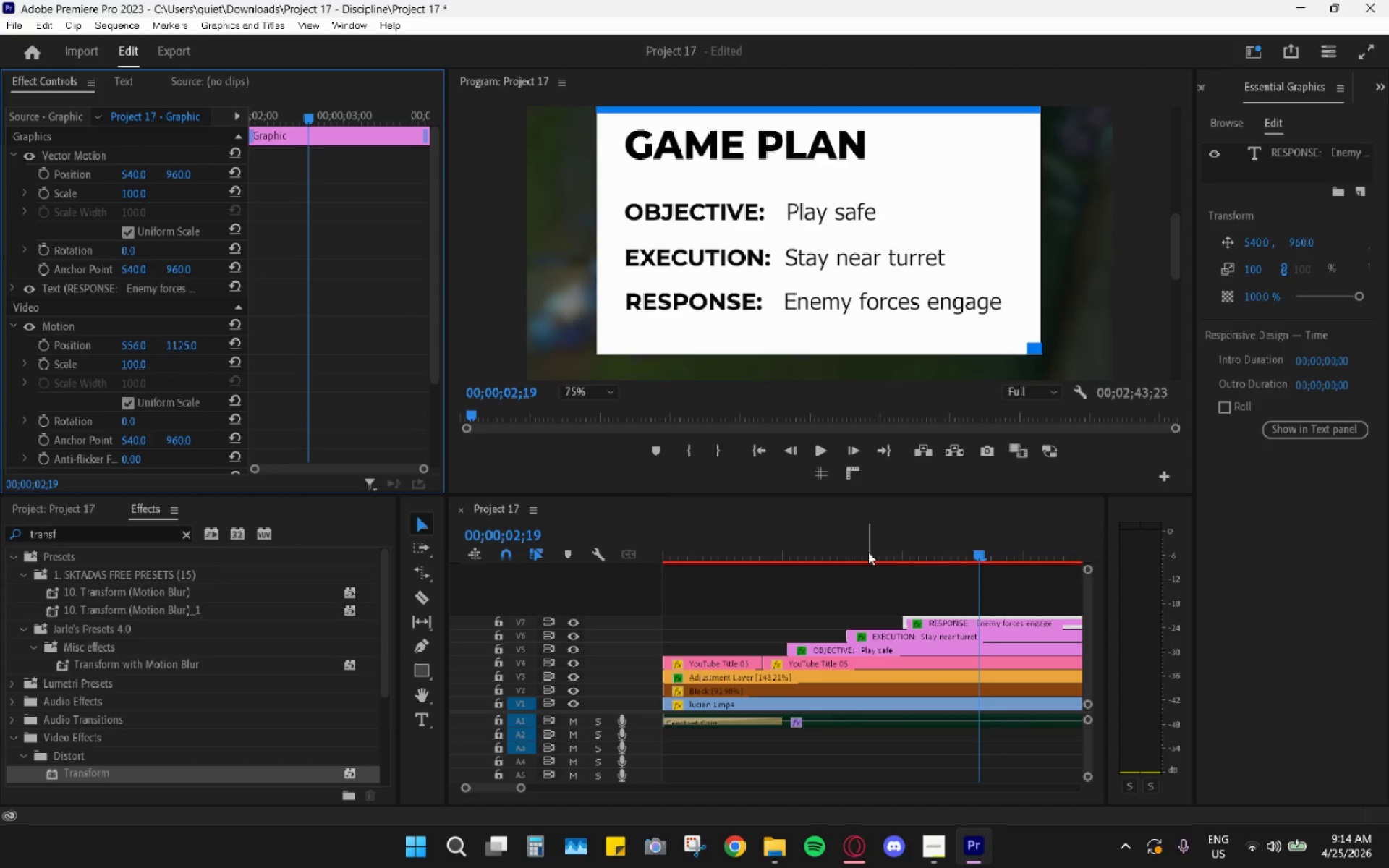 
wait(11.5)
 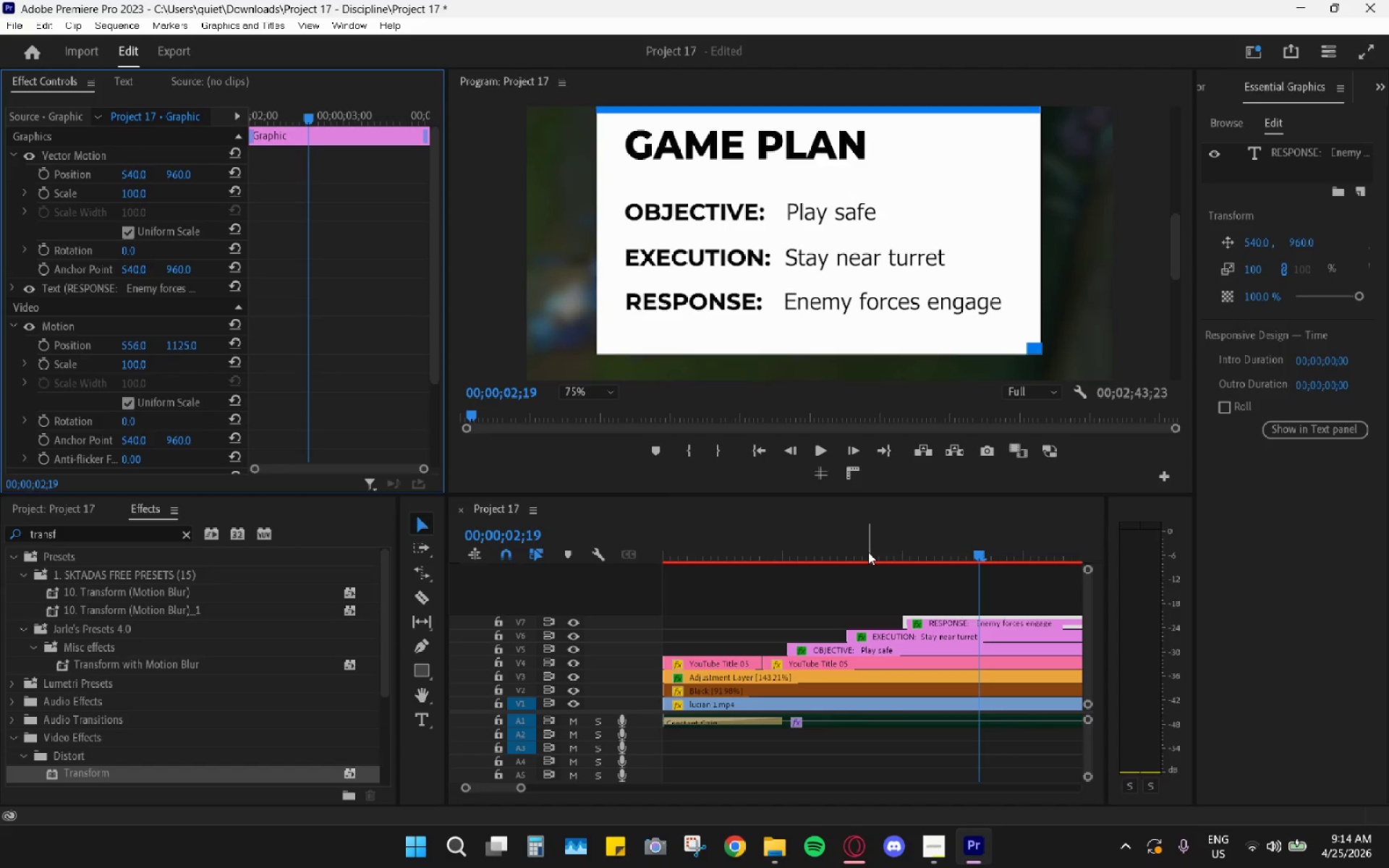 
left_click_drag(start_coordinate=[1181, 246], to_coordinate=[1182, 261])
 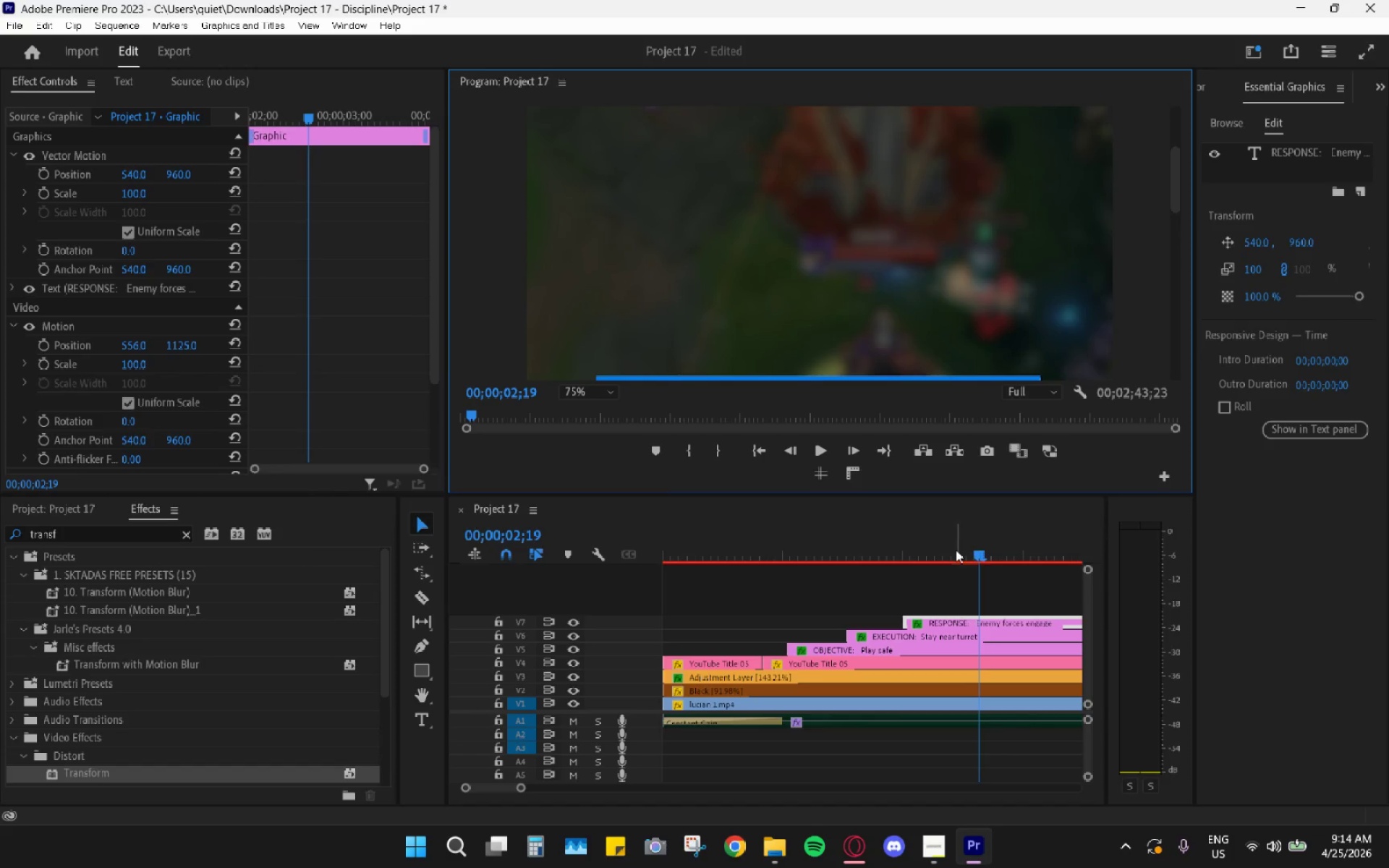 
left_click_drag(start_coordinate=[902, 540], to_coordinate=[871, 560])
 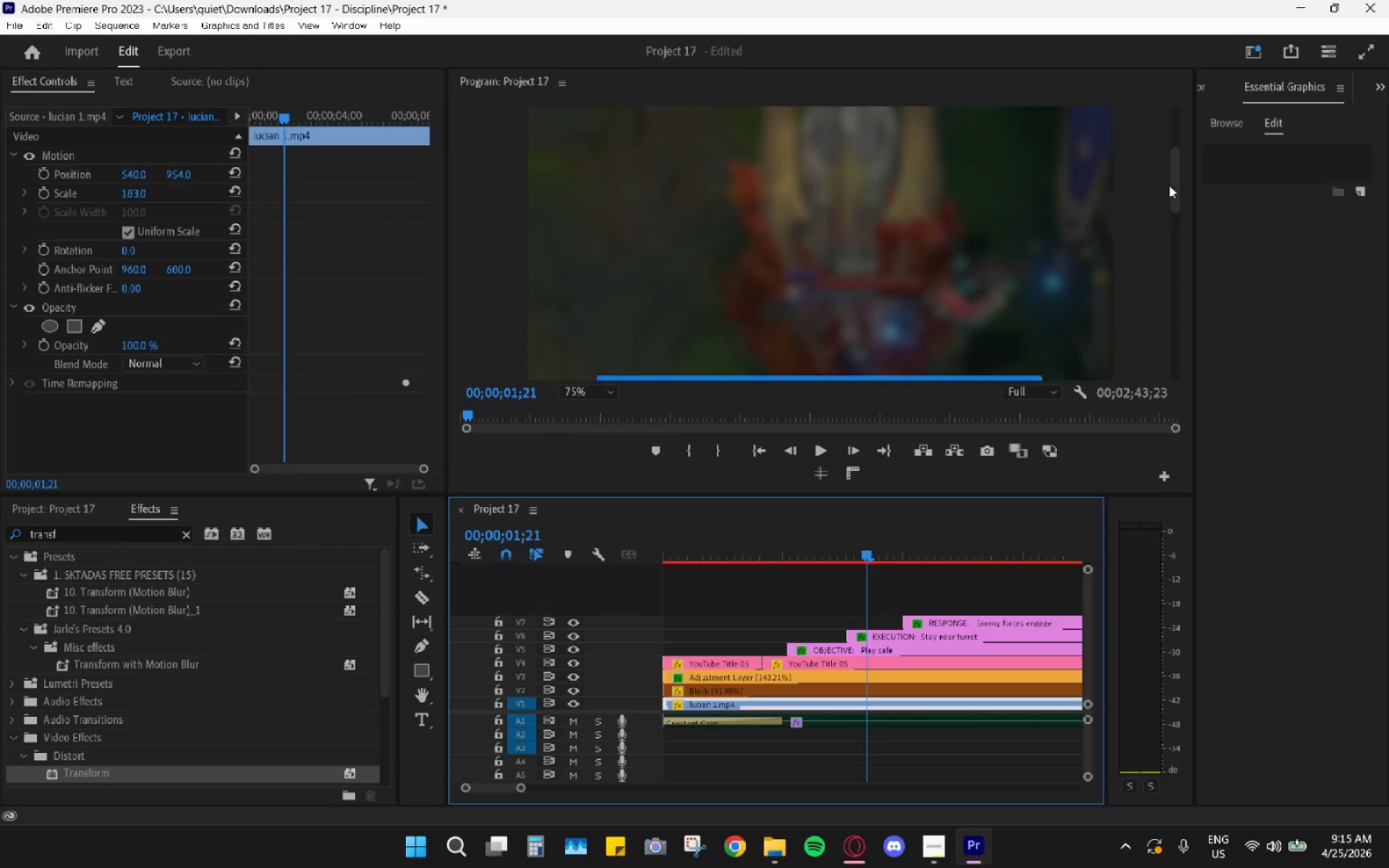 
left_click_drag(start_coordinate=[1177, 179], to_coordinate=[1182, 257])
 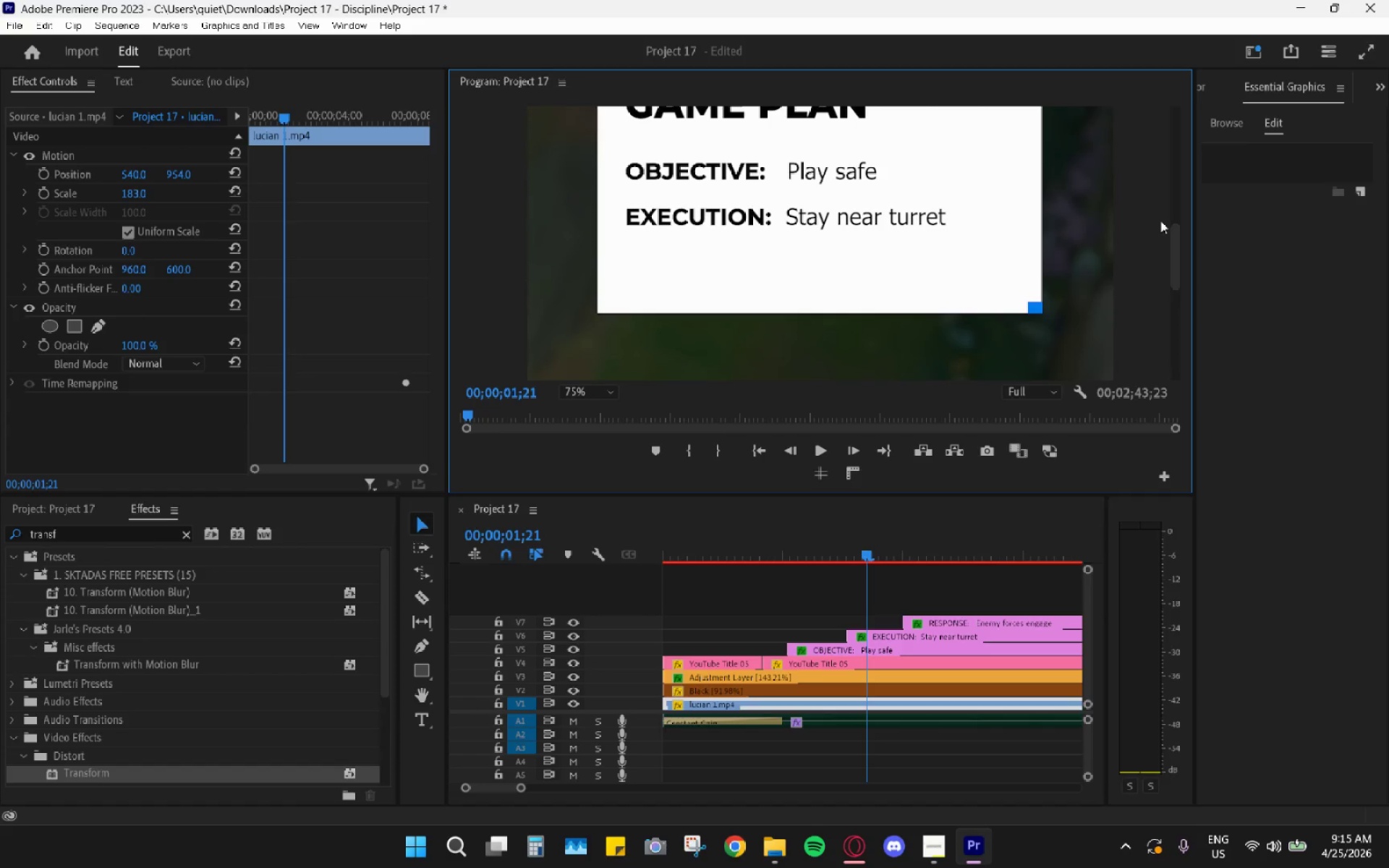 
left_click_drag(start_coordinate=[1173, 246], to_coordinate=[1176, 229])
 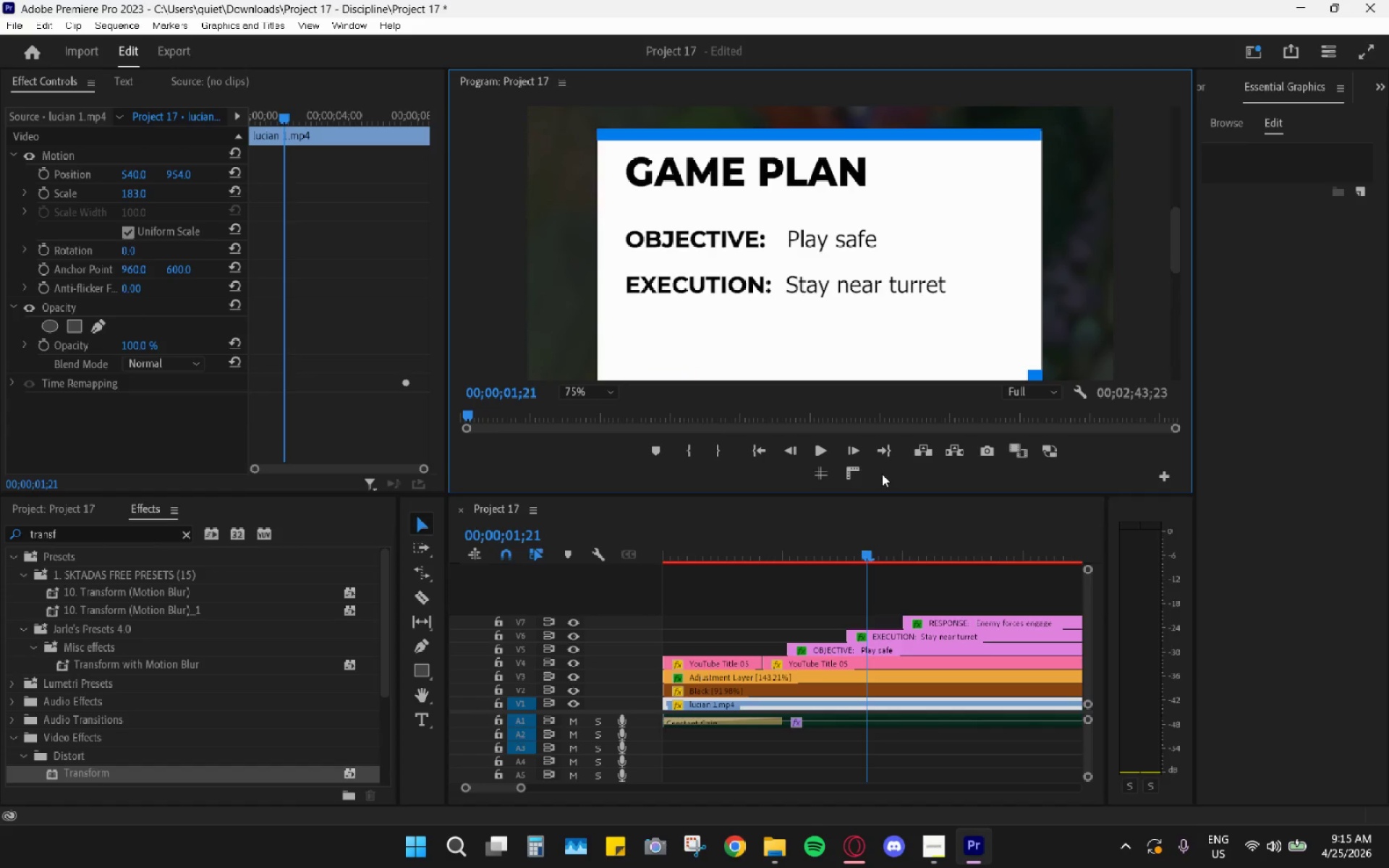 
left_click_drag(start_coordinate=[860, 527], to_coordinate=[922, 546])
 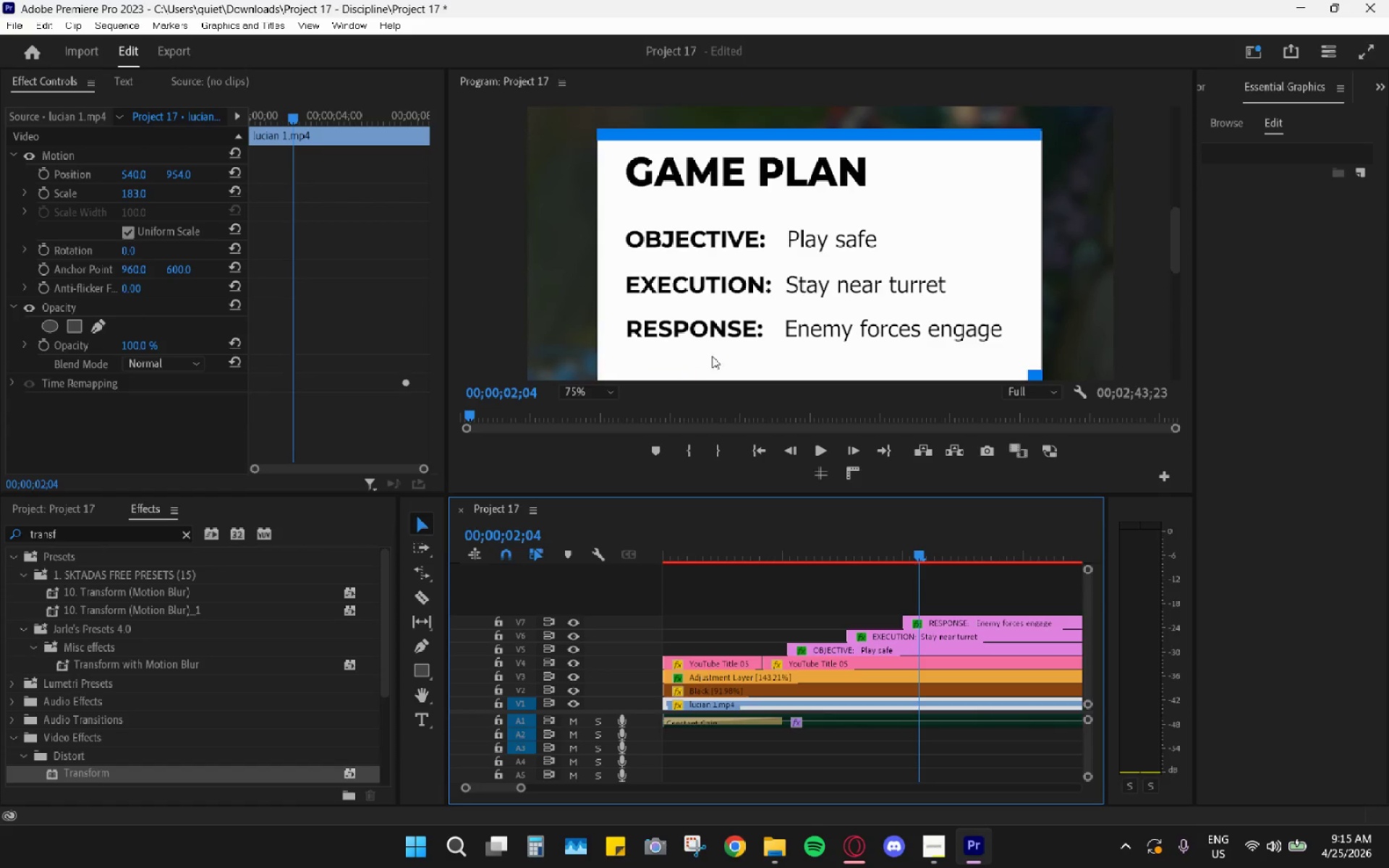 
left_click_drag(start_coordinate=[354, 407], to_coordinate=[339, 459])
 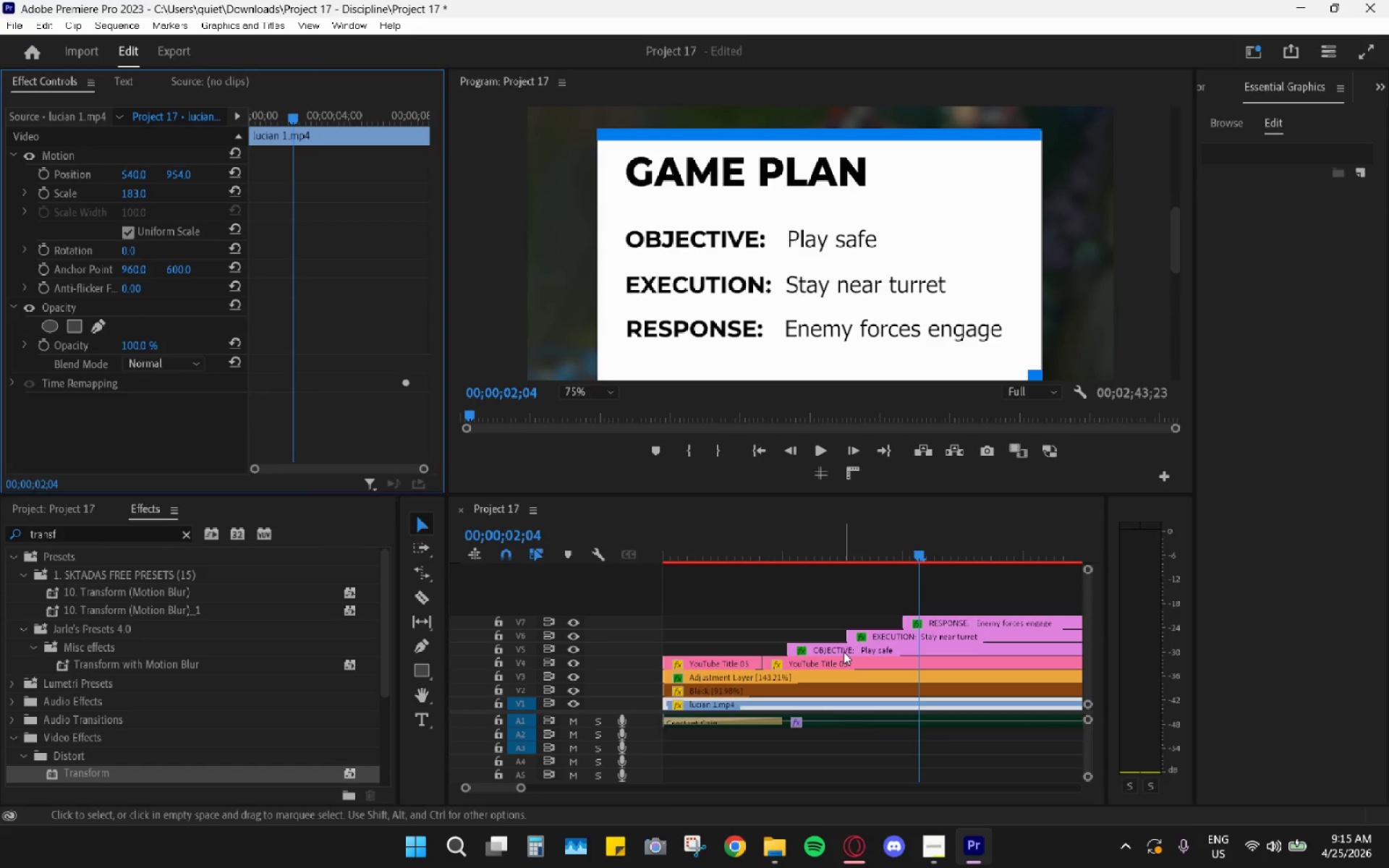 
left_click([844, 652])
 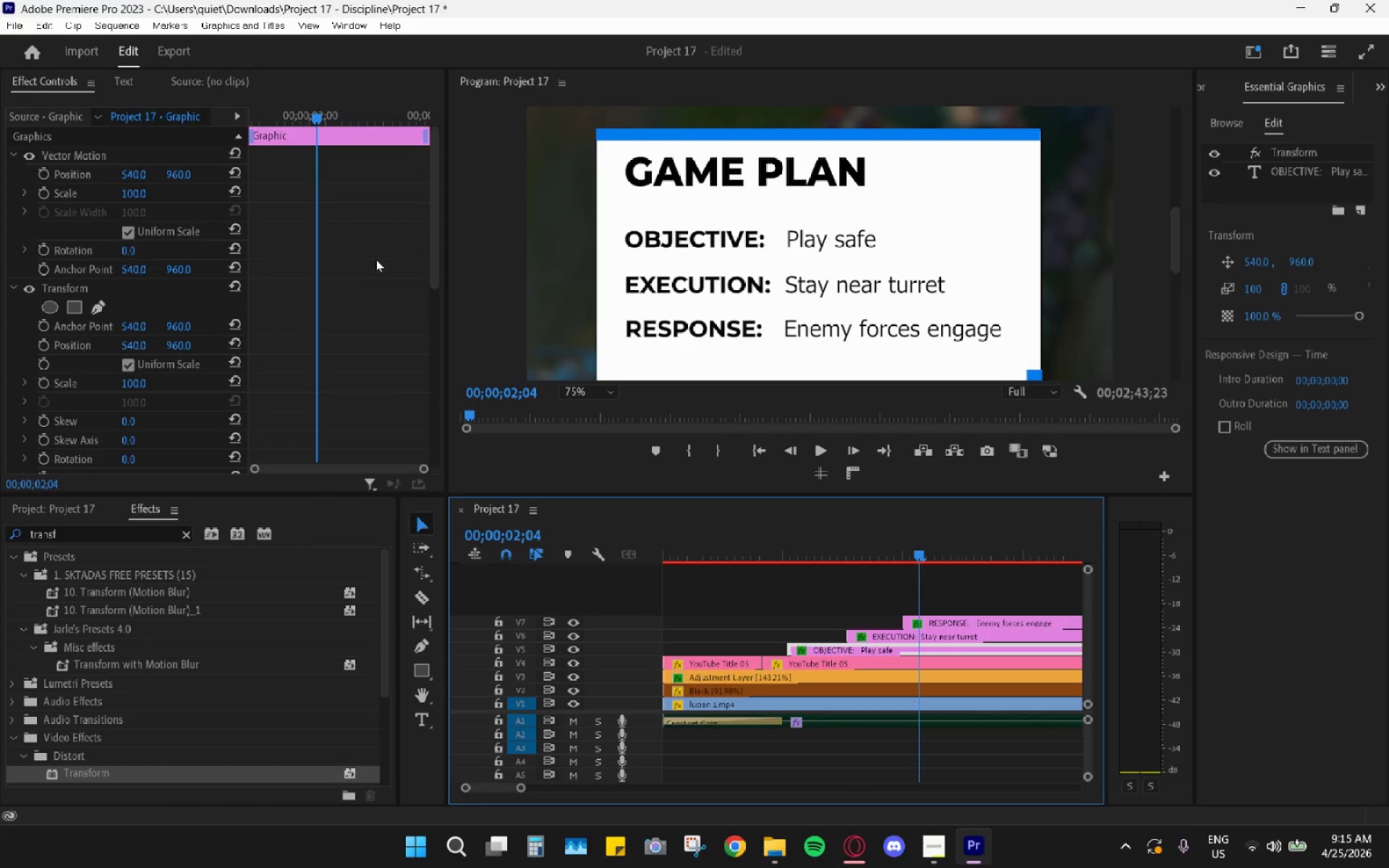 
left_click_drag(start_coordinate=[313, 115], to_coordinate=[237, 120])
 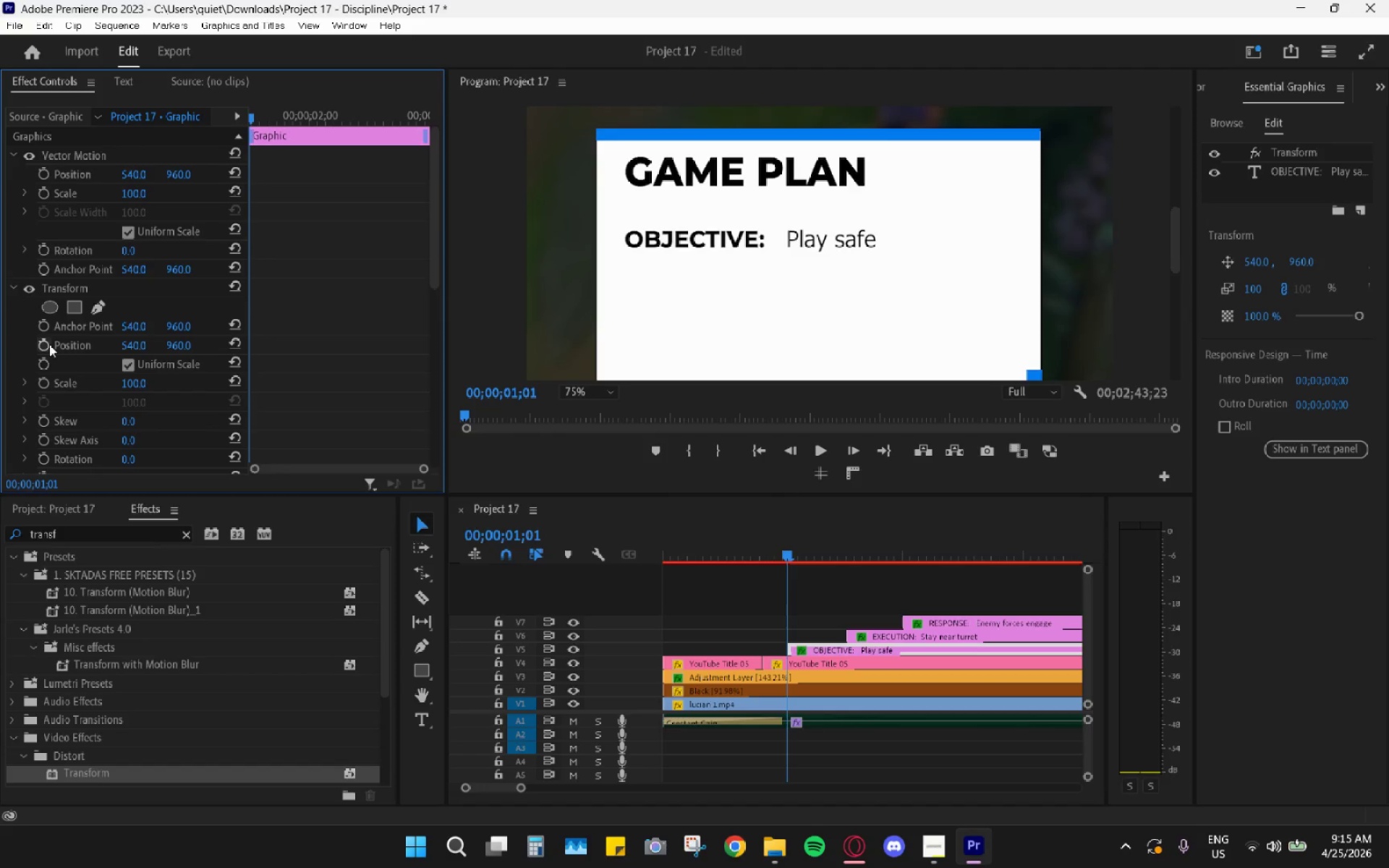 
left_click([42, 345])
 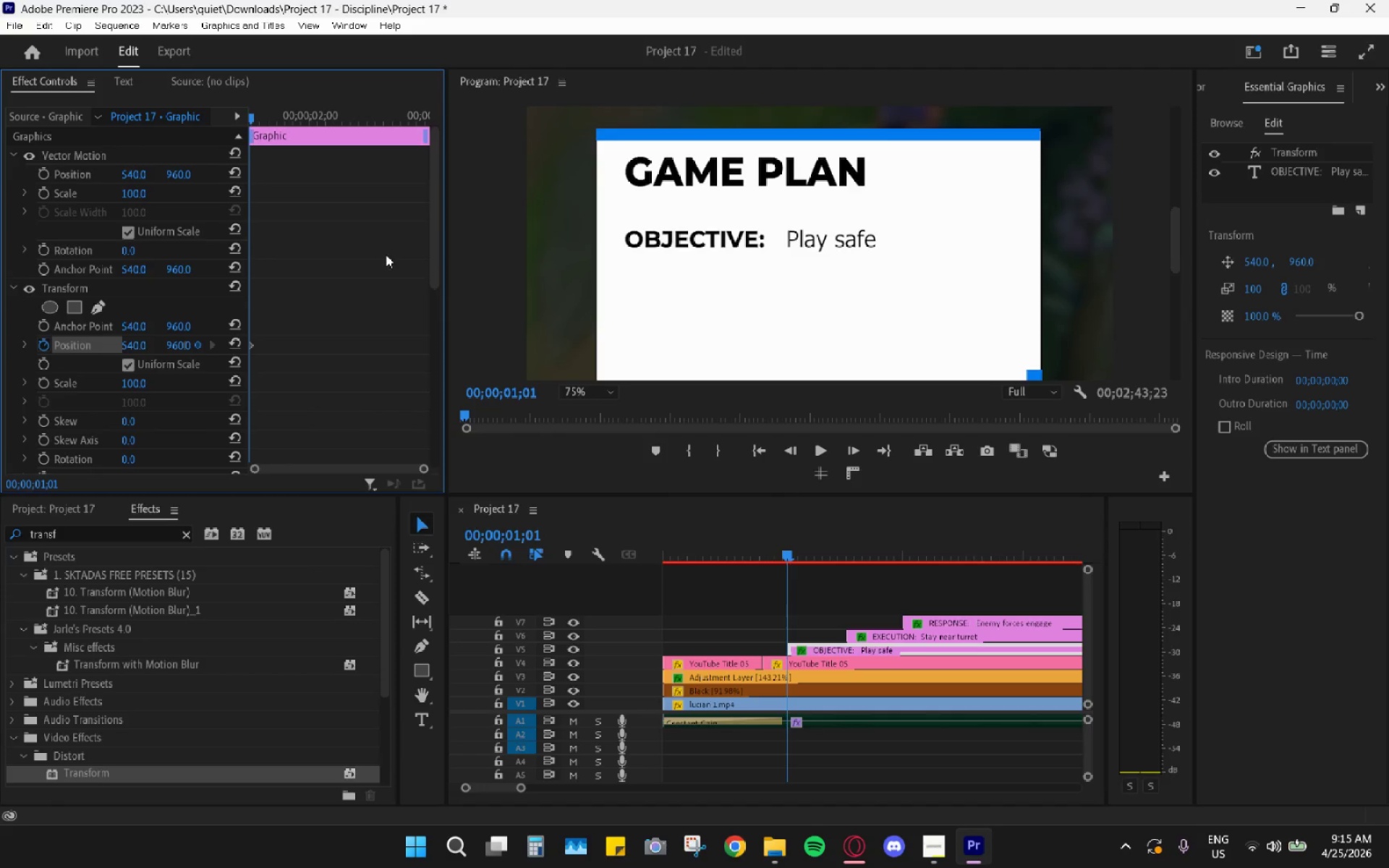 
left_click_drag(start_coordinate=[428, 247], to_coordinate=[430, 254])
 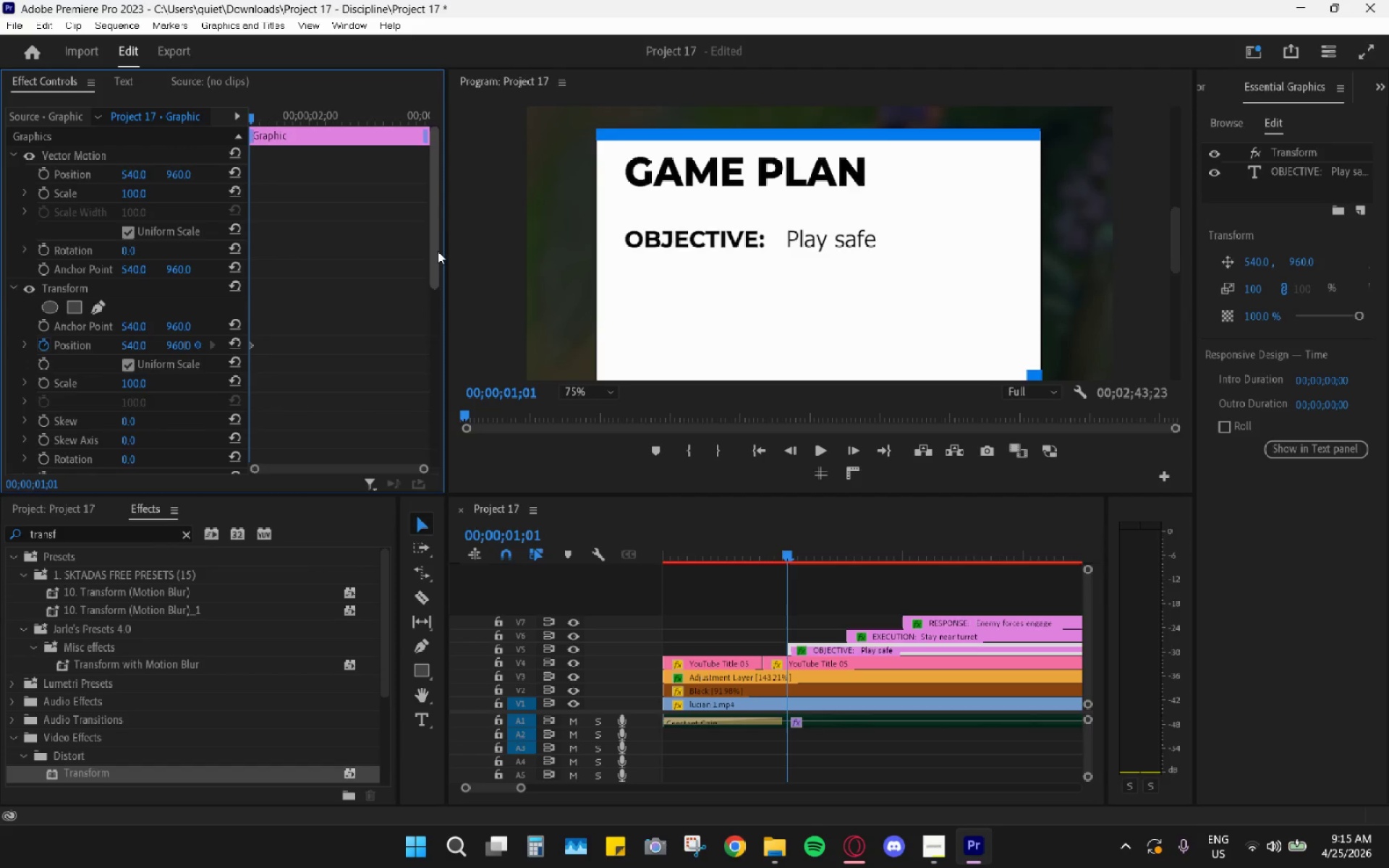 
left_click_drag(start_coordinate=[438, 251], to_coordinate=[434, 297])
 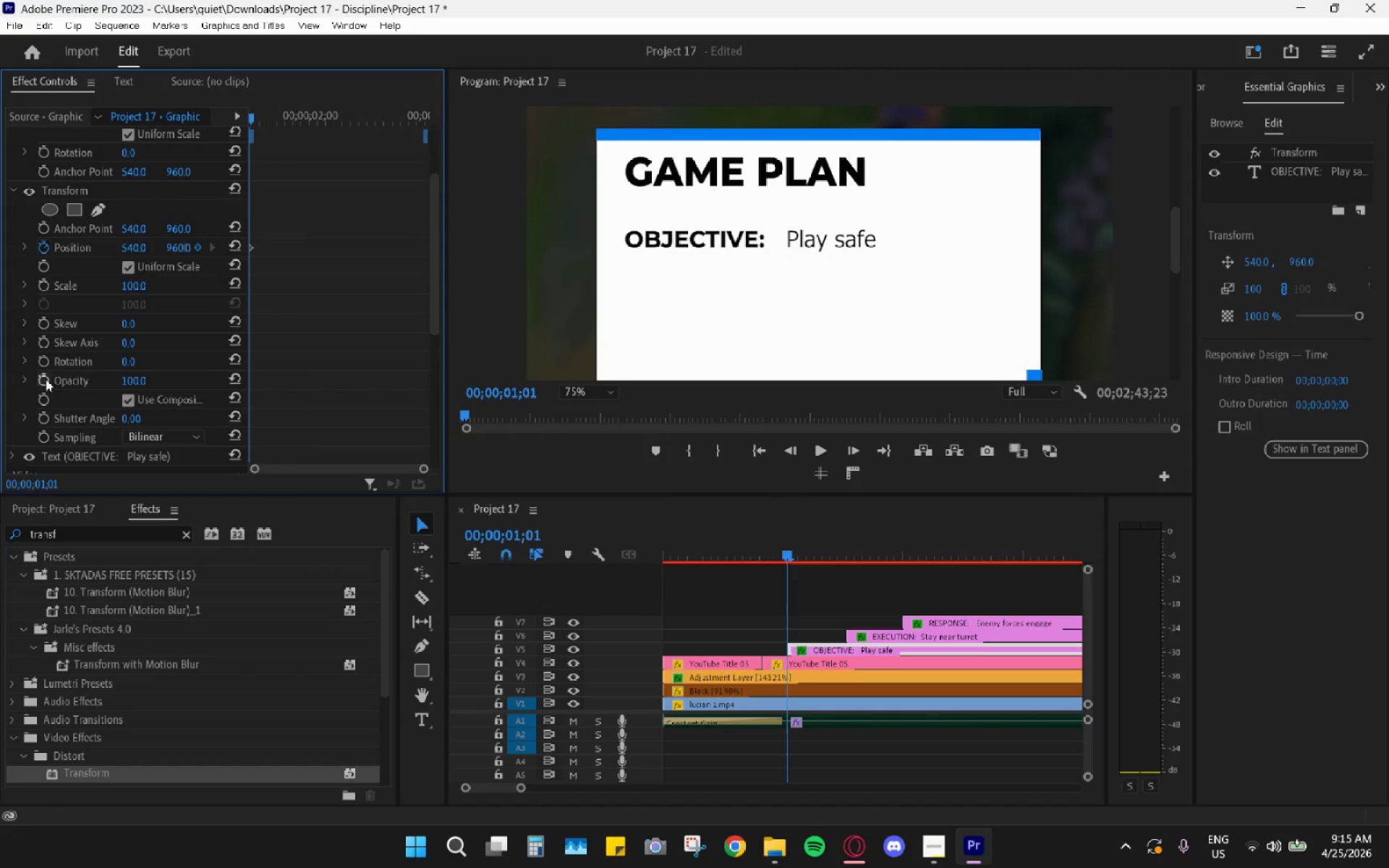 
left_click([42, 380])
 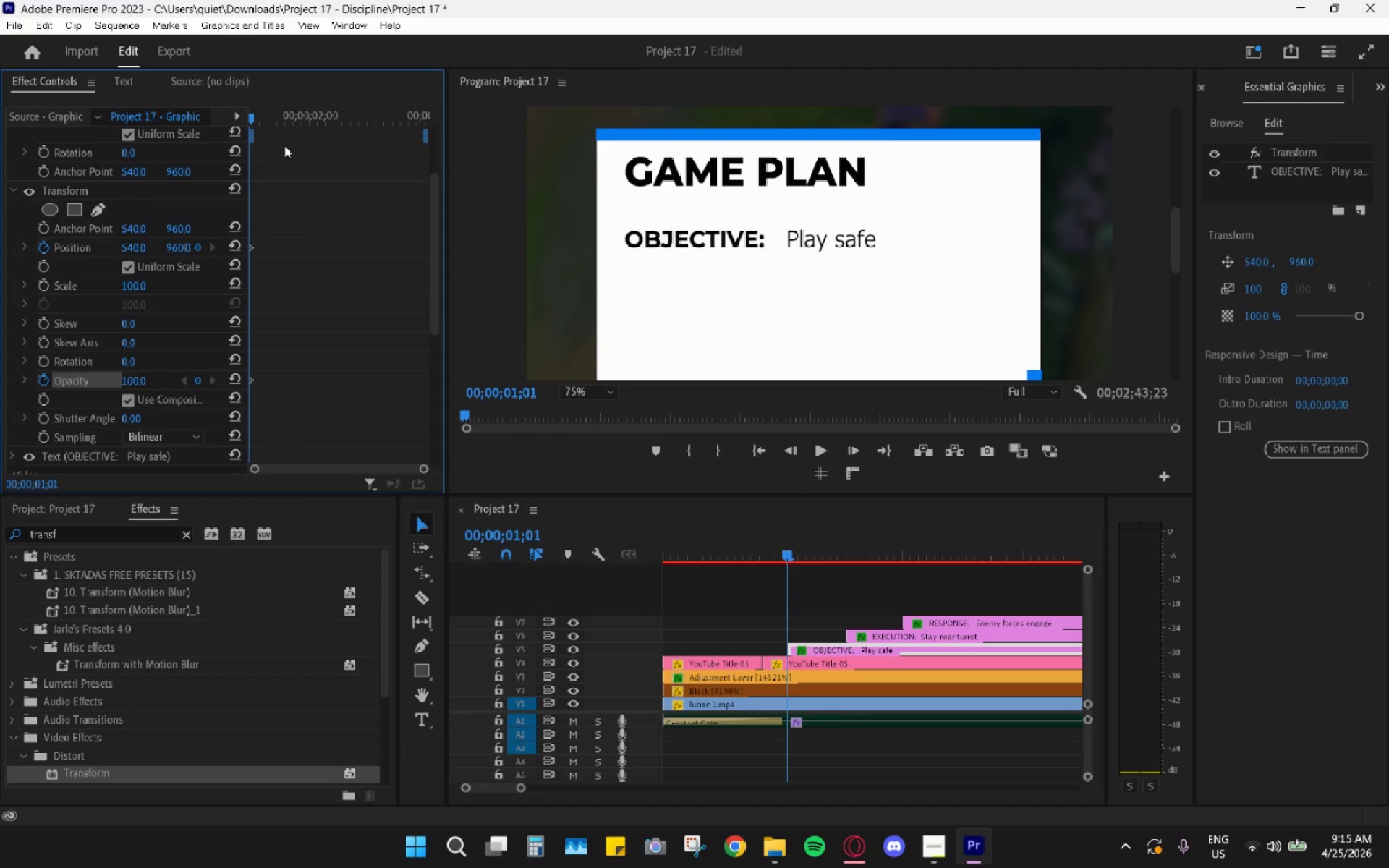 
key(ArrowRight)
 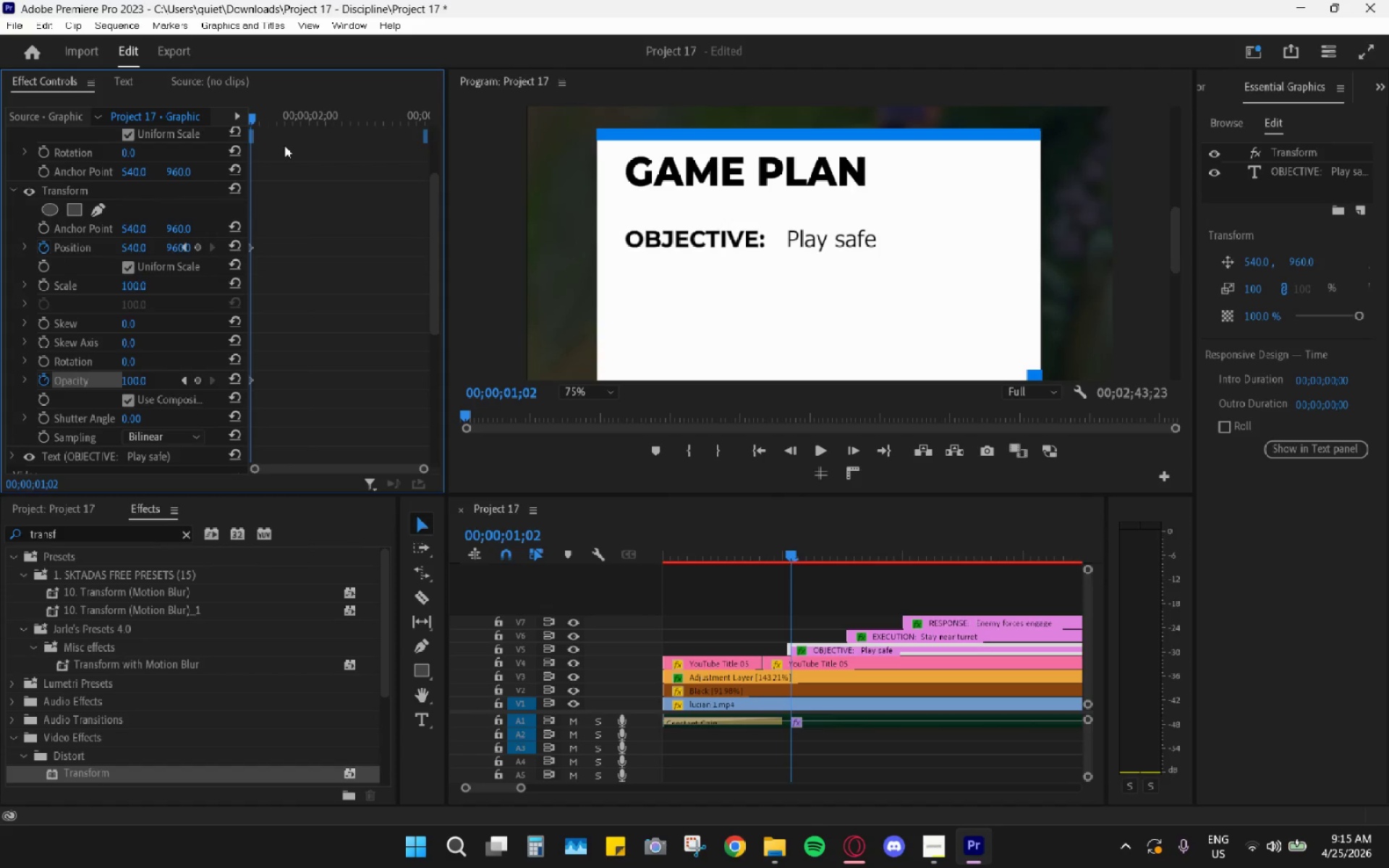 
key(ArrowRight)
 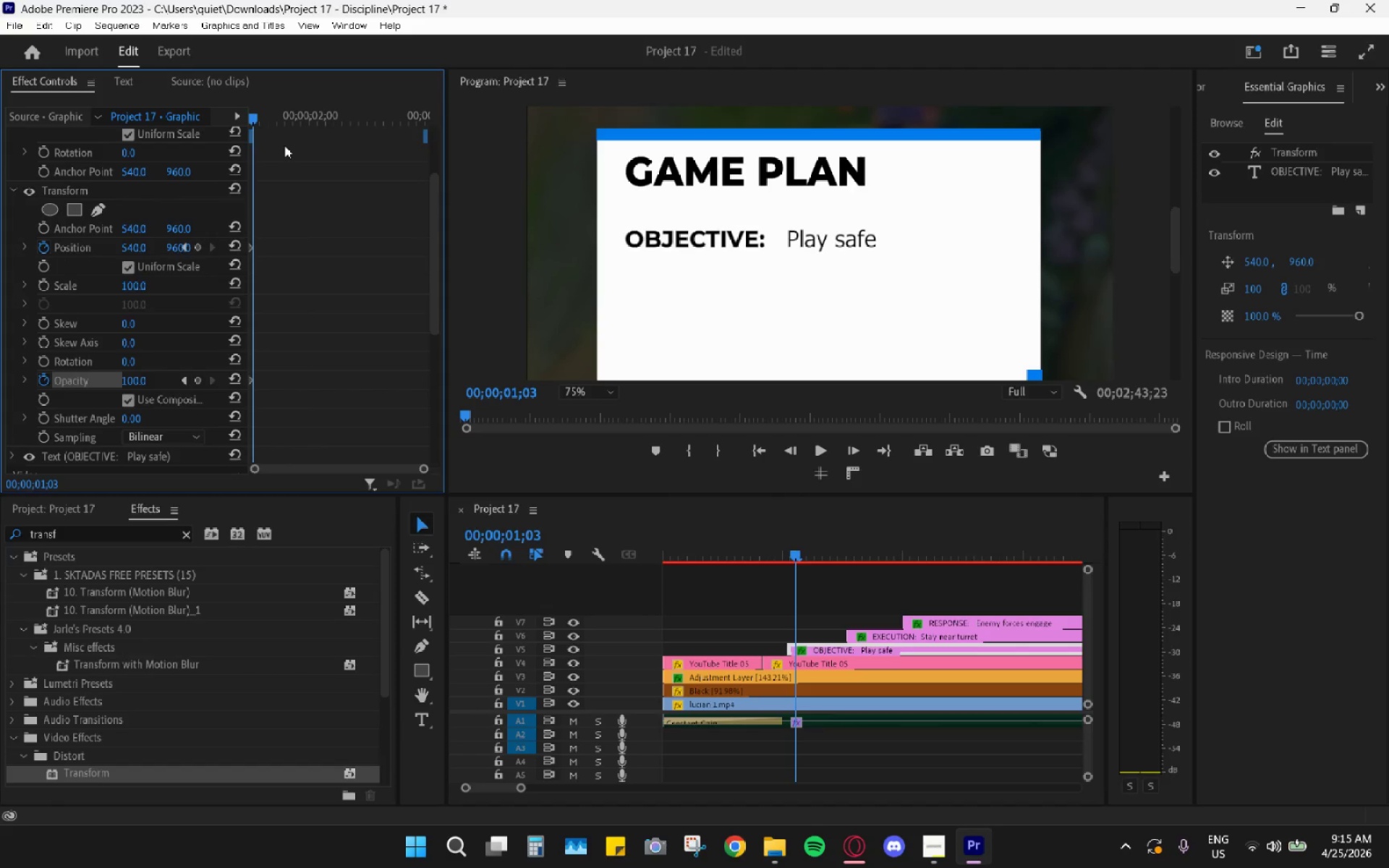 
key(ArrowRight)
 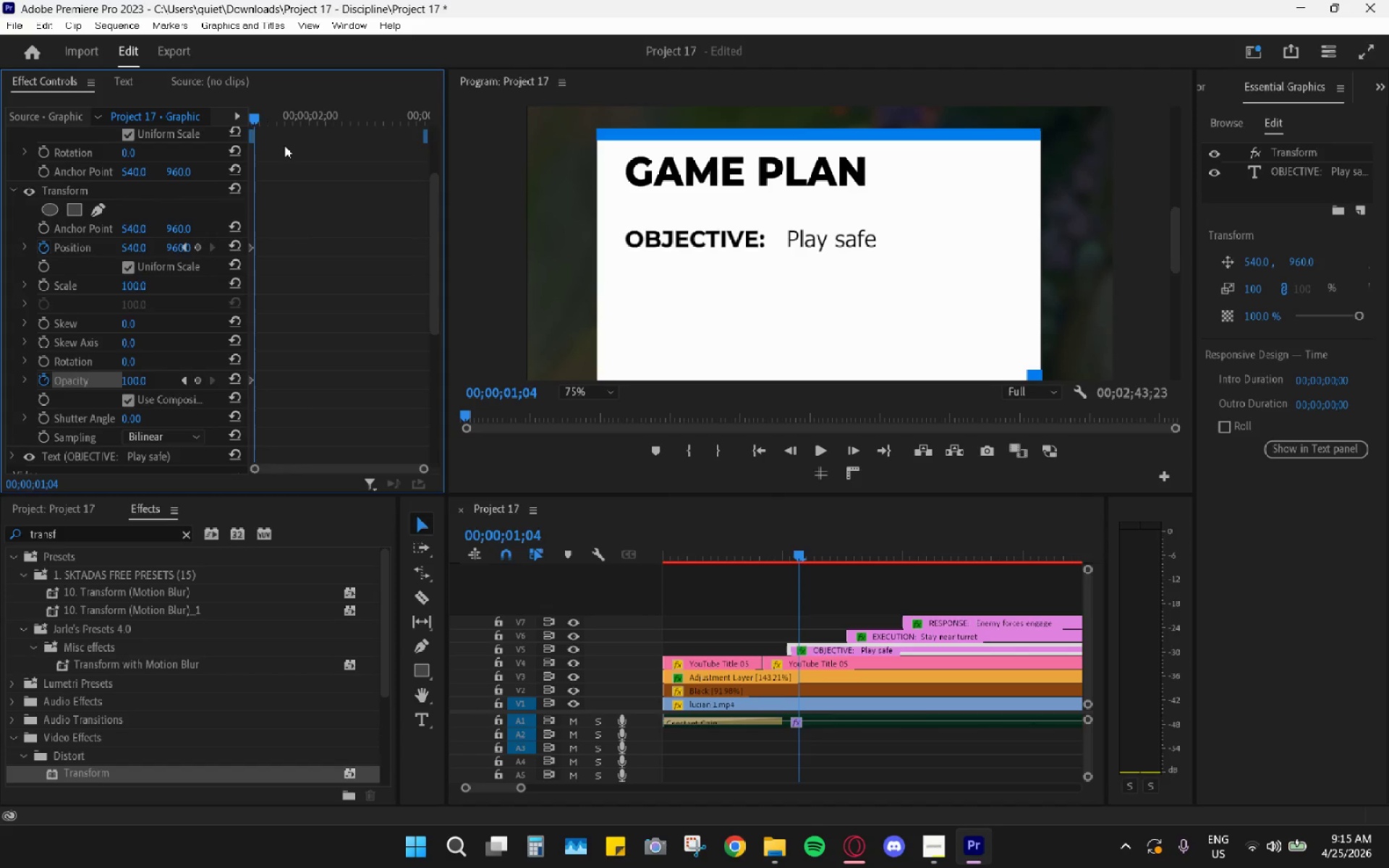 
key(ArrowRight)
 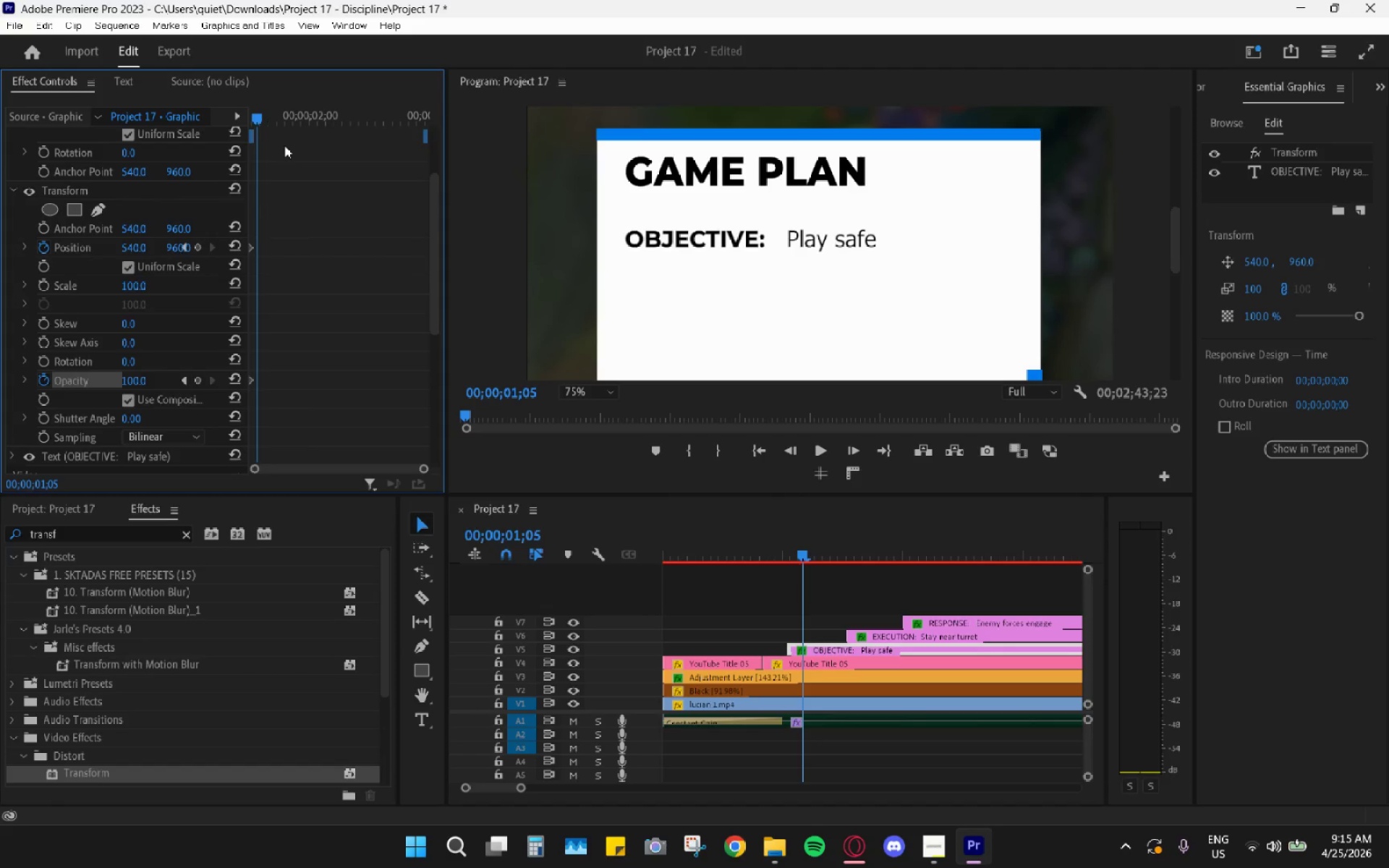 
key(ArrowRight)
 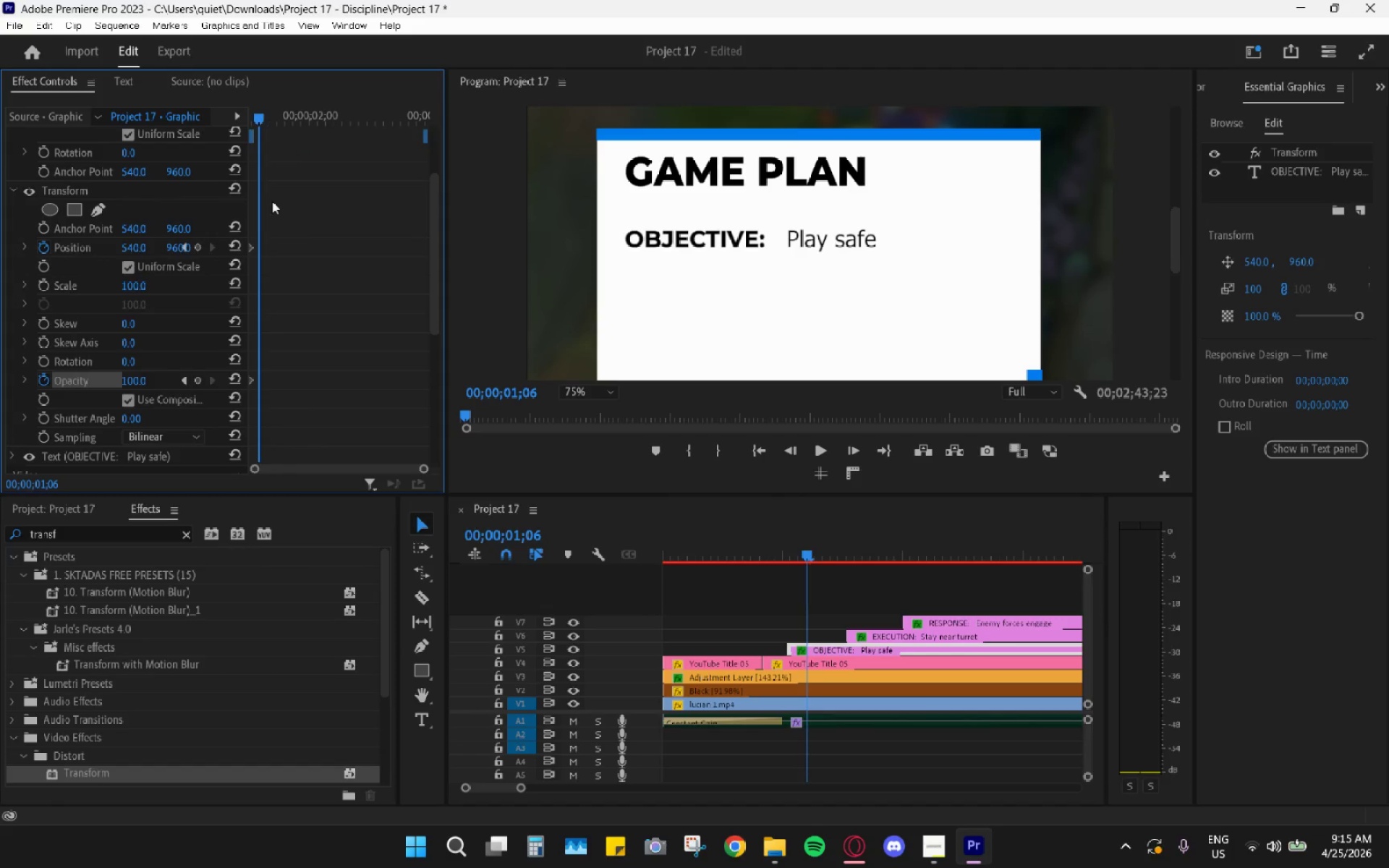 
left_click_drag(start_coordinate=[282, 215], to_coordinate=[242, 410])
 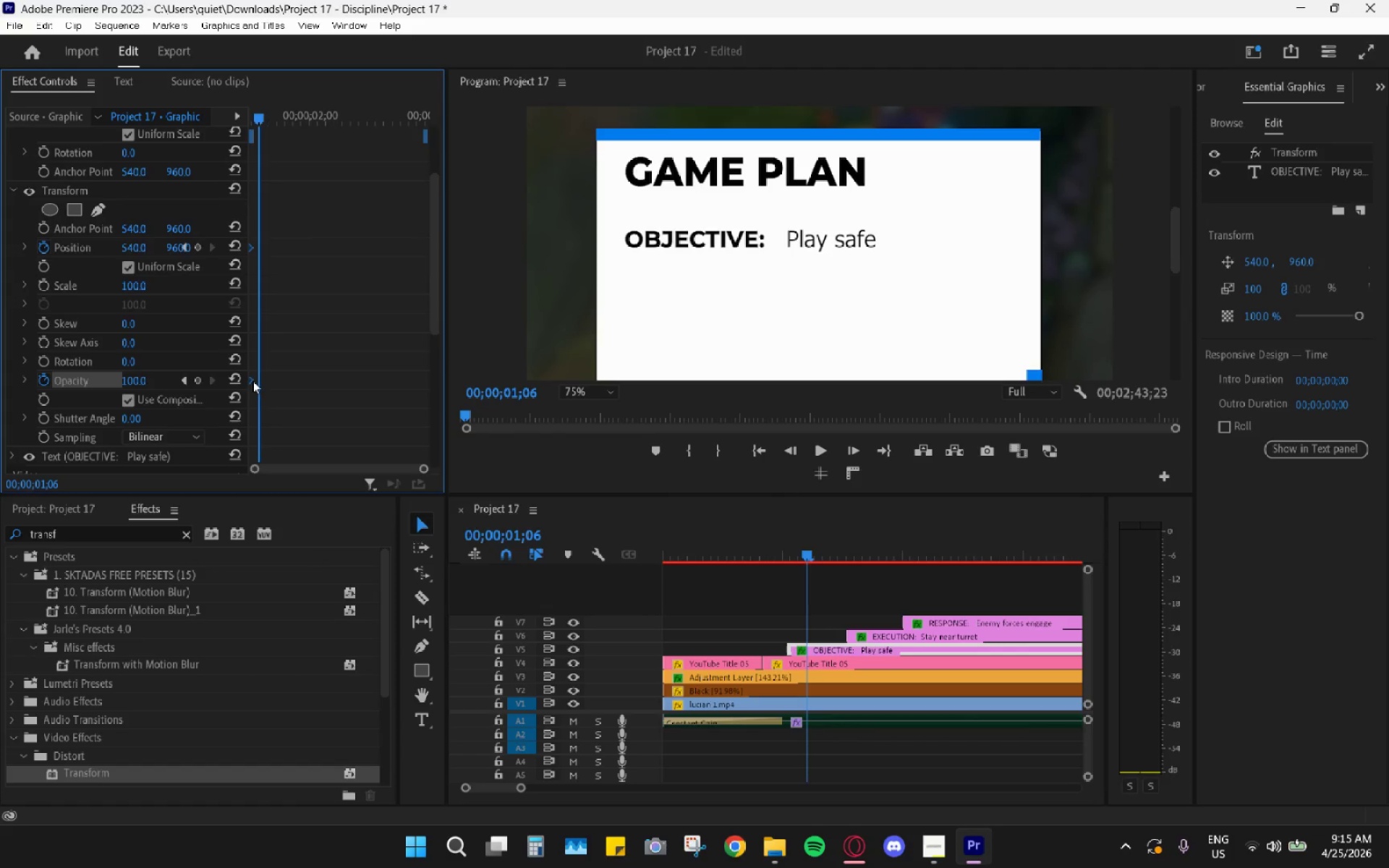 
left_click_drag(start_coordinate=[252, 380], to_coordinate=[263, 383])
 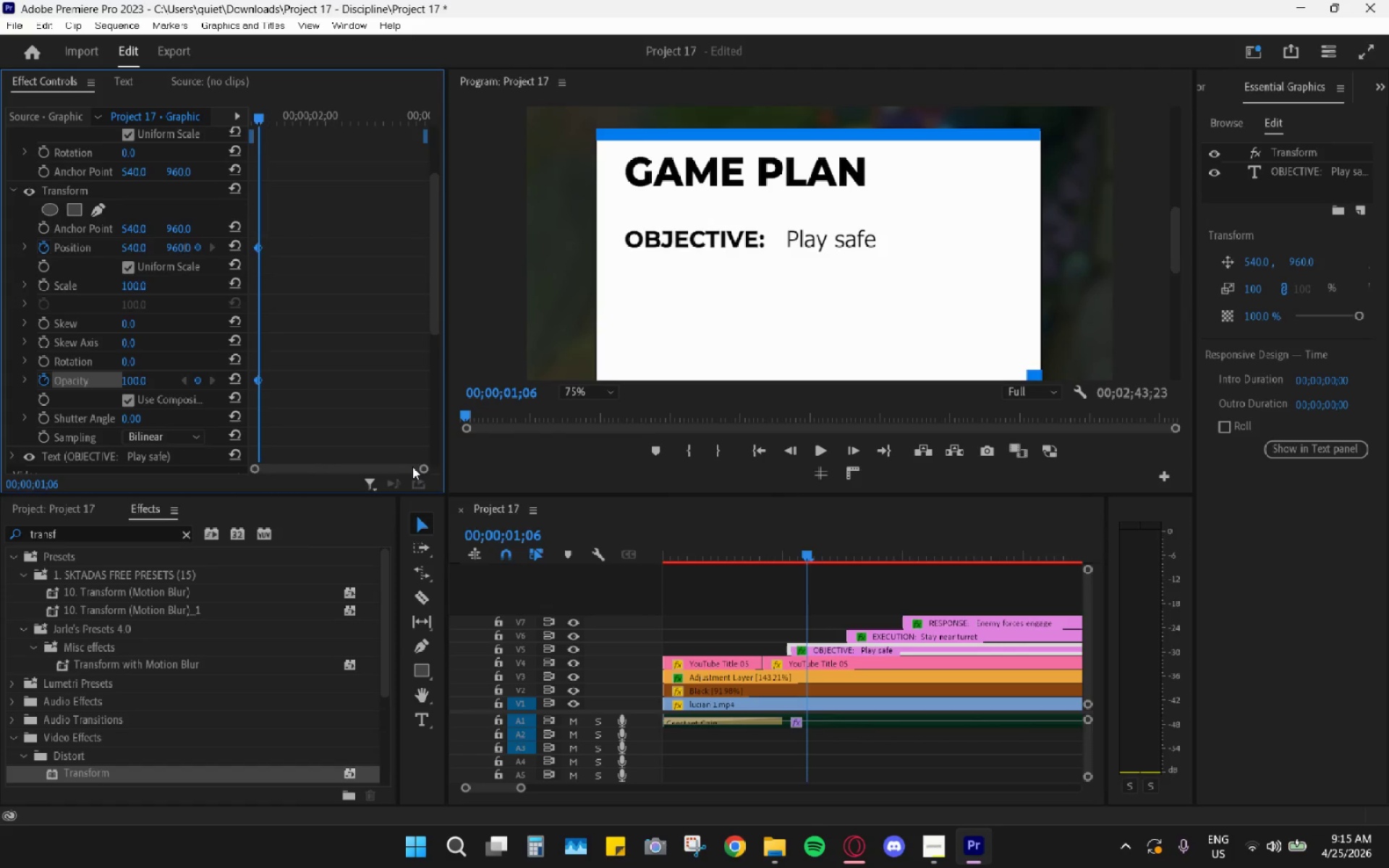 
left_click_drag(start_coordinate=[420, 465], to_coordinate=[377, 467])
 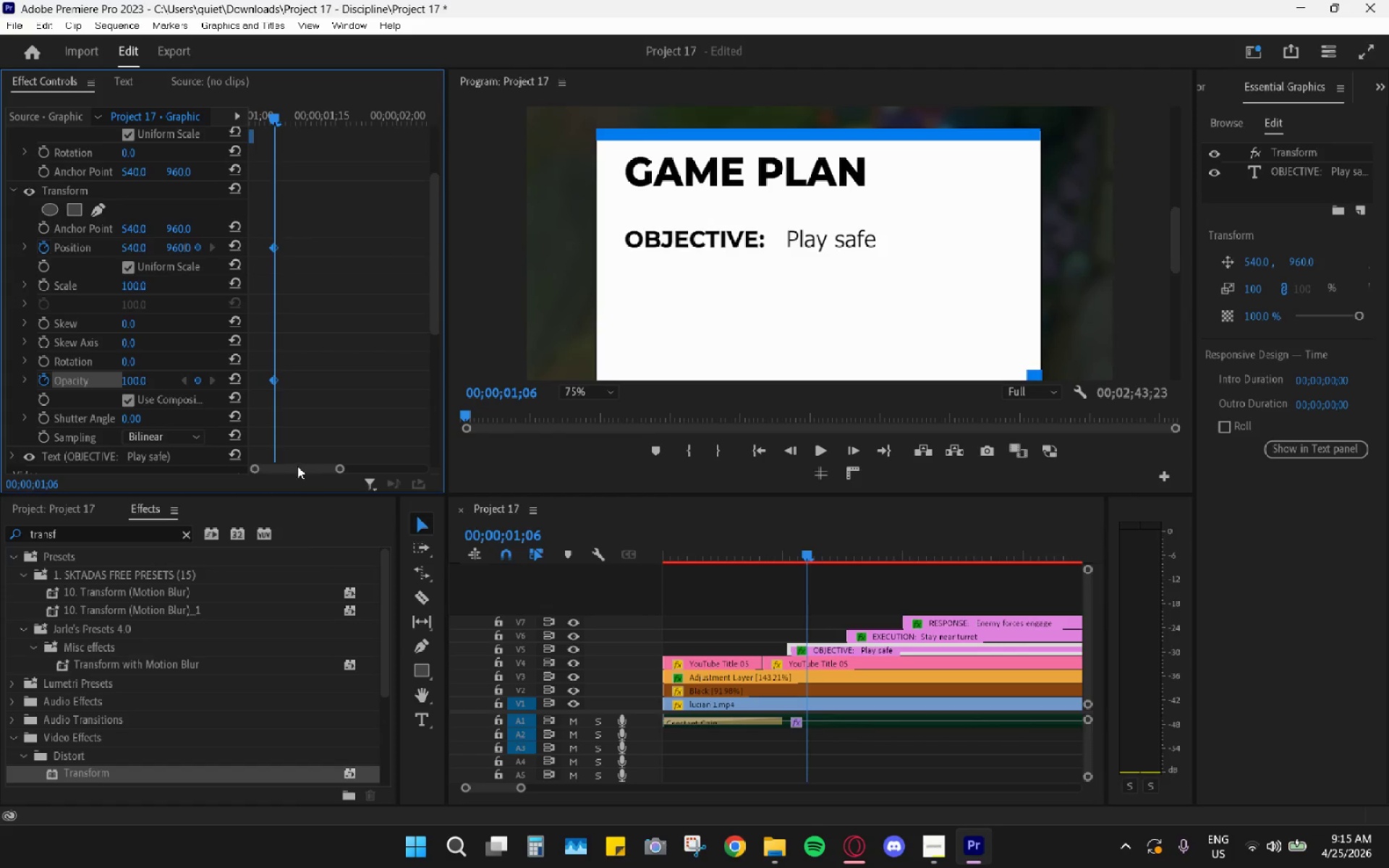 
left_click_drag(start_coordinate=[290, 471], to_coordinate=[237, 470])
 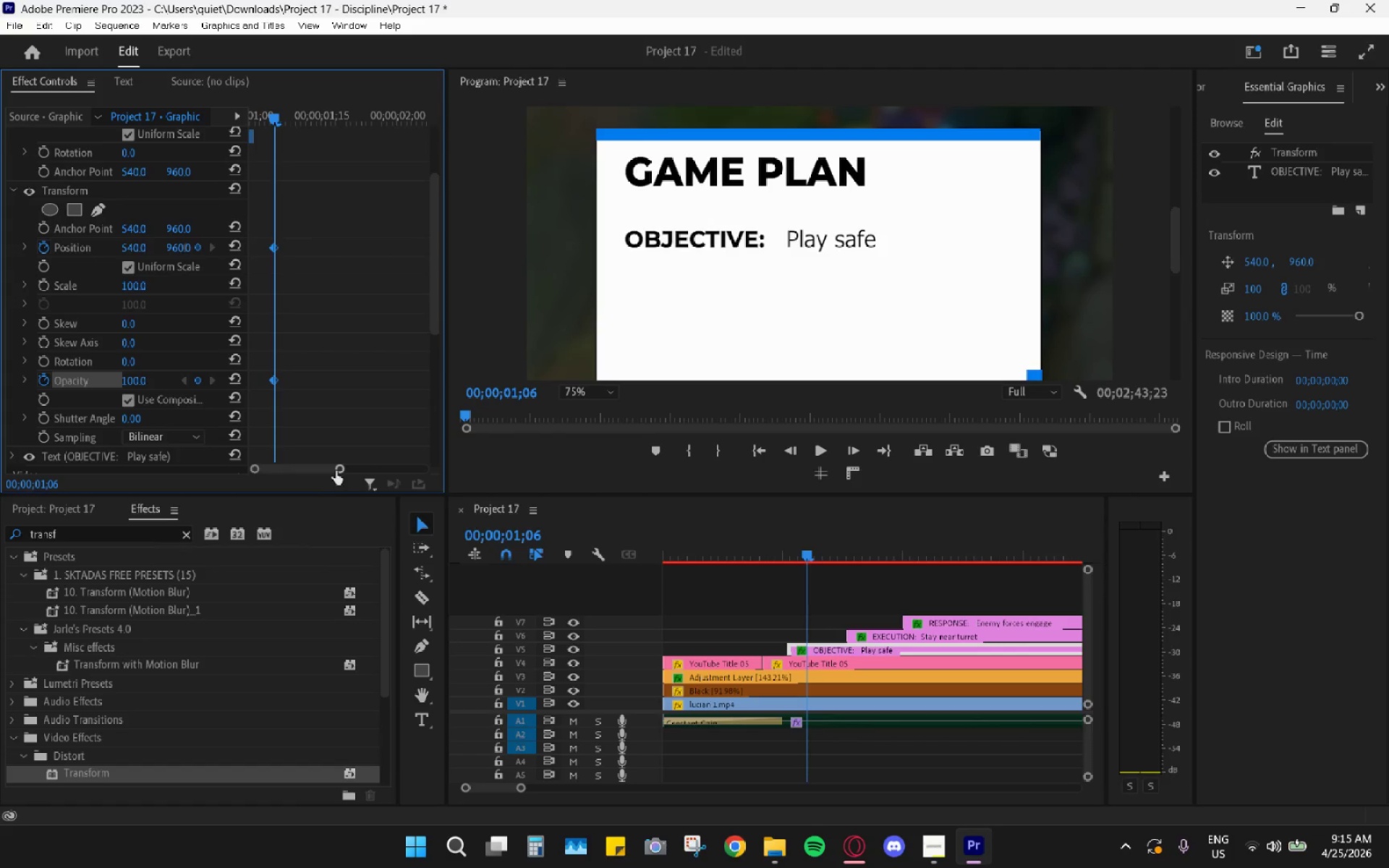 
left_click_drag(start_coordinate=[336, 471], to_coordinate=[310, 471])
 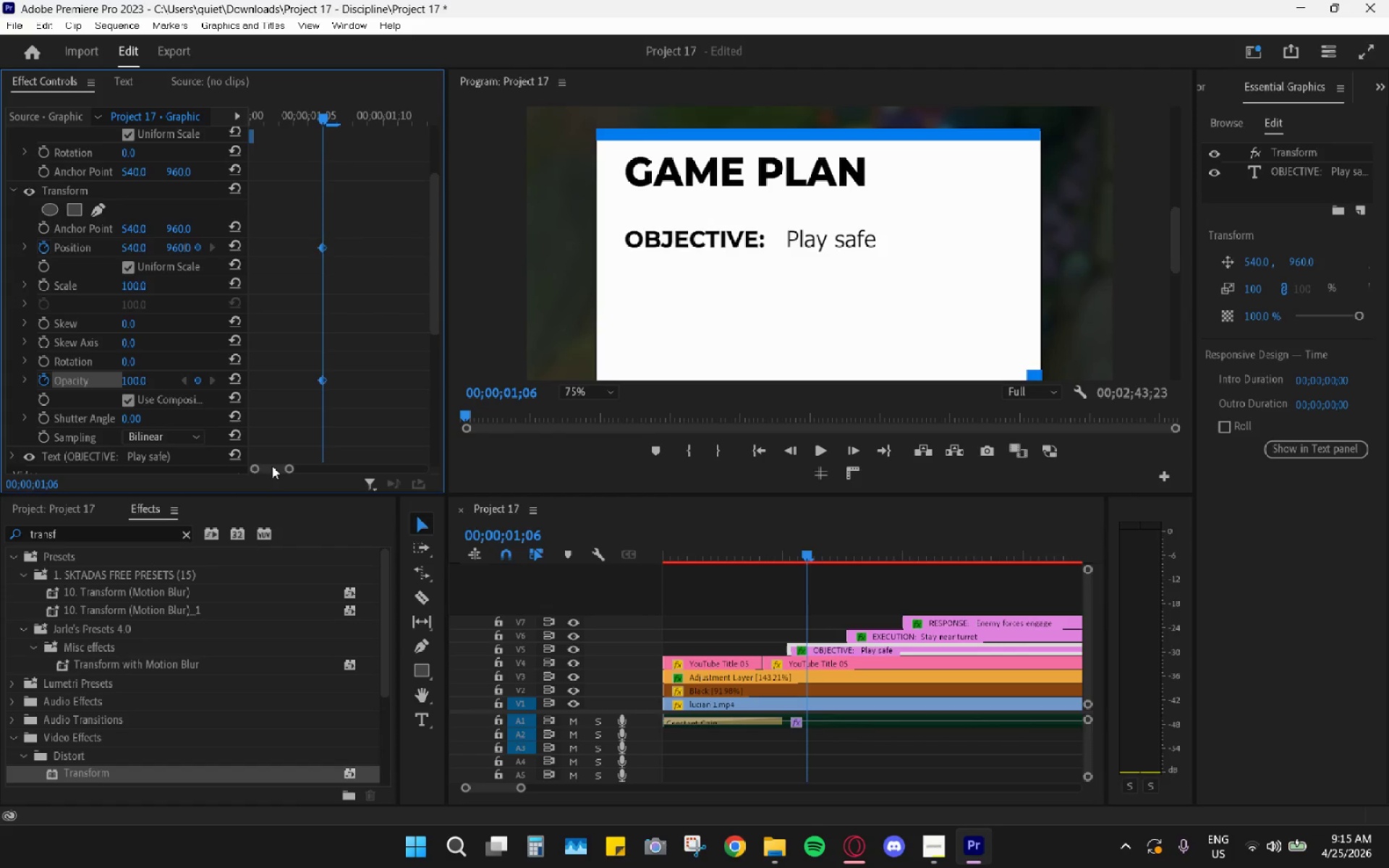 
left_click_drag(start_coordinate=[268, 468], to_coordinate=[213, 464])
 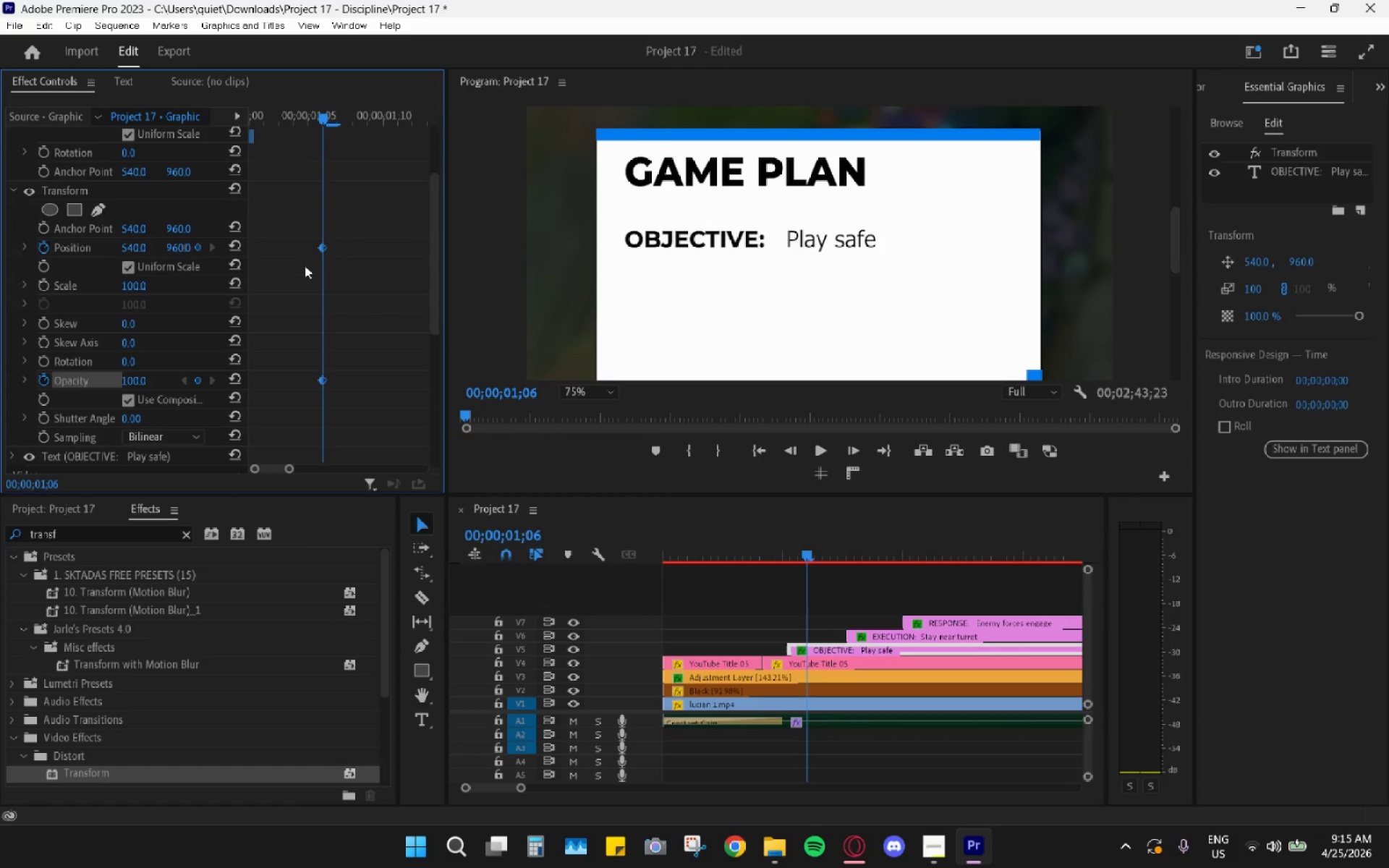 
left_click([318, 226])
 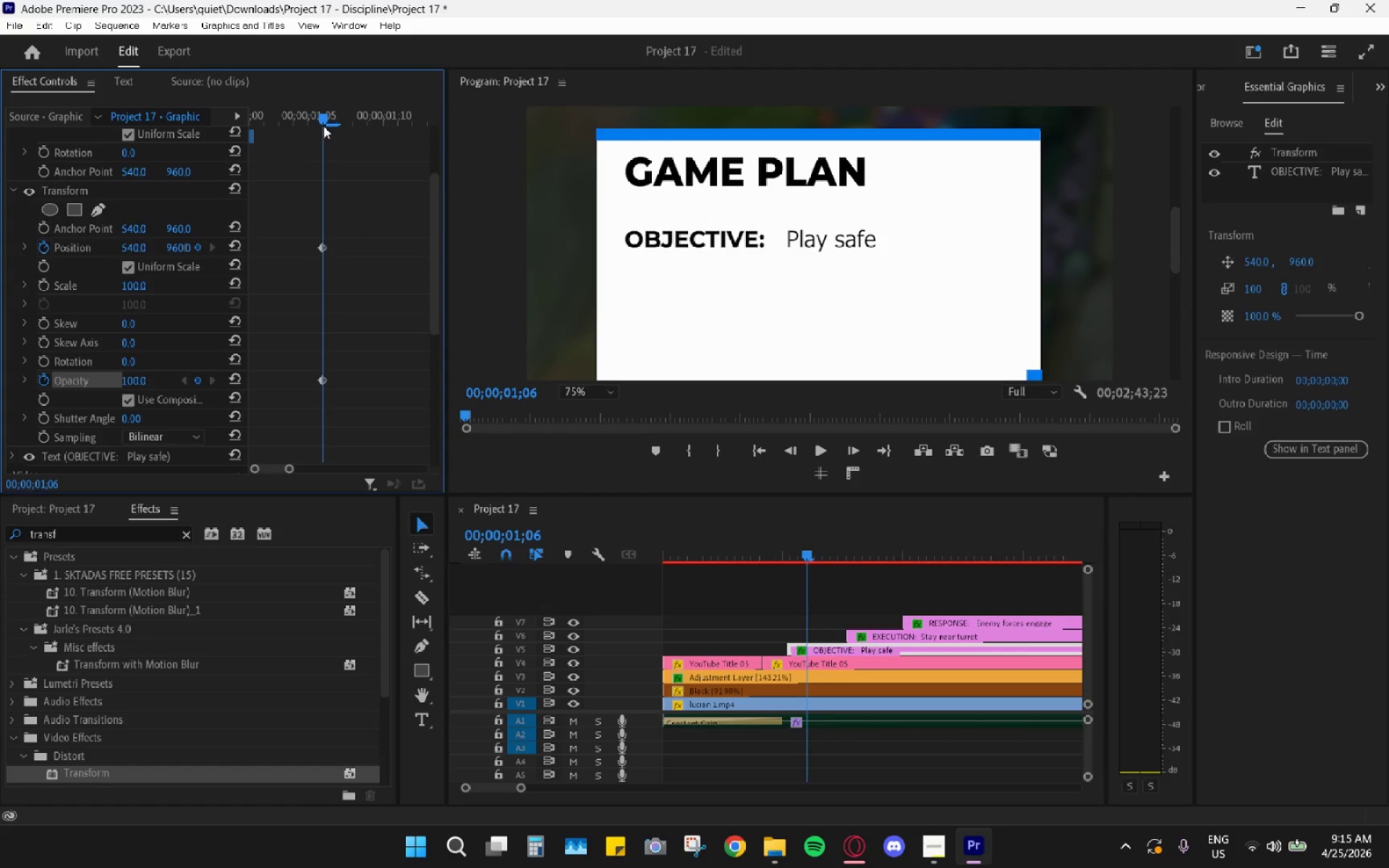 
left_click_drag(start_coordinate=[324, 116], to_coordinate=[218, 121])
 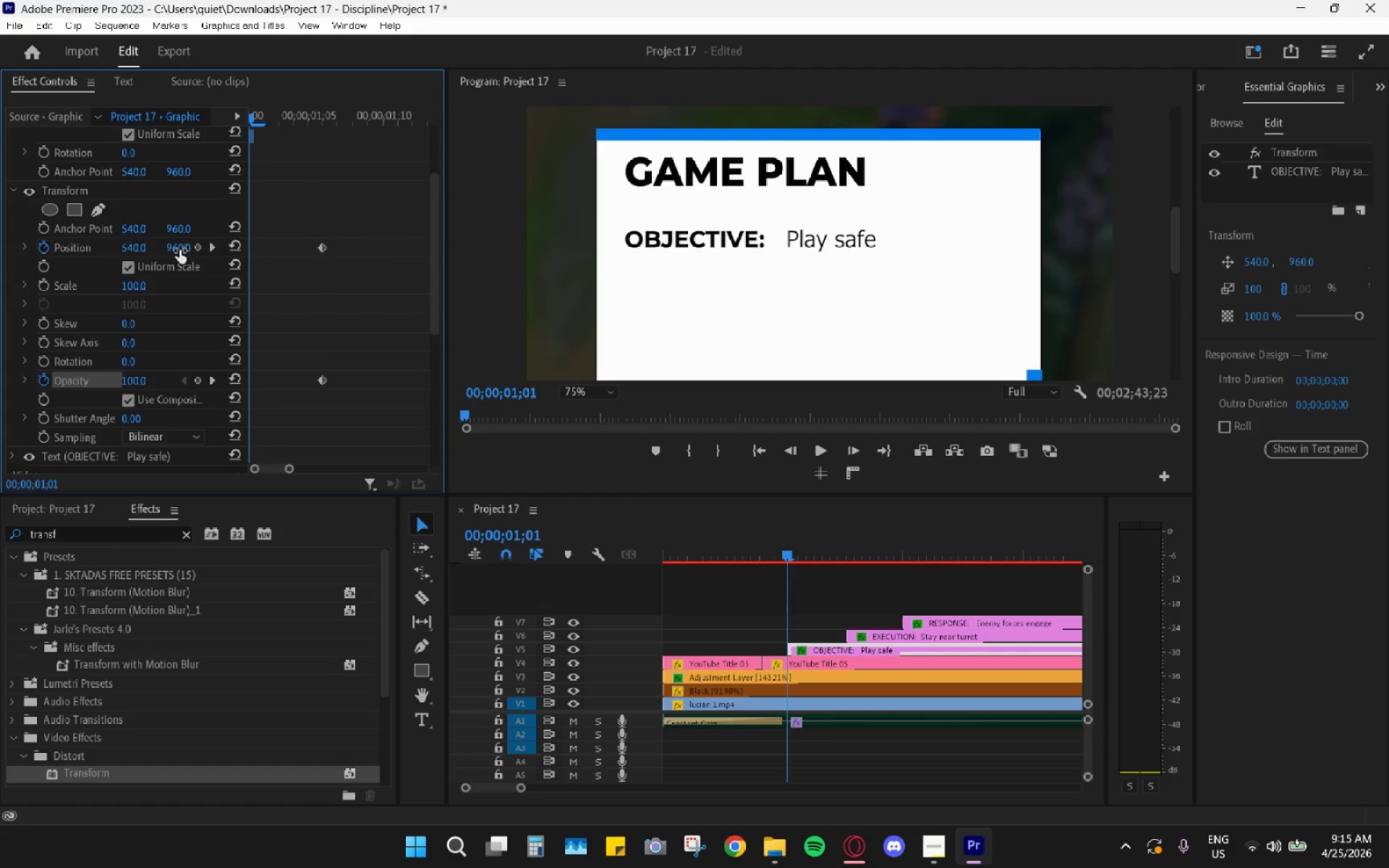 
left_click_drag(start_coordinate=[179, 251], to_coordinate=[175, 272])
 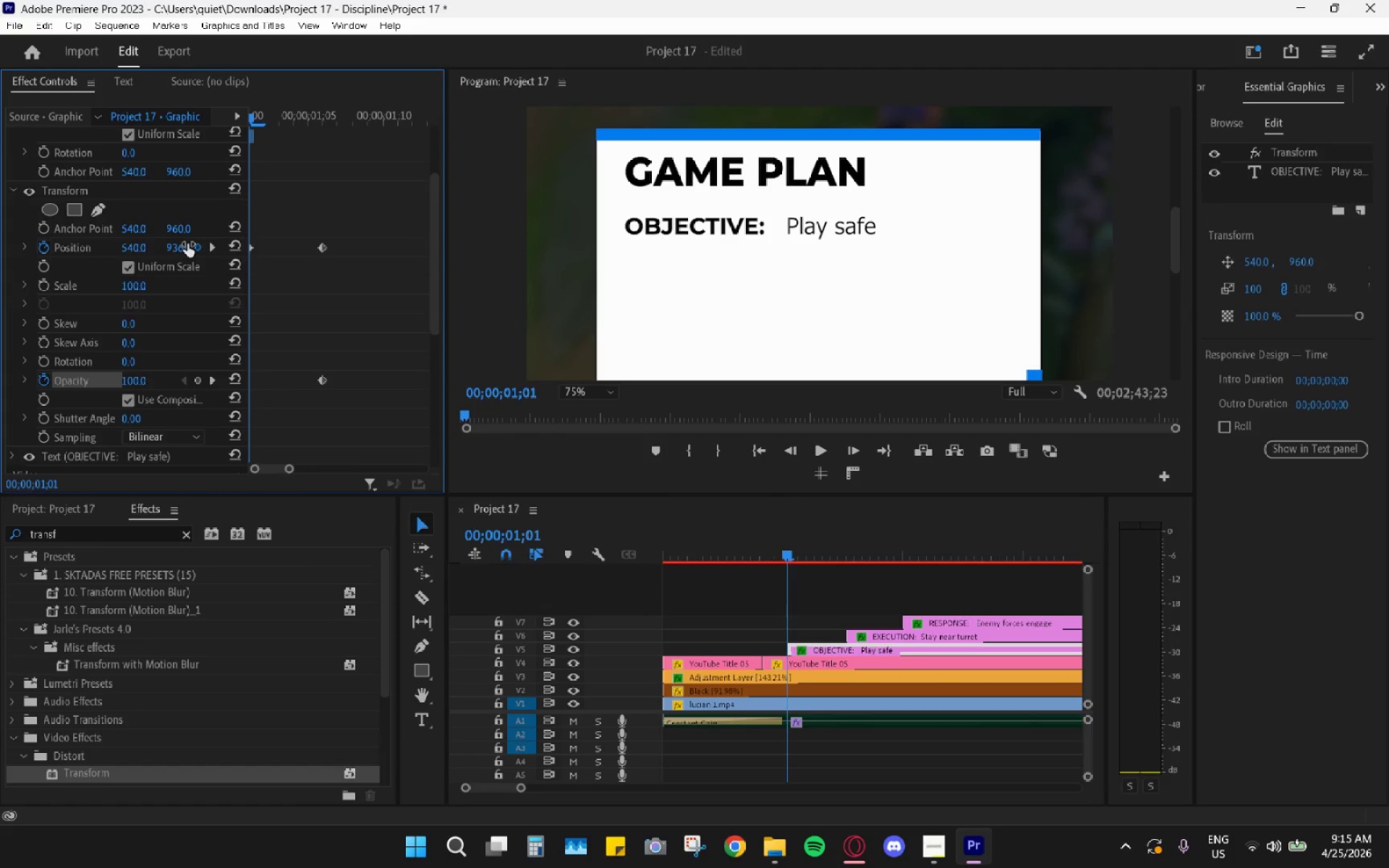 
key(Control+Z)
 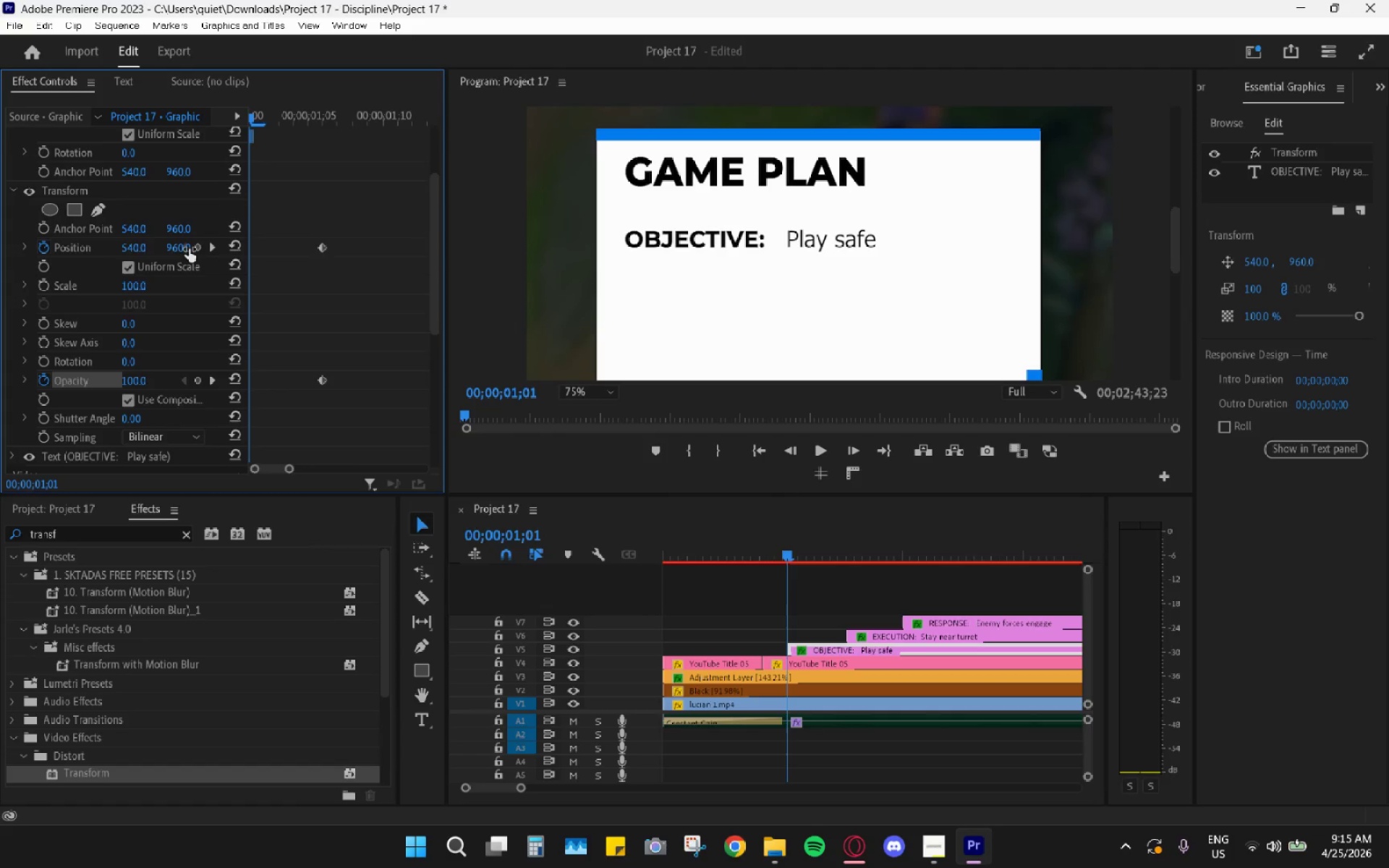 
left_click_drag(start_coordinate=[187, 249], to_coordinate=[155, 252])
 